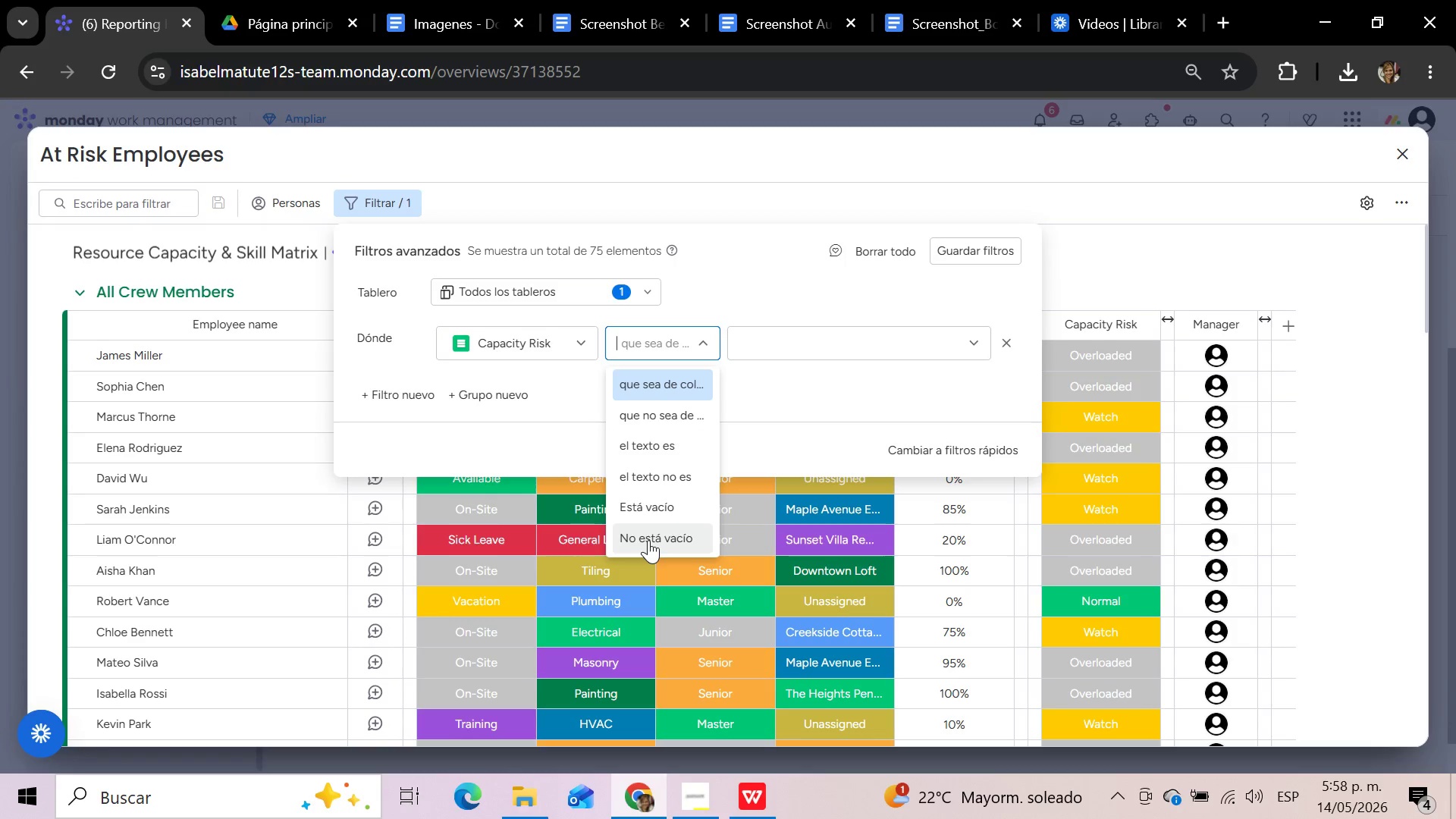 
left_click([638, 451])
 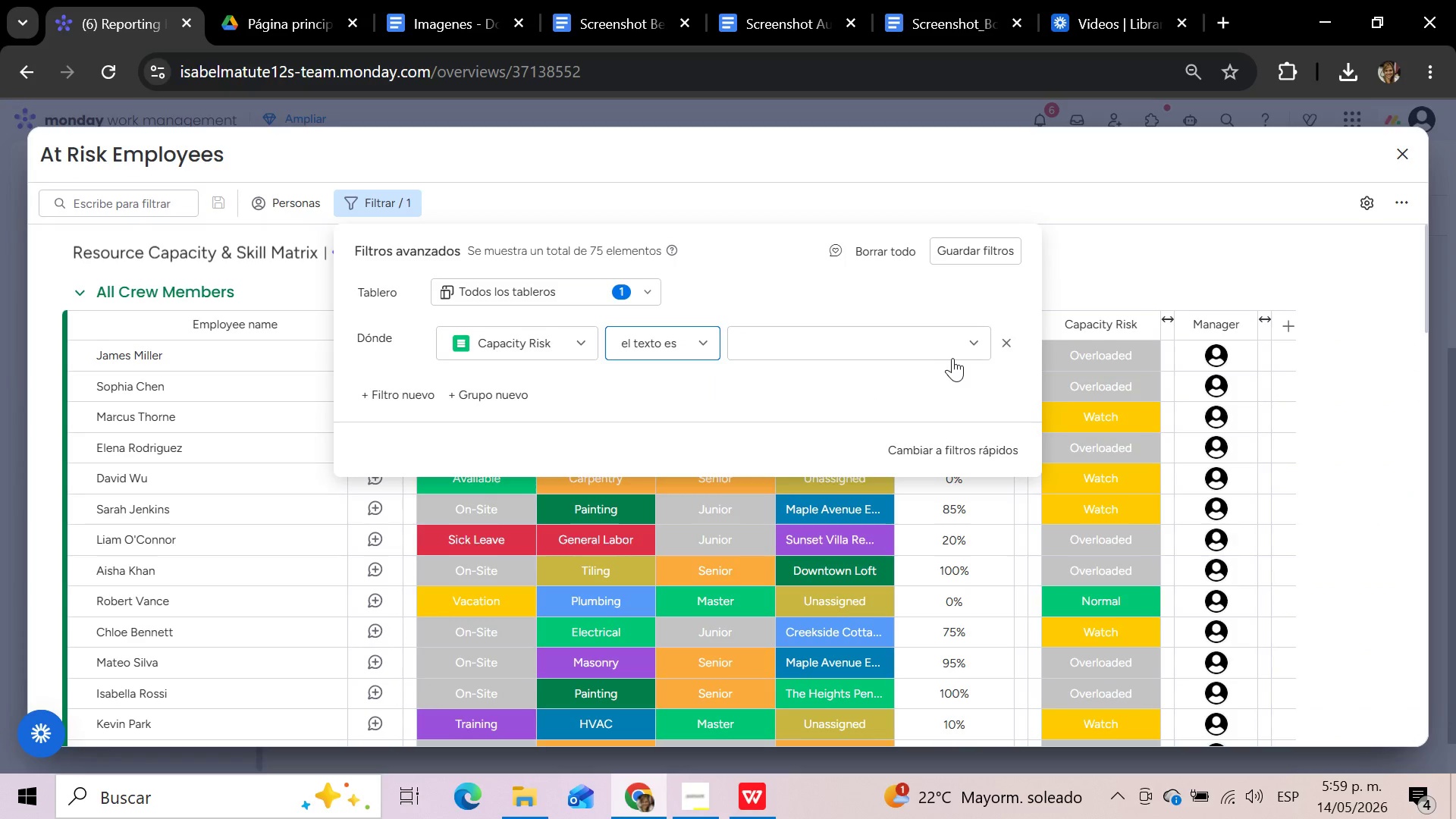 
left_click([967, 340])
 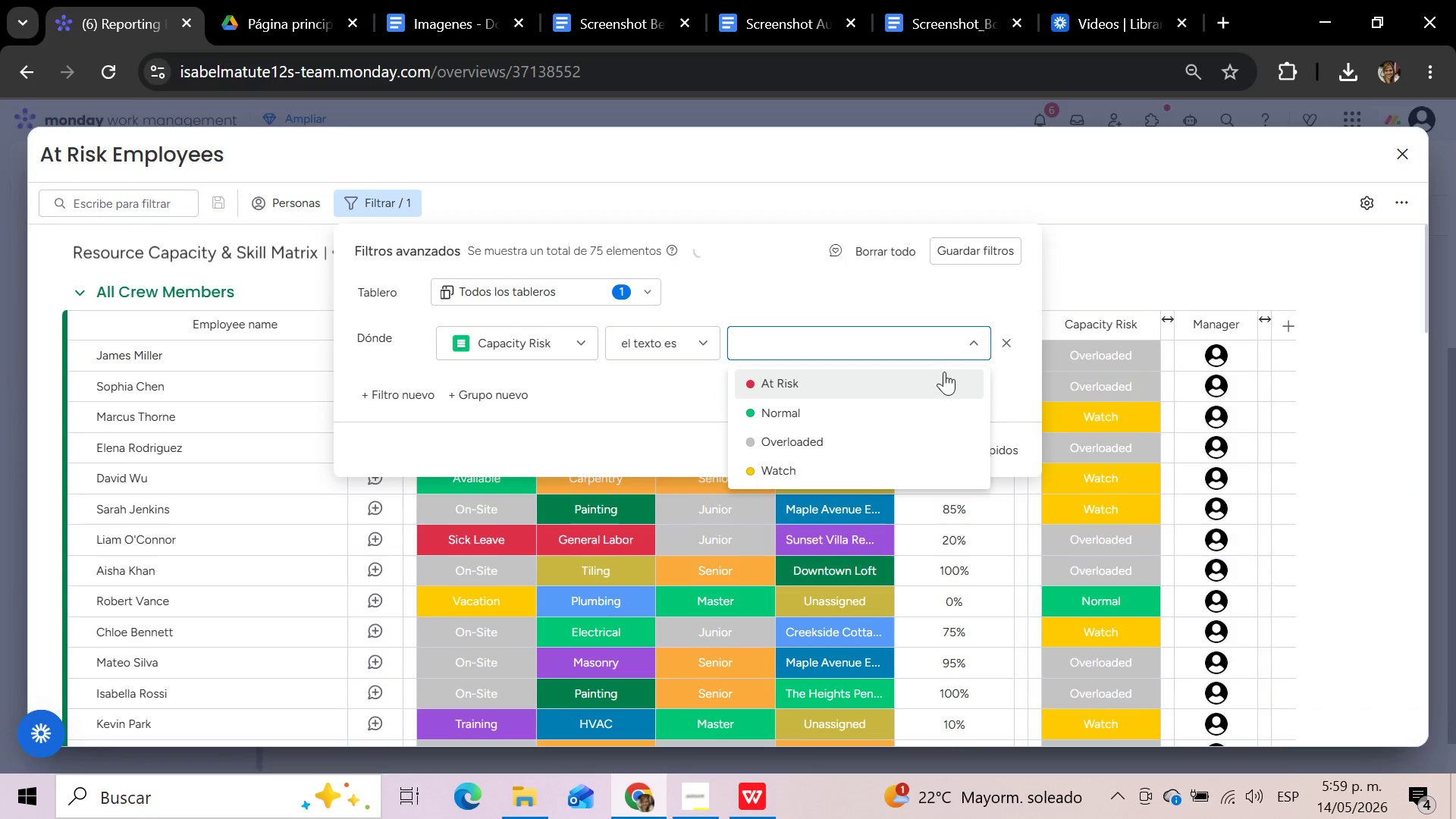 
left_click([933, 392])
 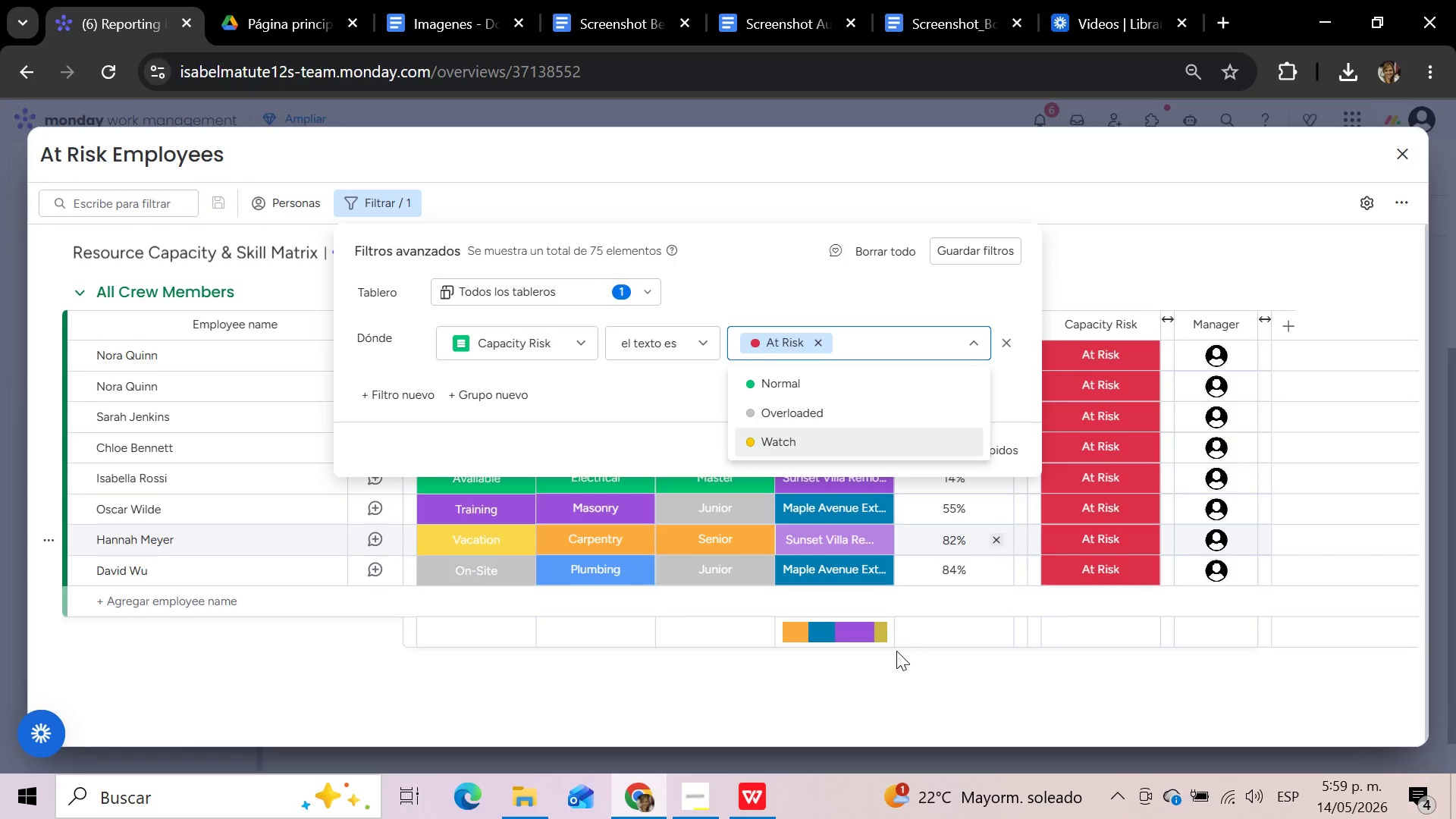 
wait(5.02)
 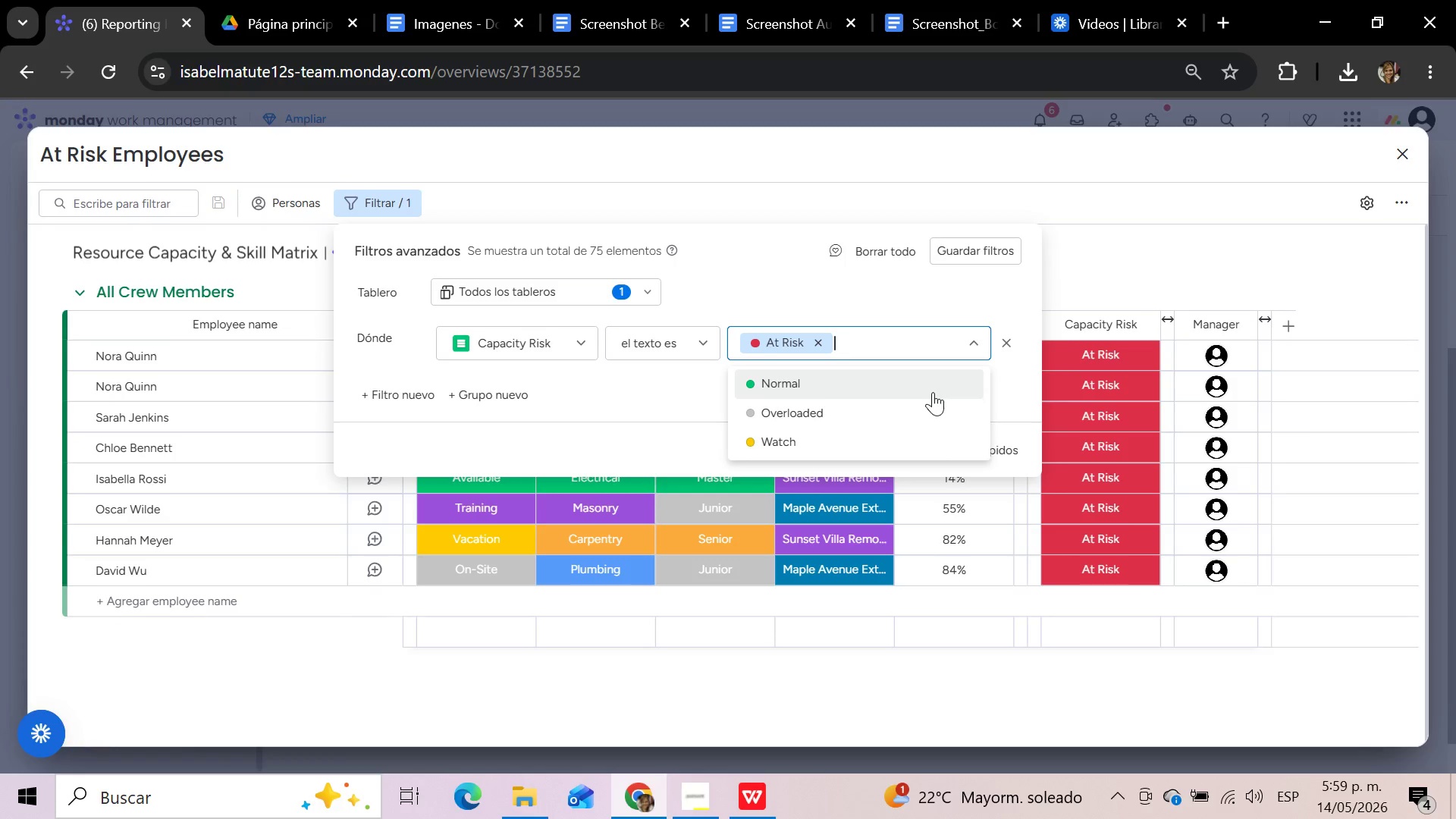 
left_click([986, 249])
 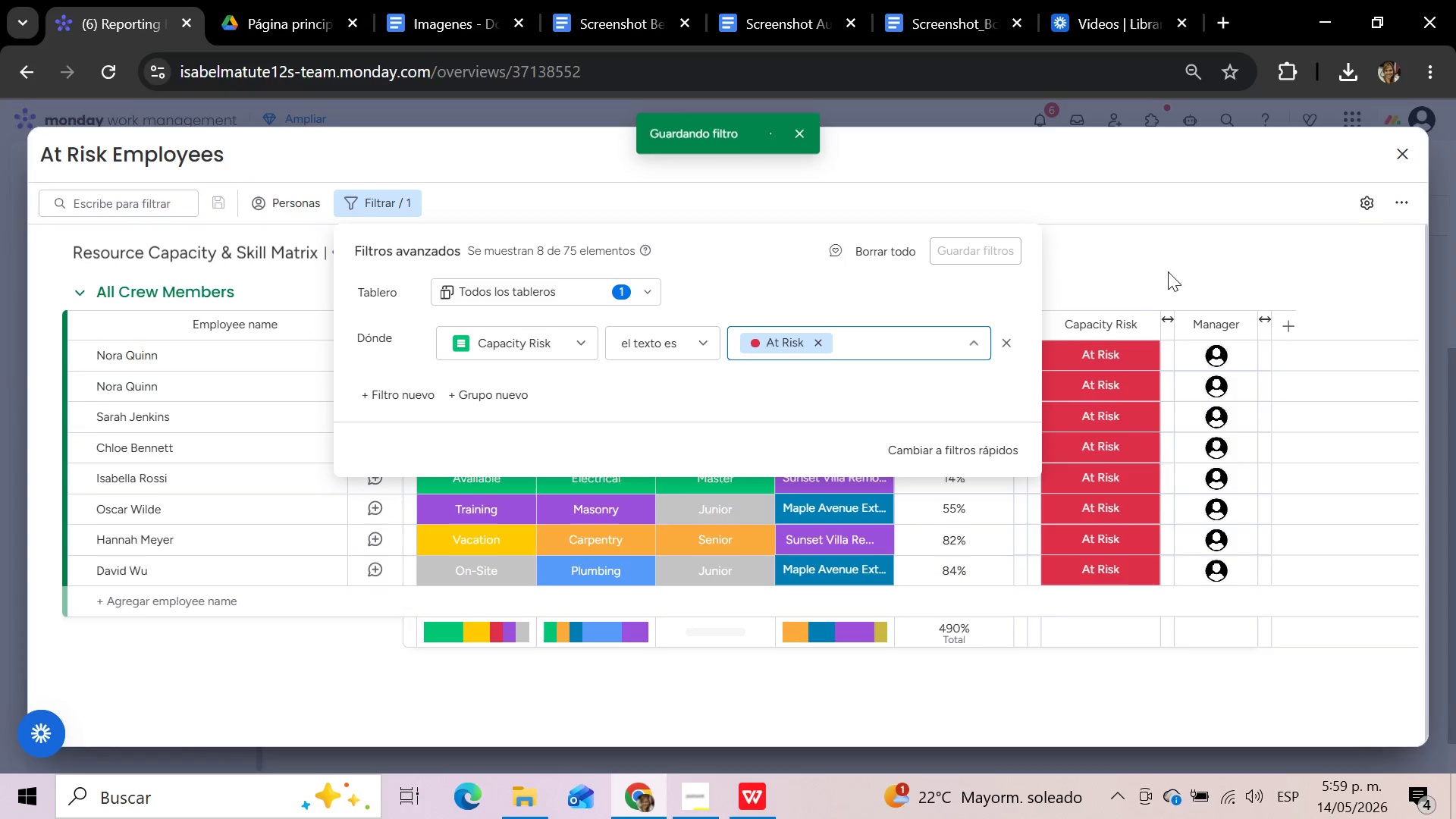 
left_click([1168, 271])
 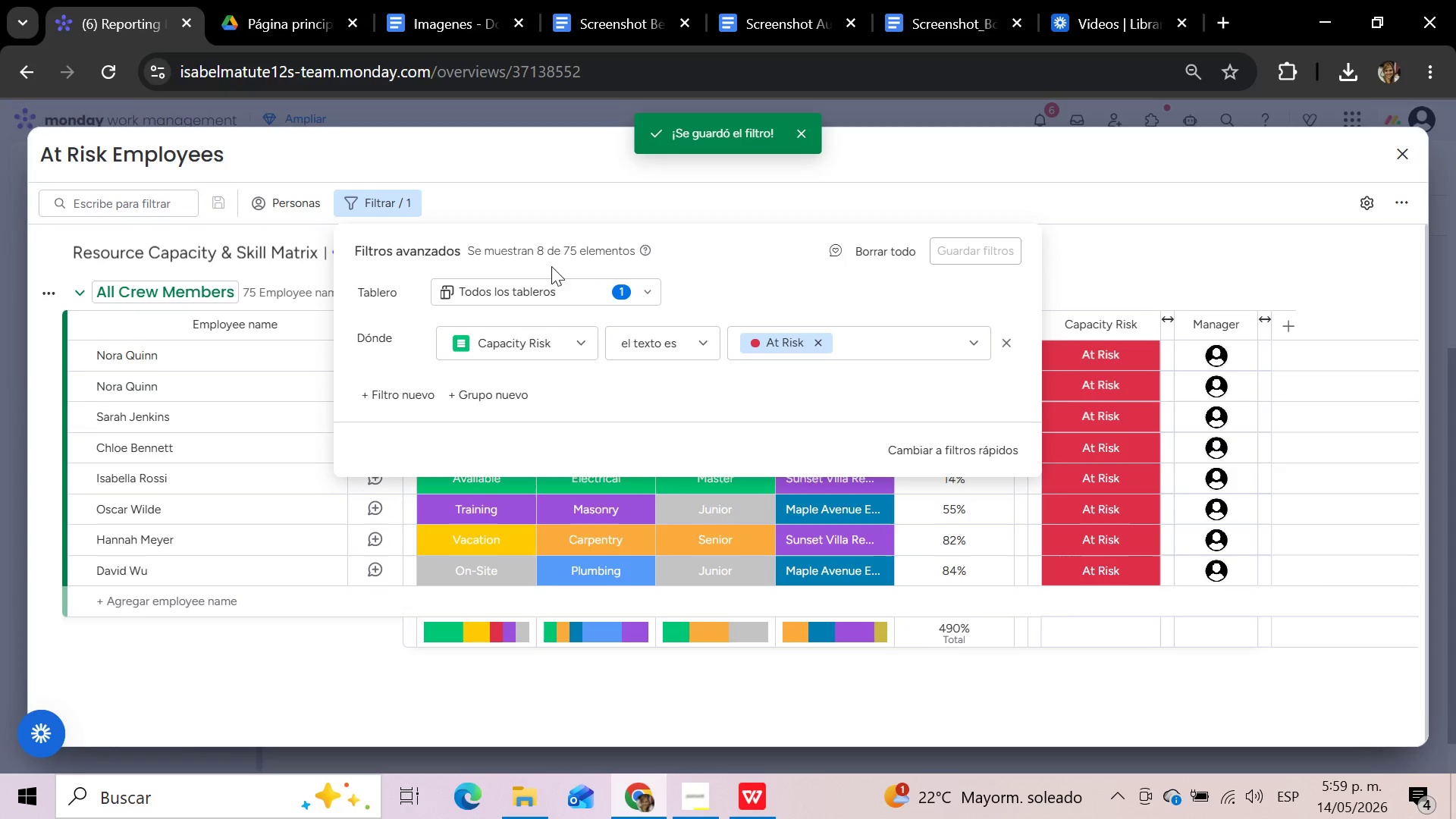 
left_click([1228, 265])
 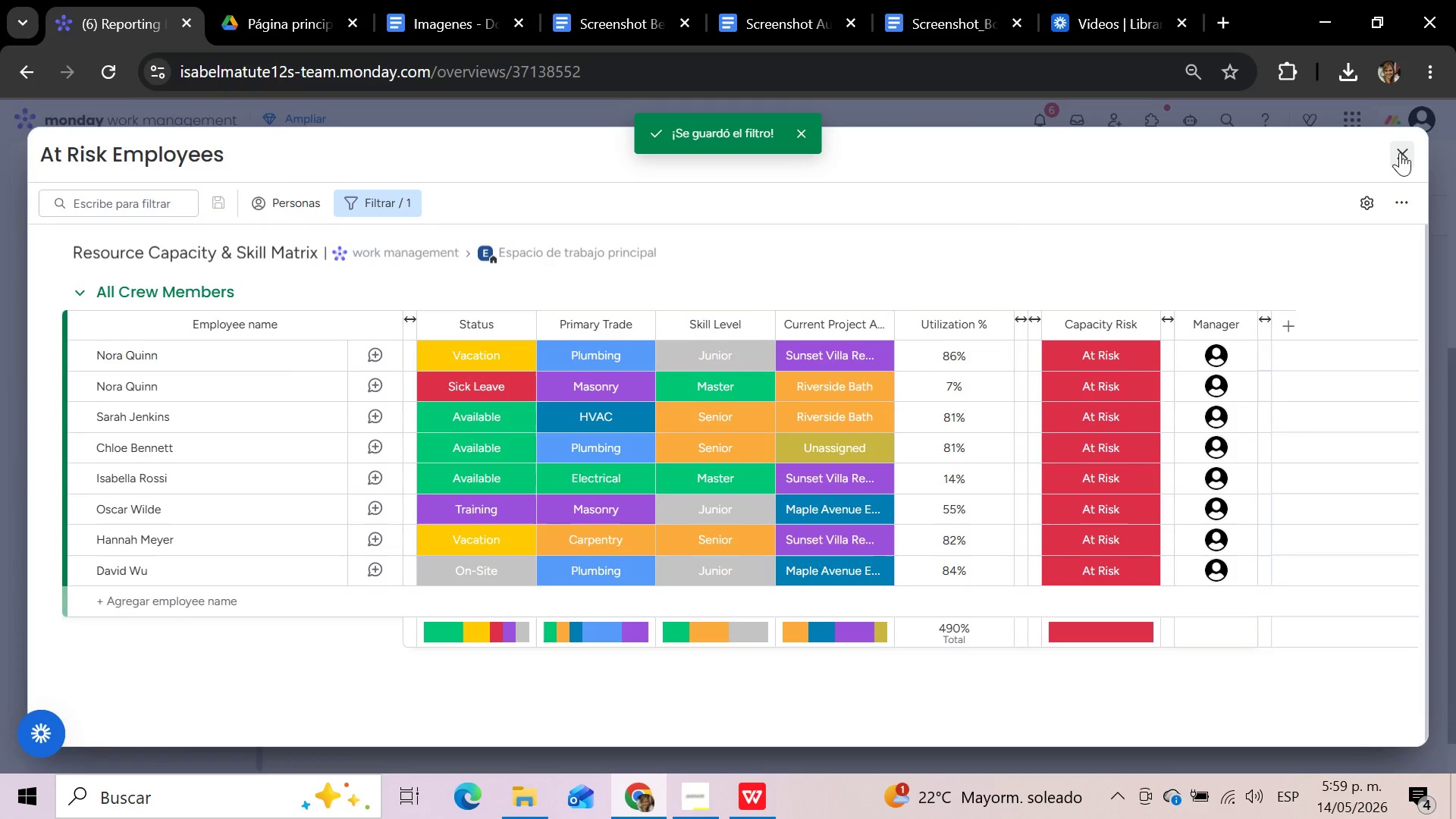 
left_click([1400, 152])
 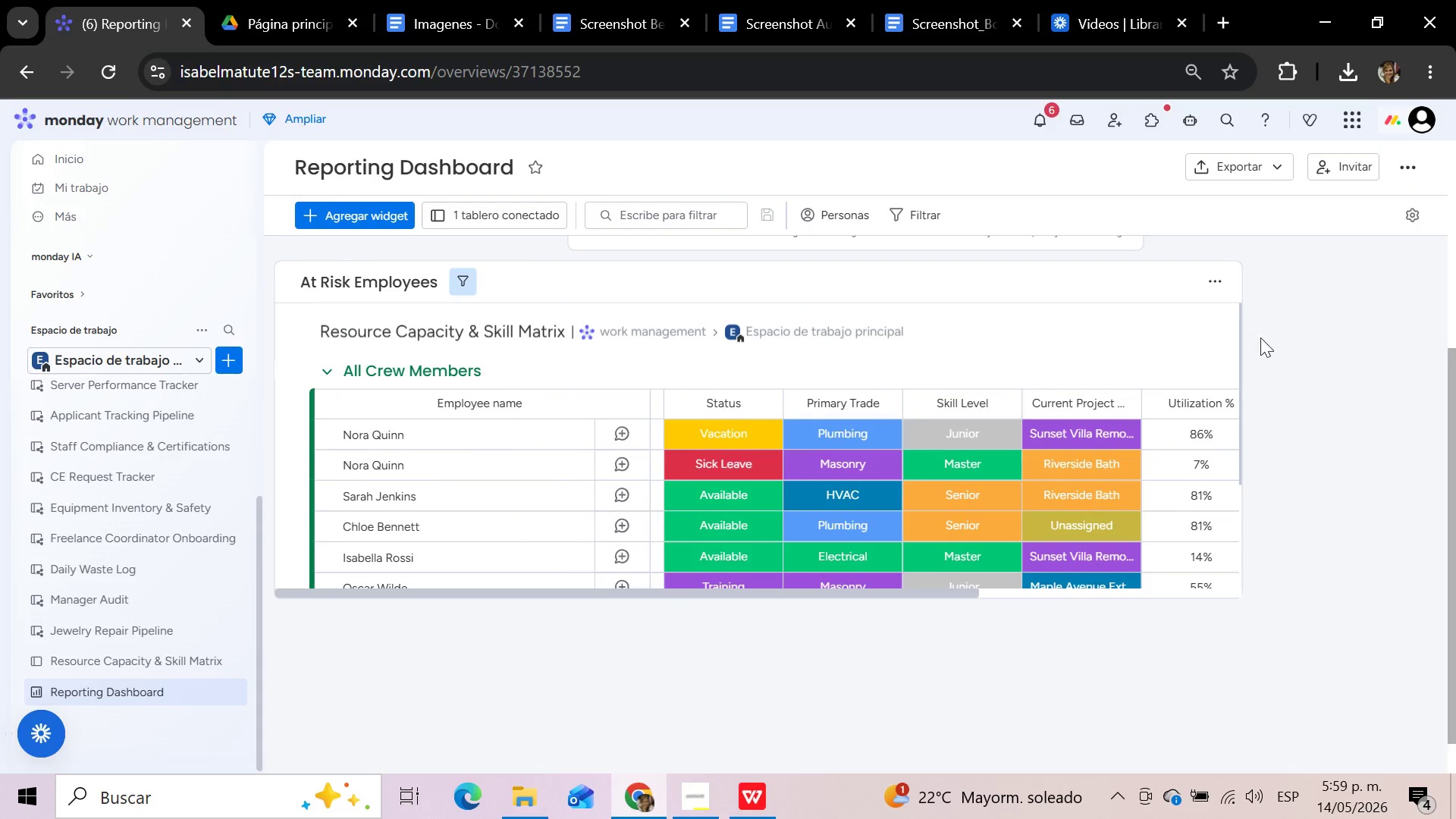 
scroll: coordinate [1122, 450], scroll_direction: down, amount: 3.0
 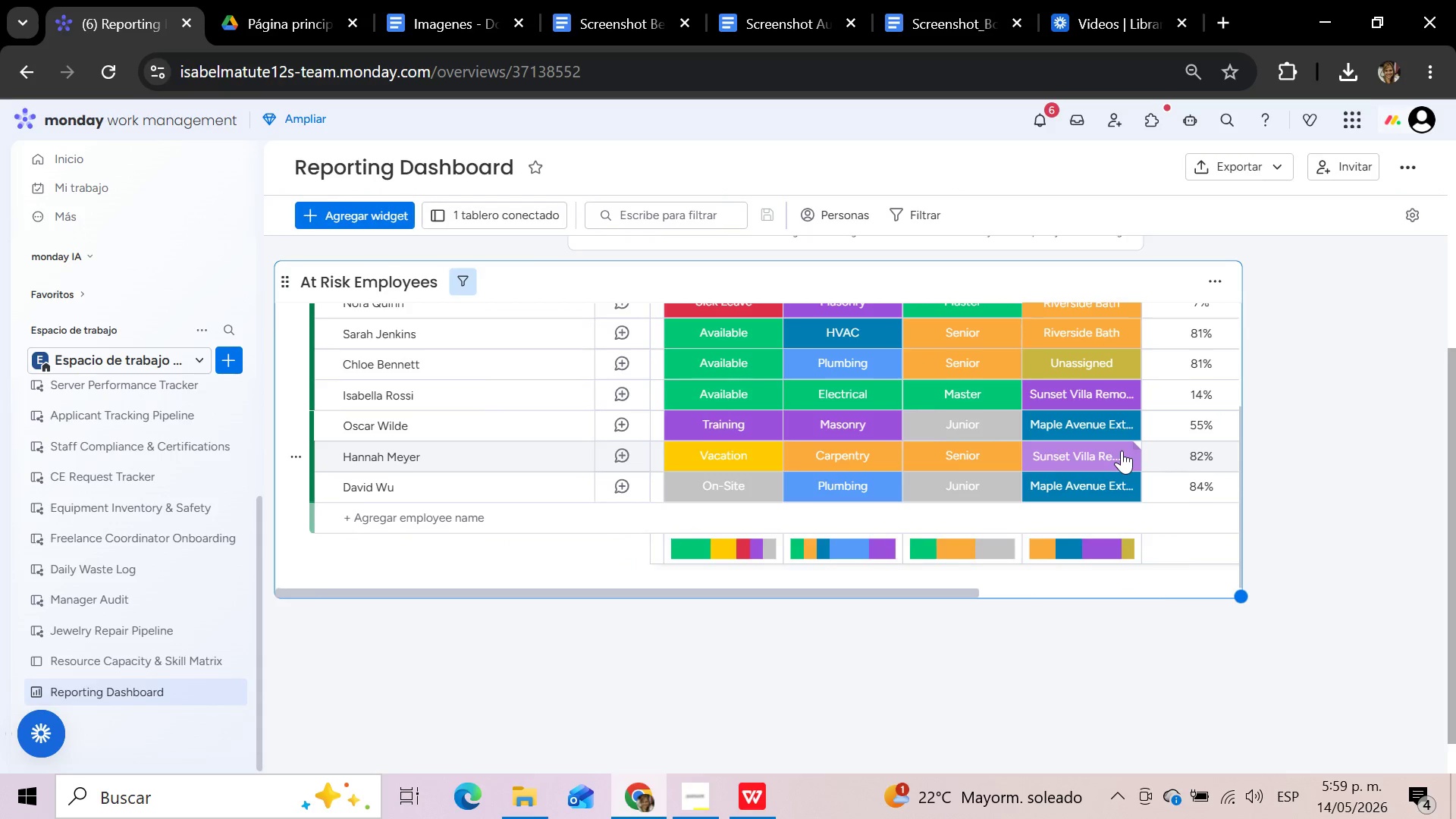 
scroll: coordinate [1122, 450], scroll_direction: up, amount: 4.0
 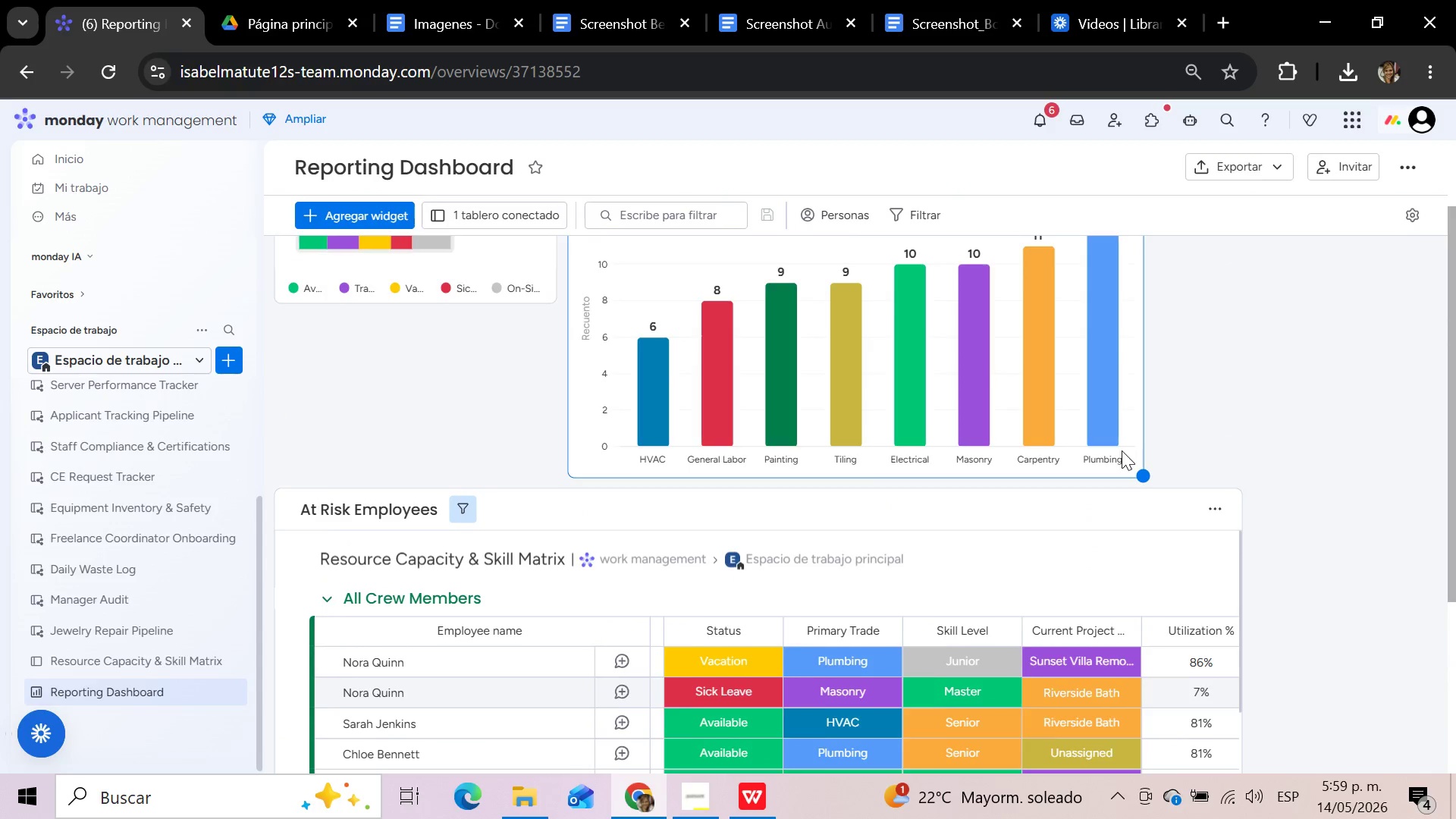 
scroll: coordinate [1122, 450], scroll_direction: down, amount: 2.0
 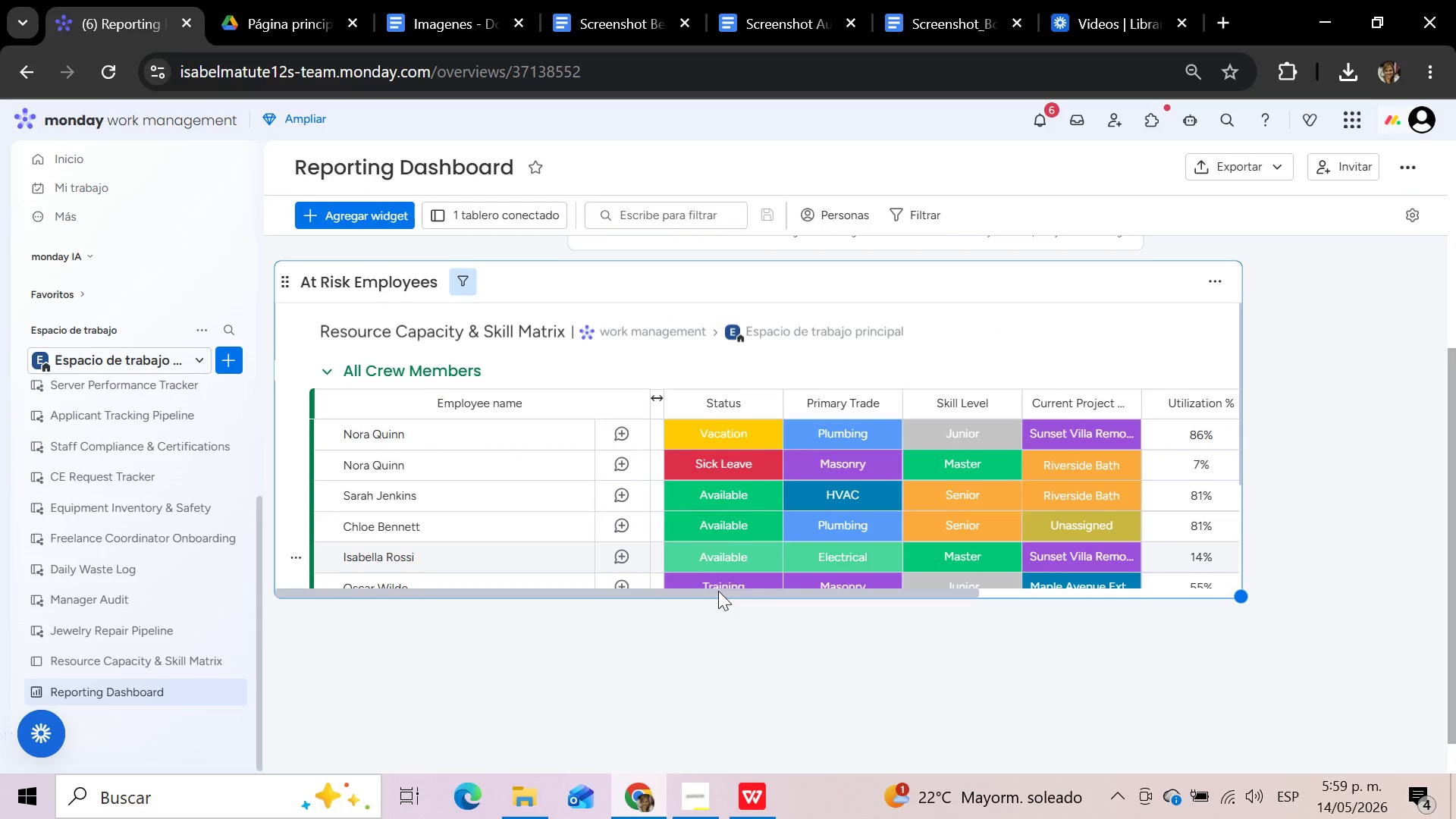 
left_click_drag(start_coordinate=[718, 591], to_coordinate=[1101, 605])
 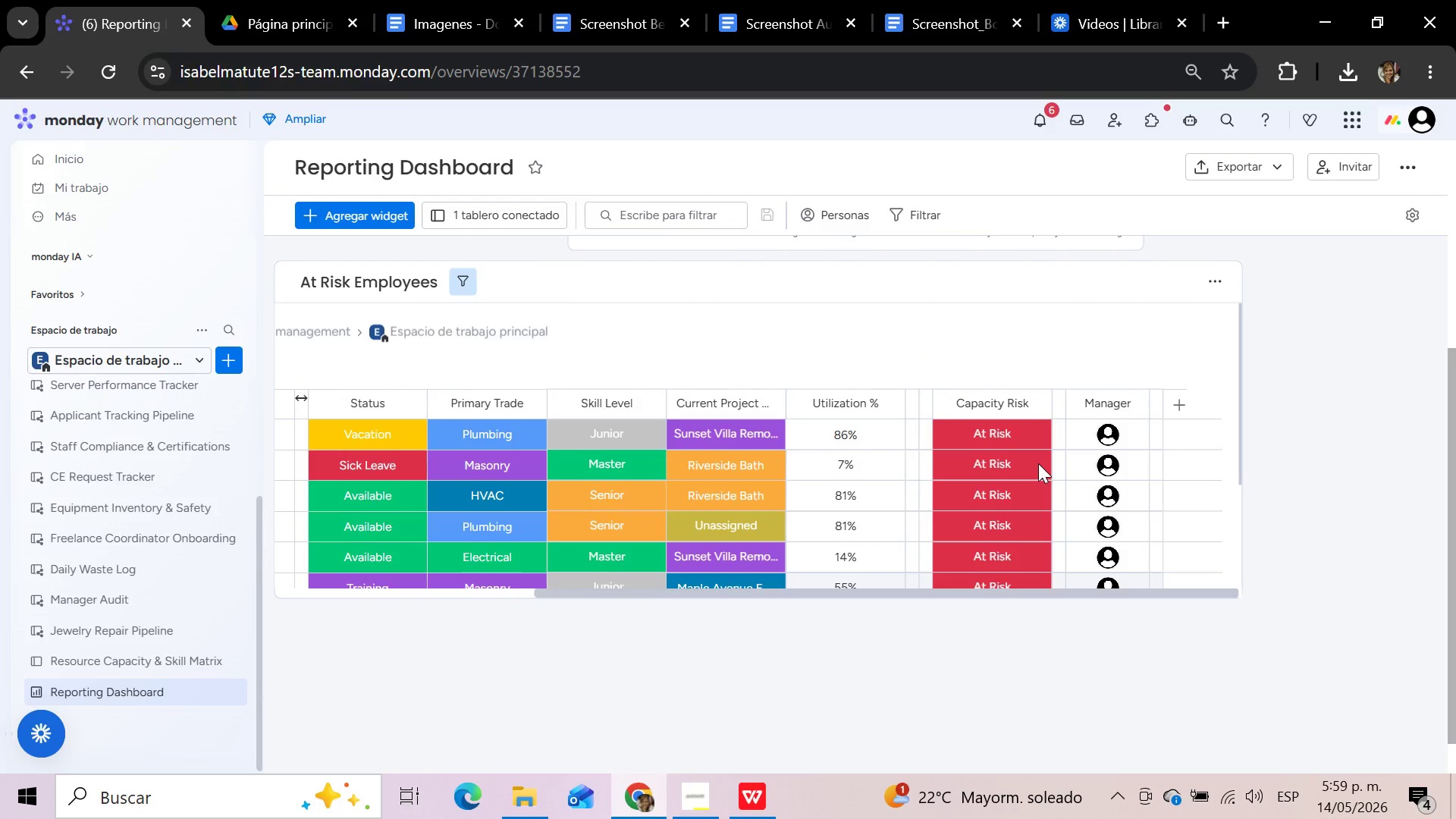 
scroll: coordinate [1038, 463], scroll_direction: down, amount: 4.0
 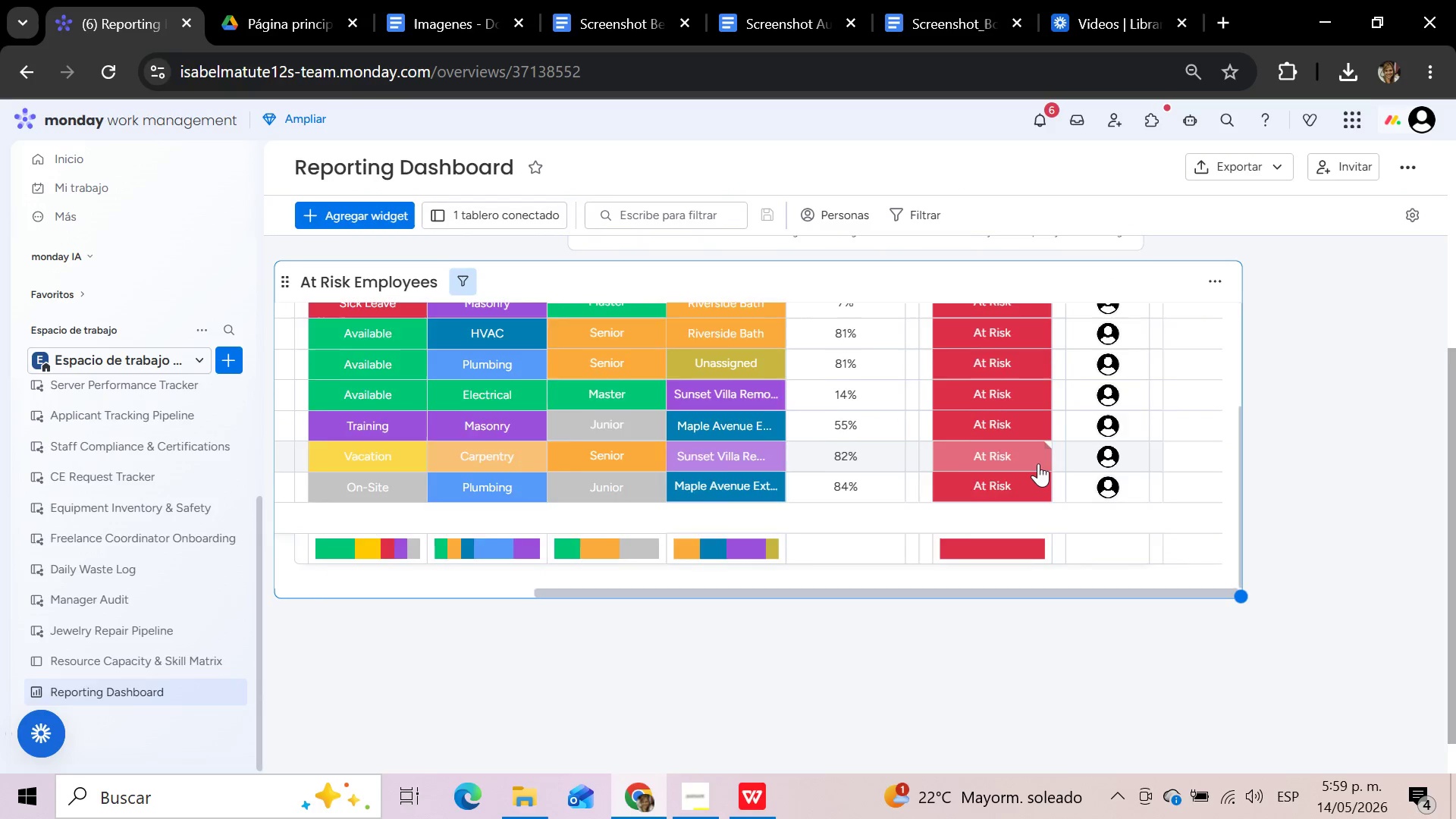 
scroll: coordinate [1037, 463], scroll_direction: up, amount: 5.0
 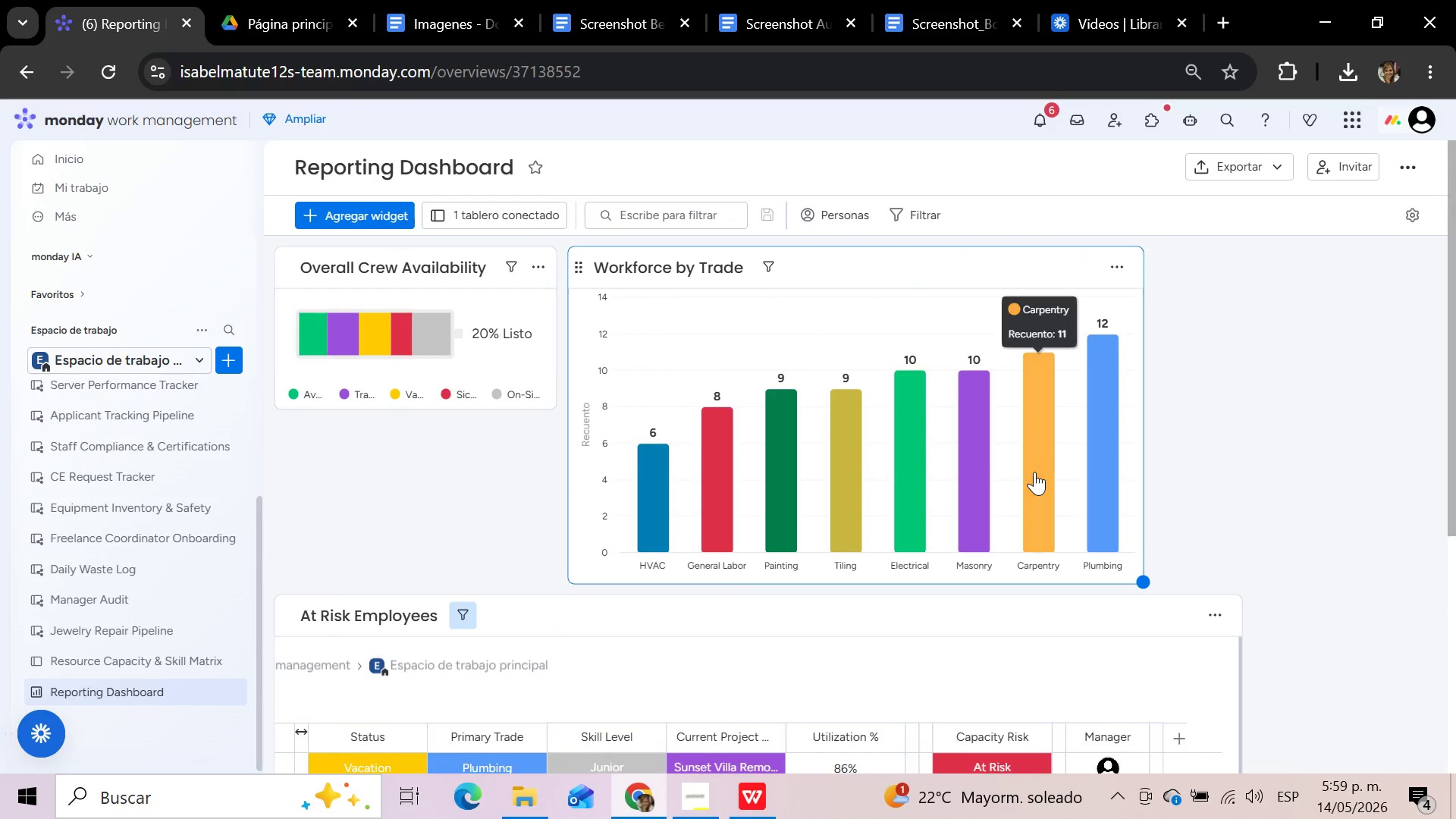 
scroll: coordinate [1034, 472], scroll_direction: down, amount: 2.0
 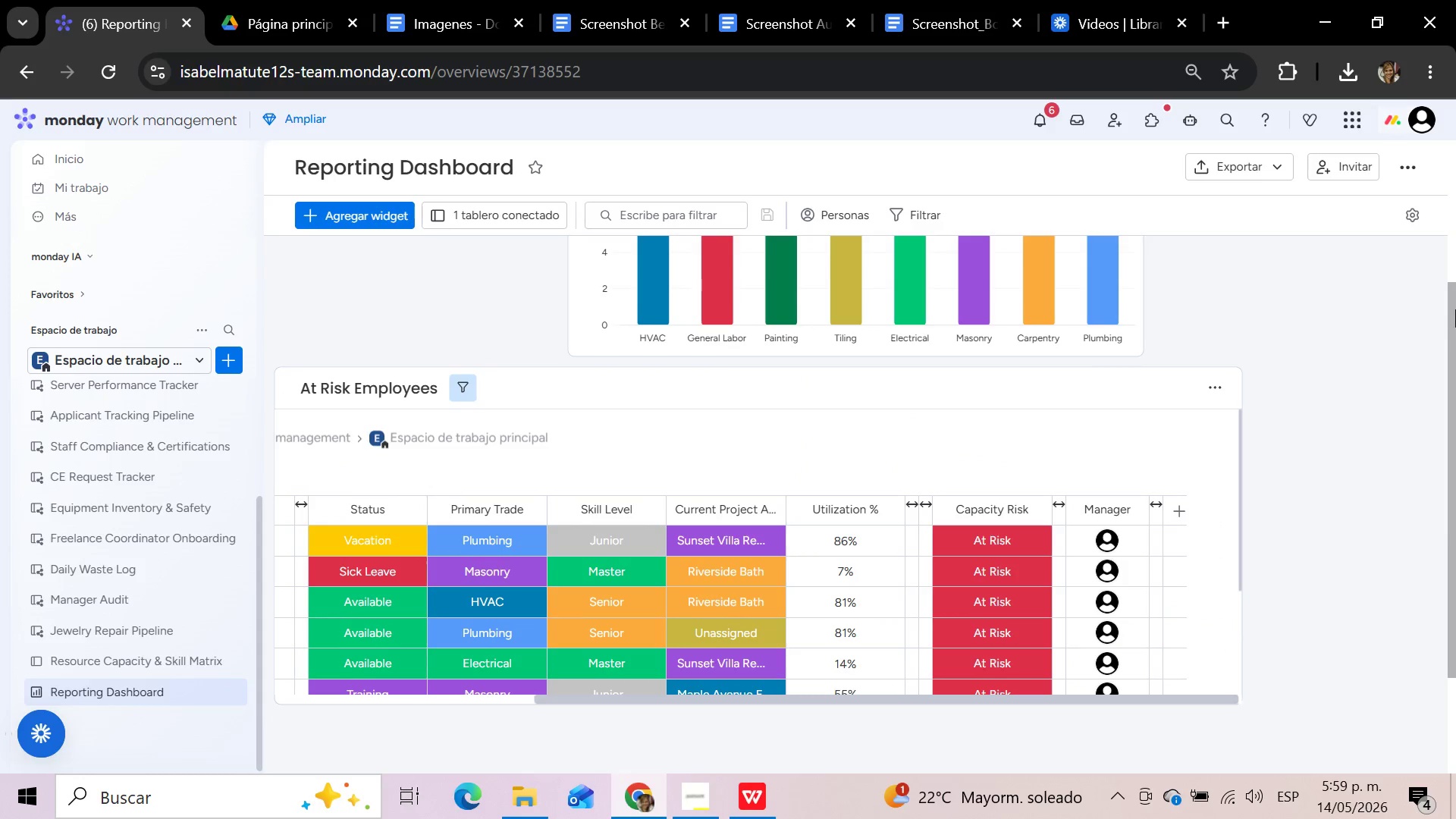 
wait(11.24)
 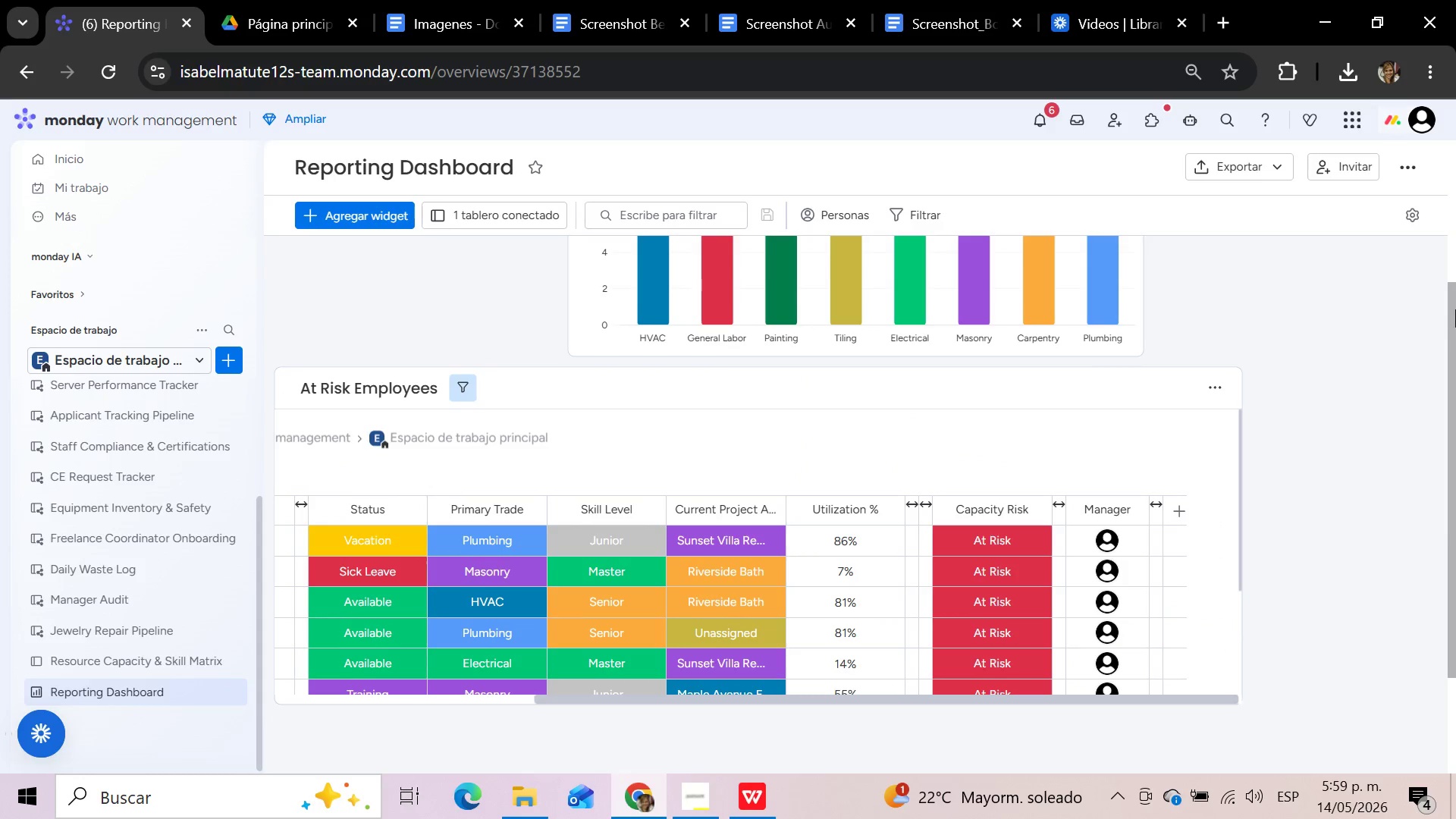 
left_click([337, 219])
 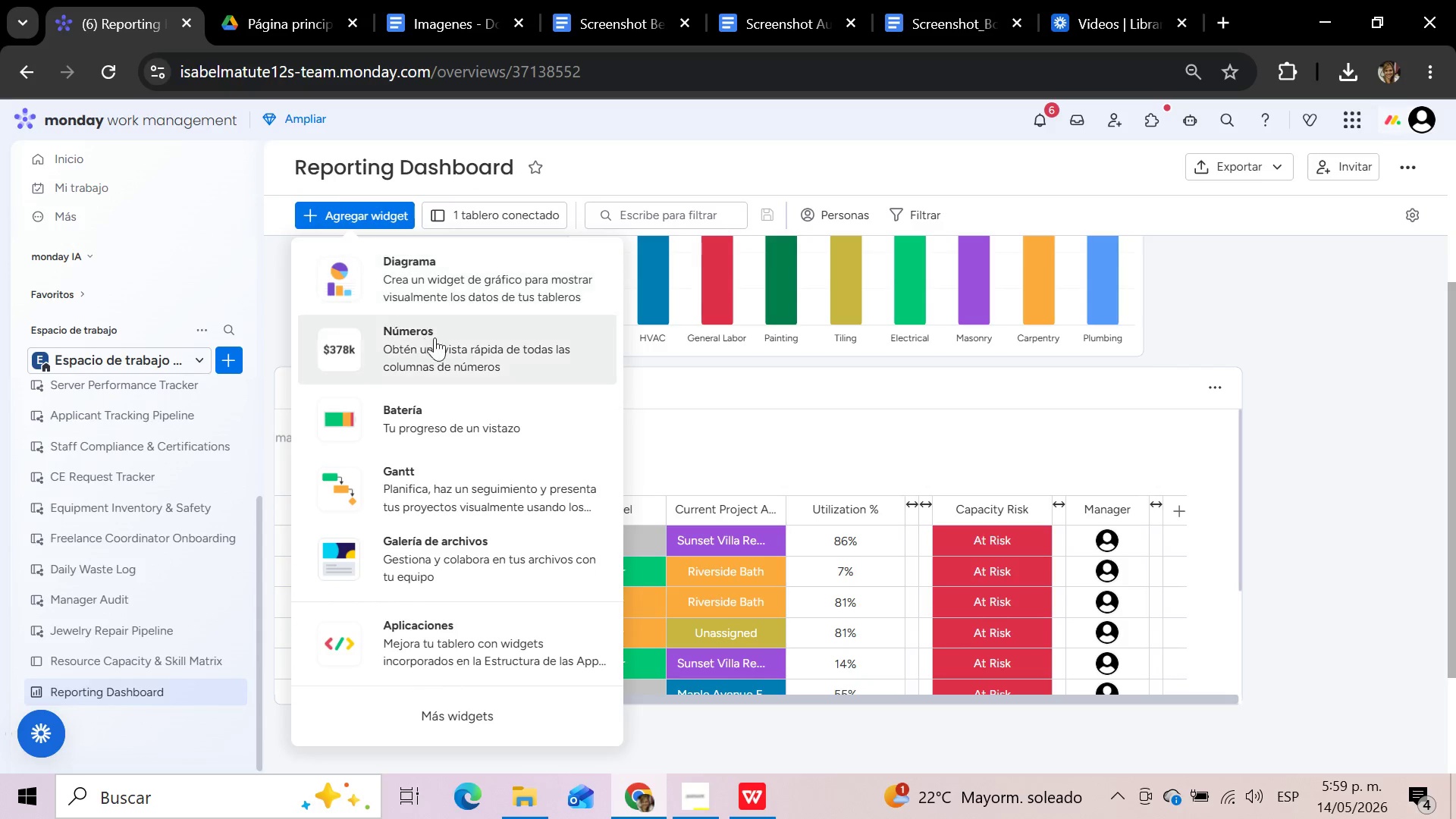 
left_click([440, 375])
 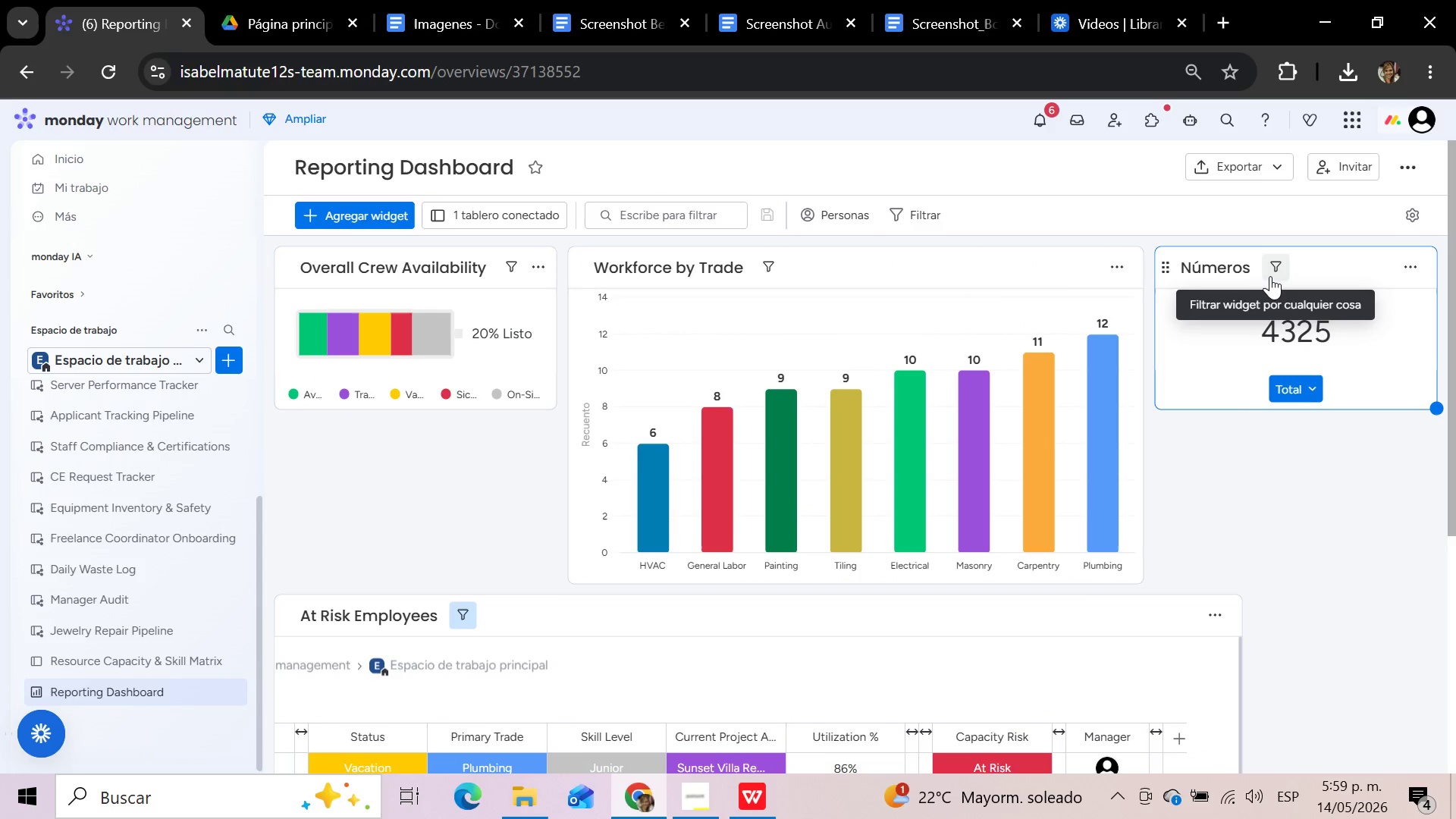 
wait(7.17)
 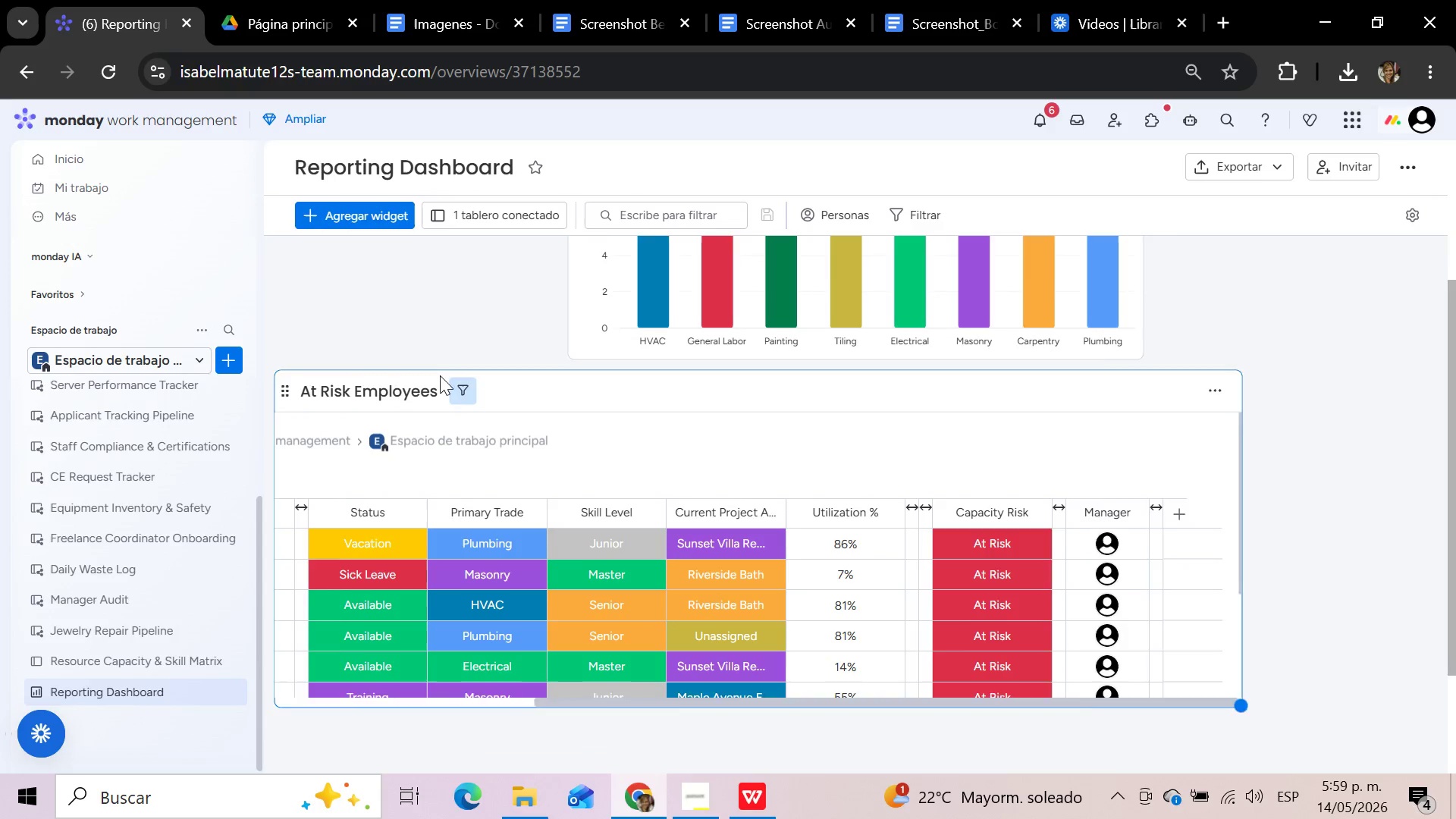 
left_click([1248, 267])
 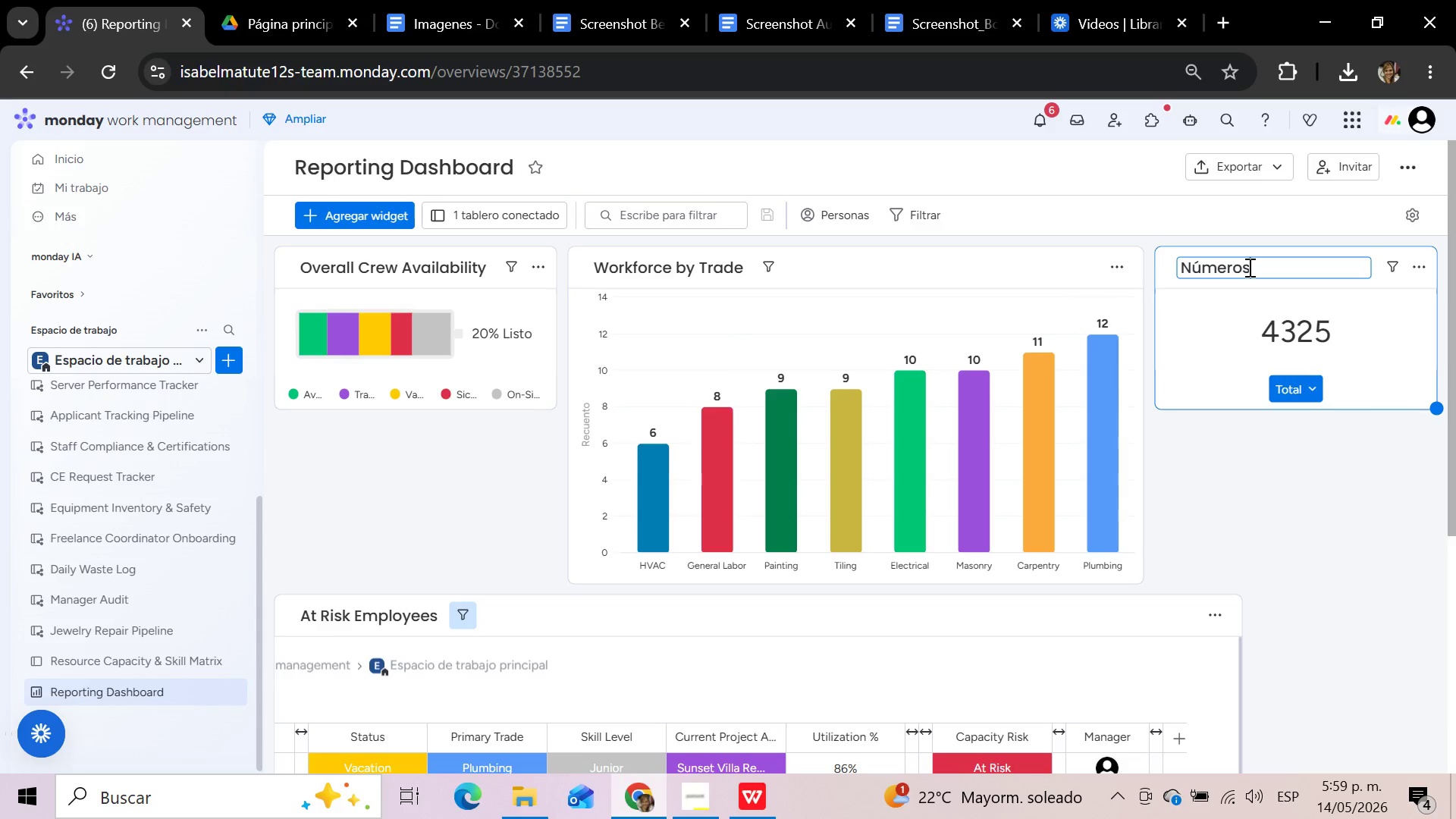 
hold_key(key=Backspace, duration=0.98)
 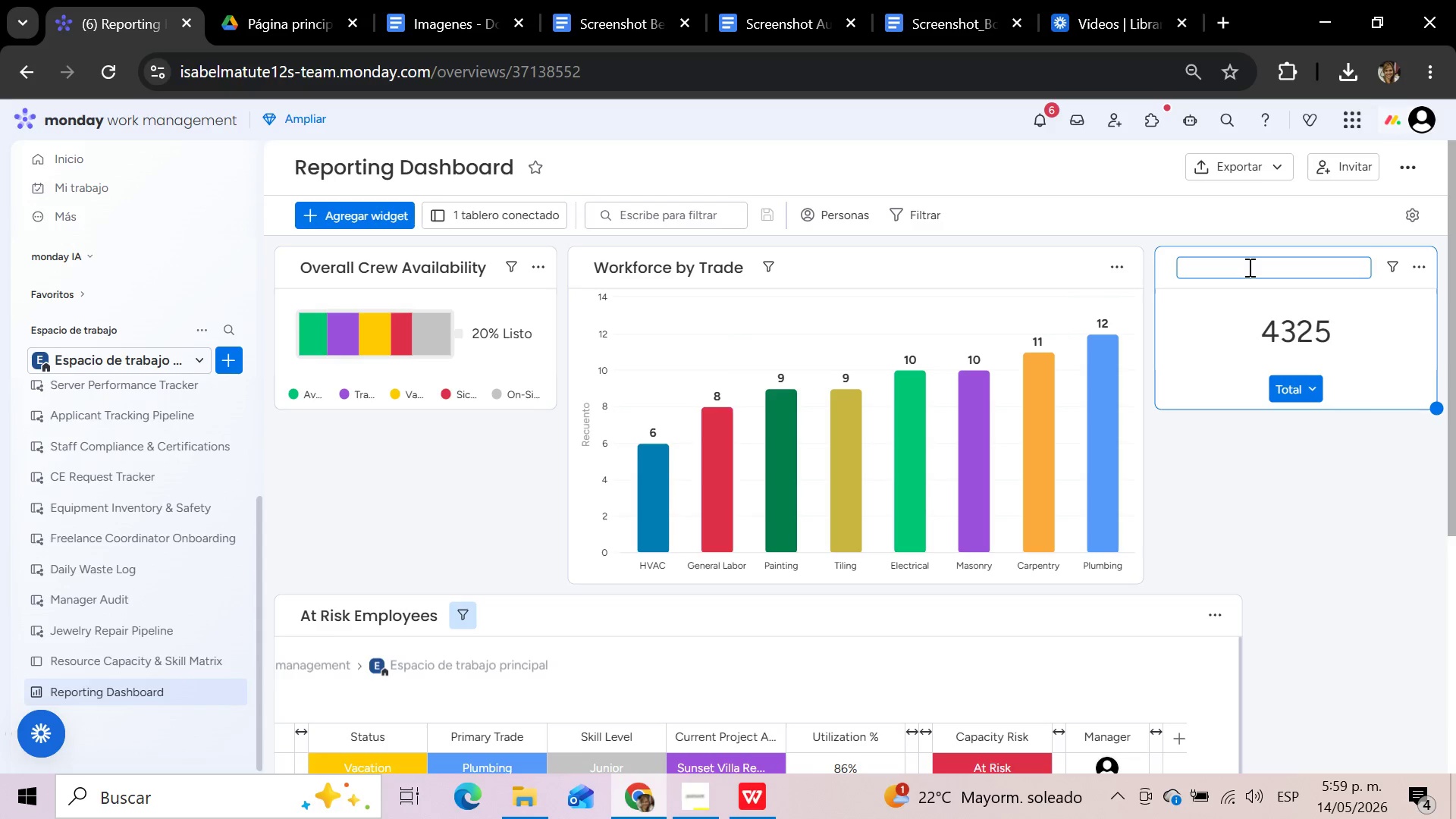 
type(Average Utilia)
key(Backspace)
type(zation)
 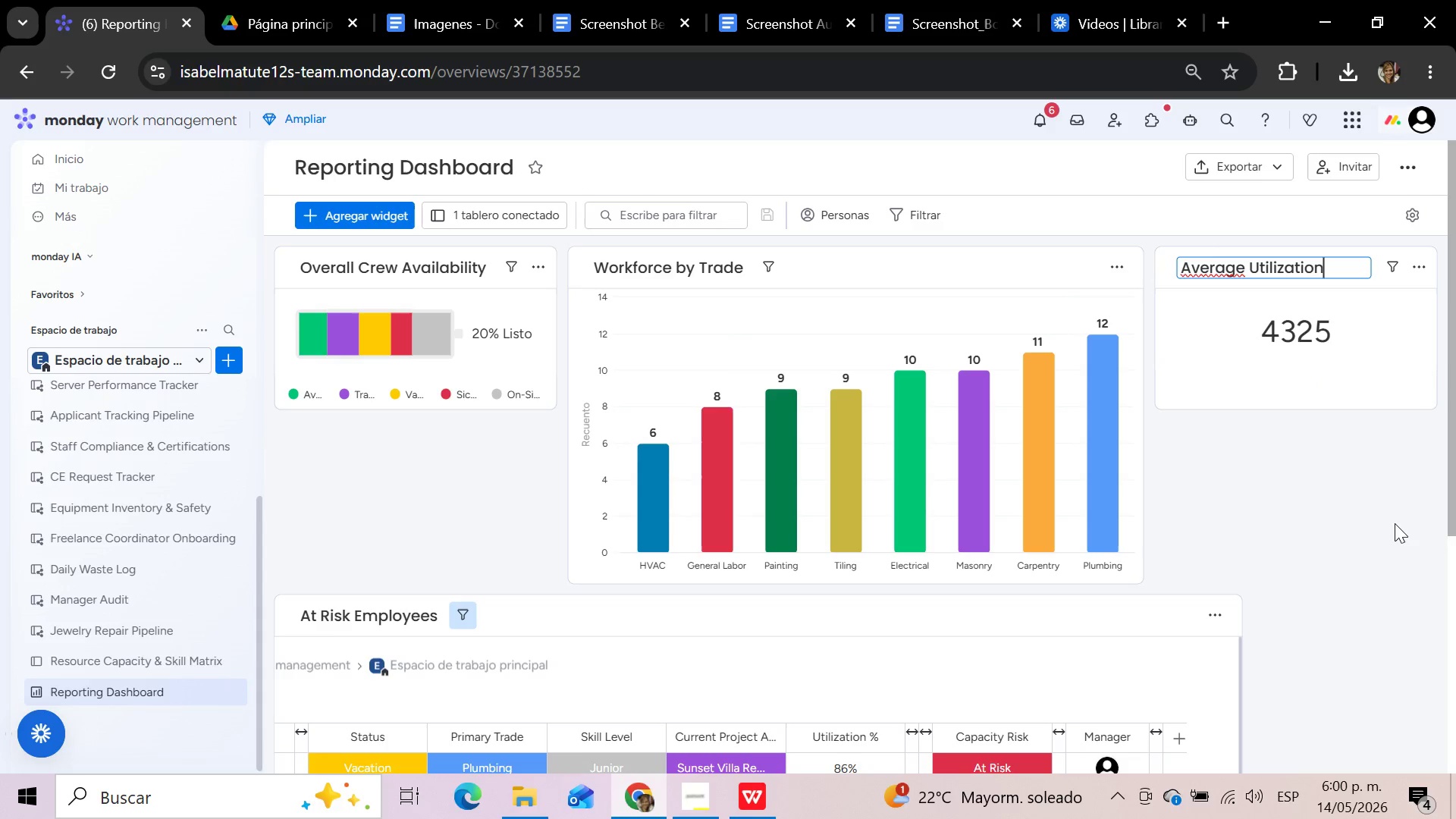 
left_click([1395, 523])
 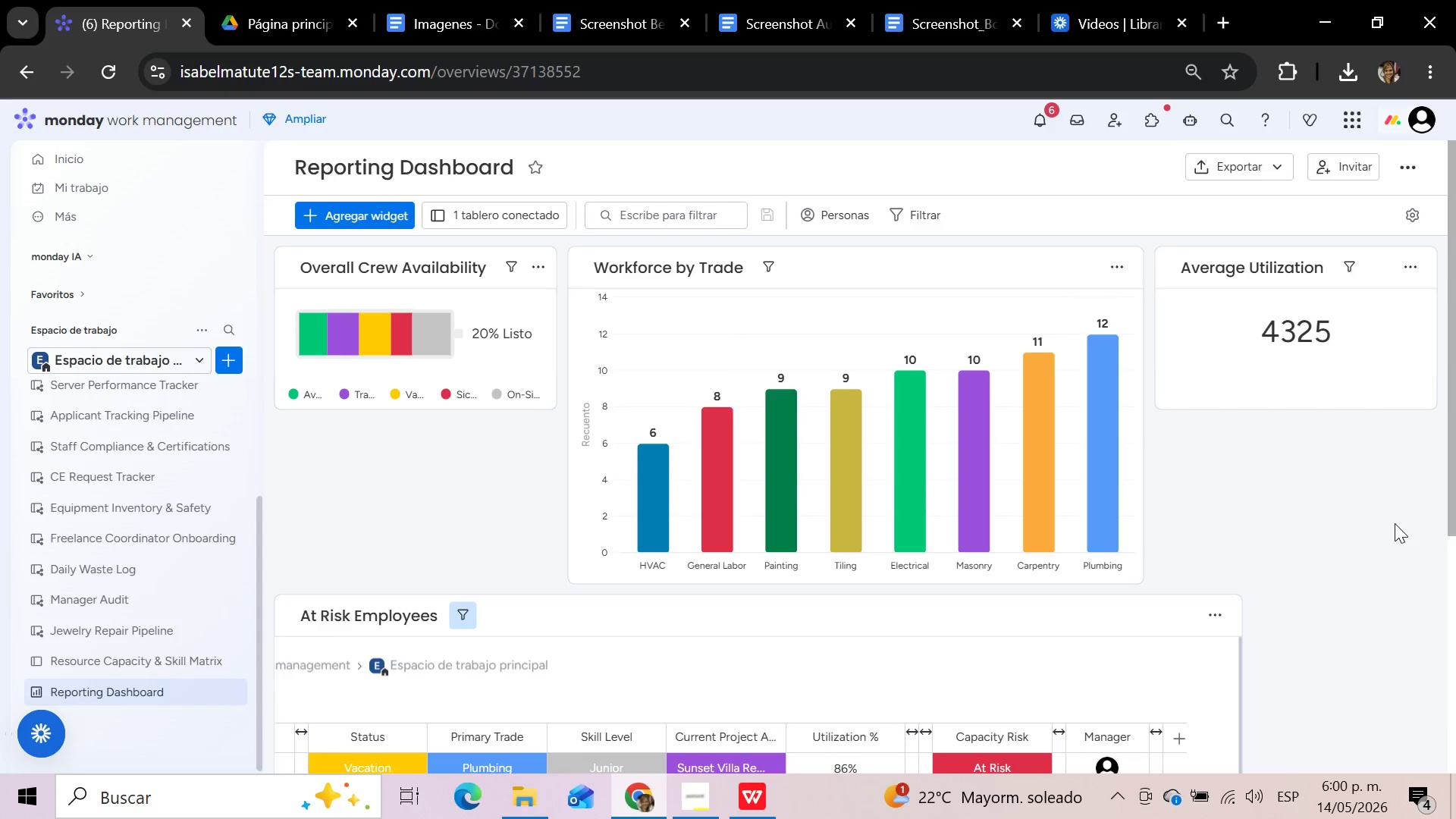 
wait(5.73)
 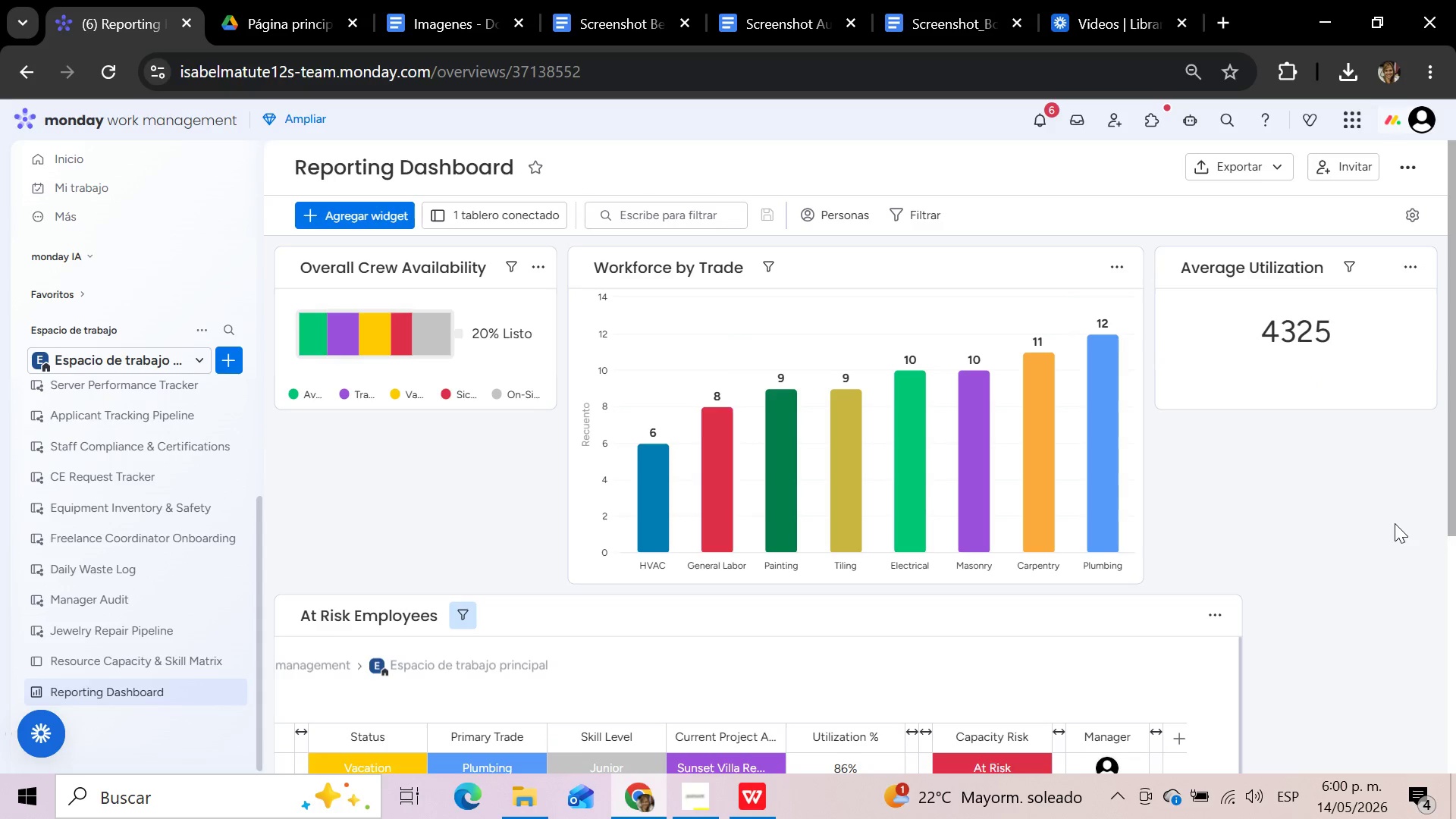 
left_click([1413, 263])
 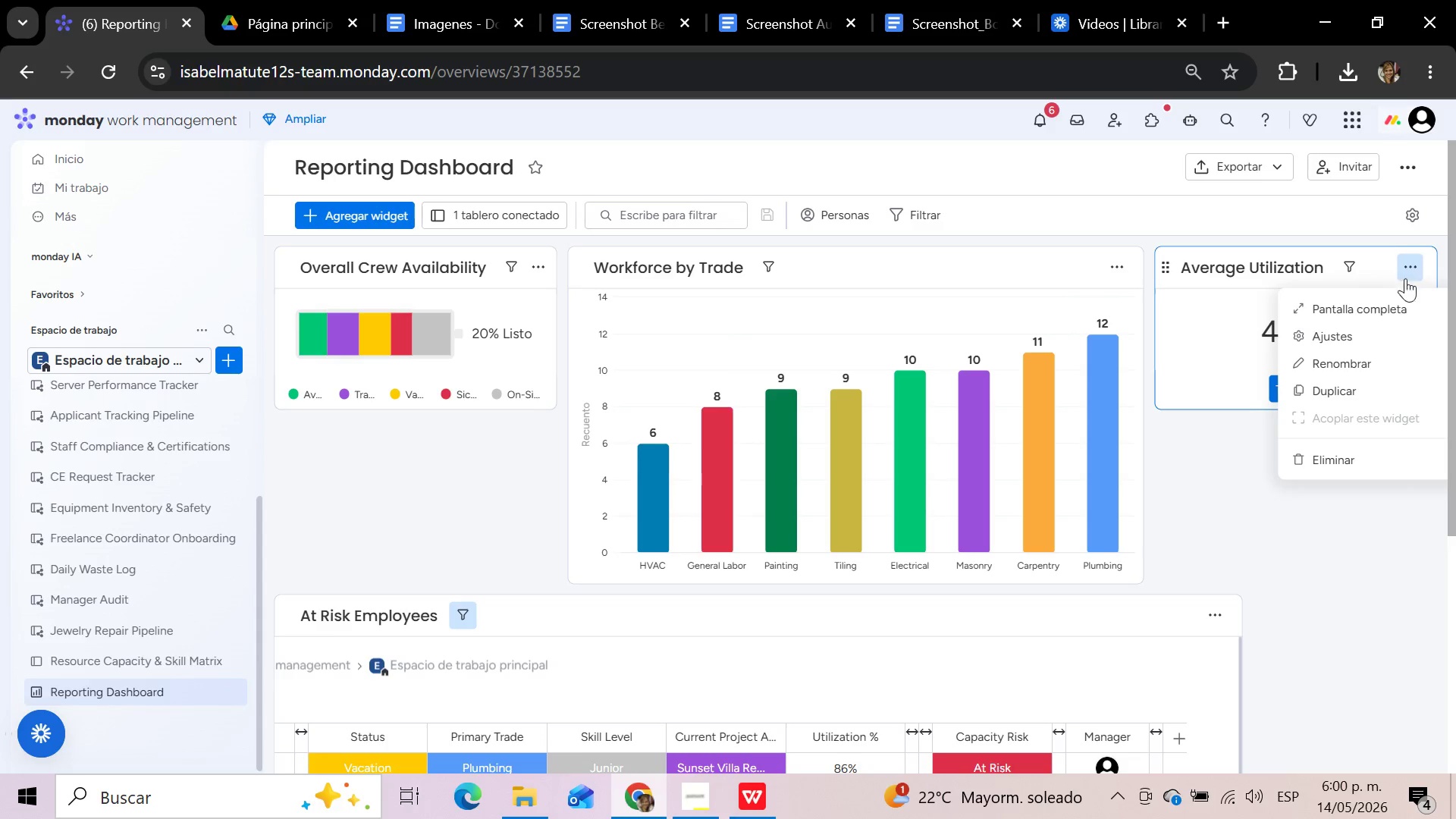 
left_click([1352, 338])
 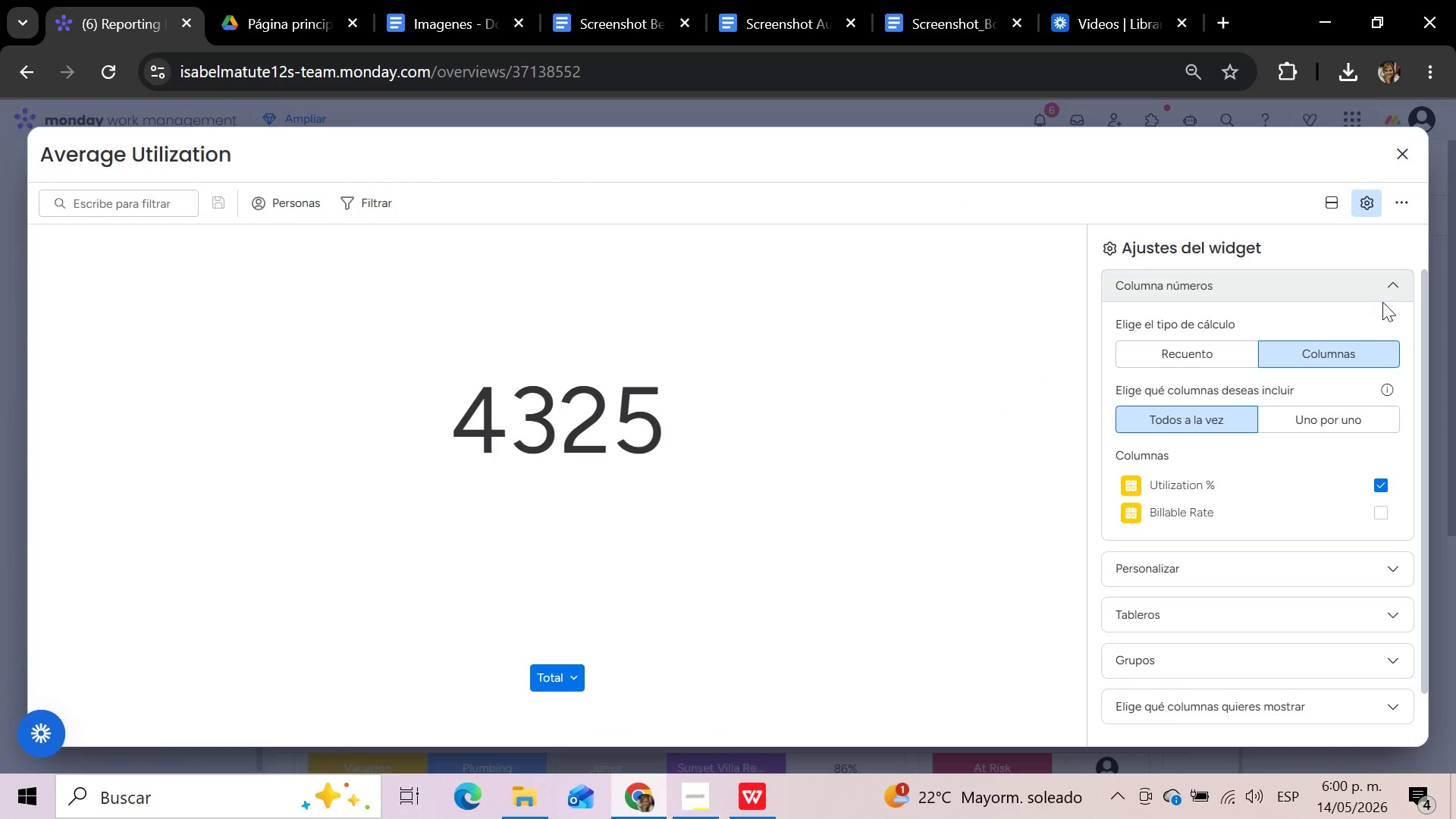 
left_click([1387, 292])
 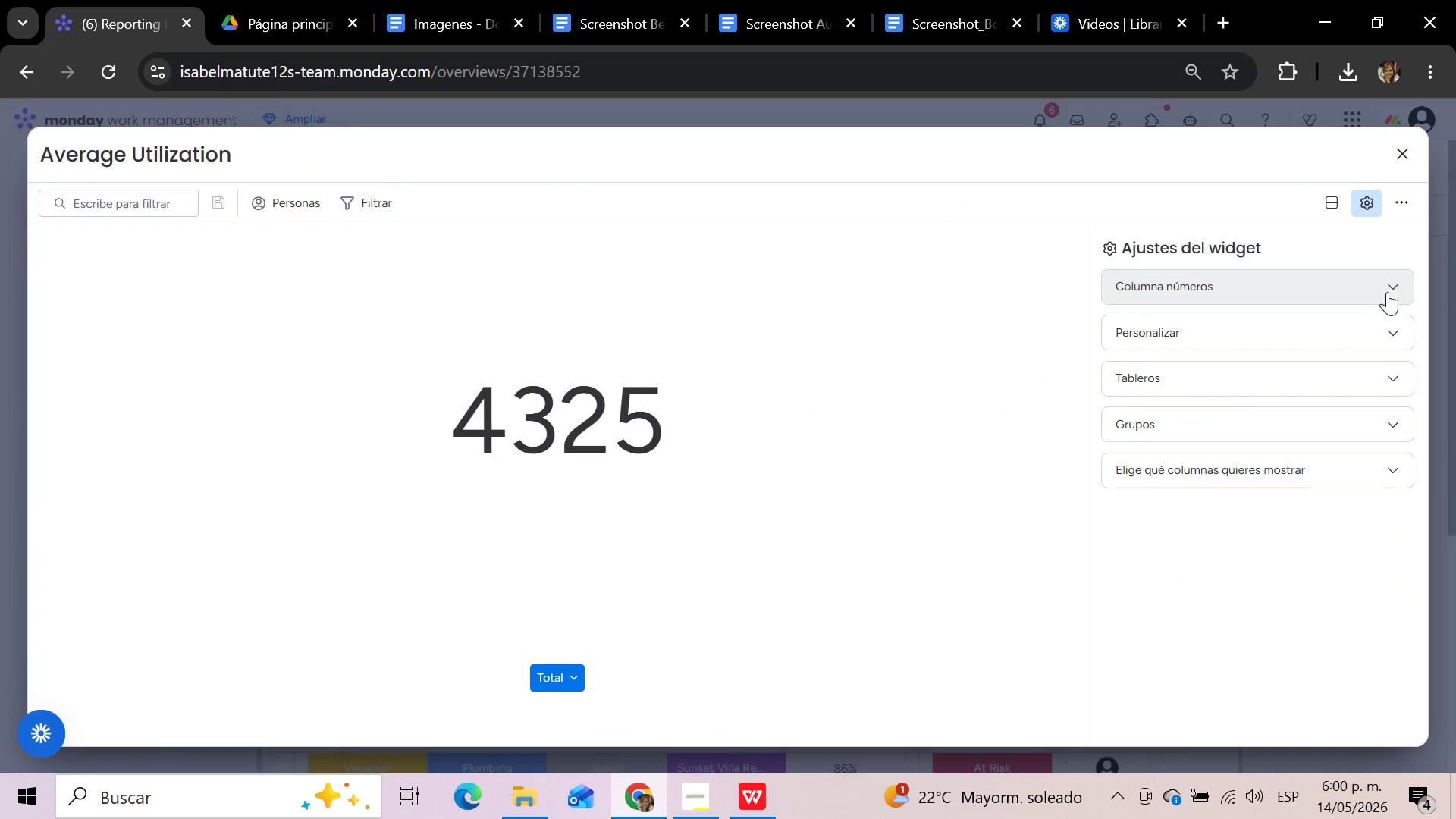 
left_click([1387, 292])
 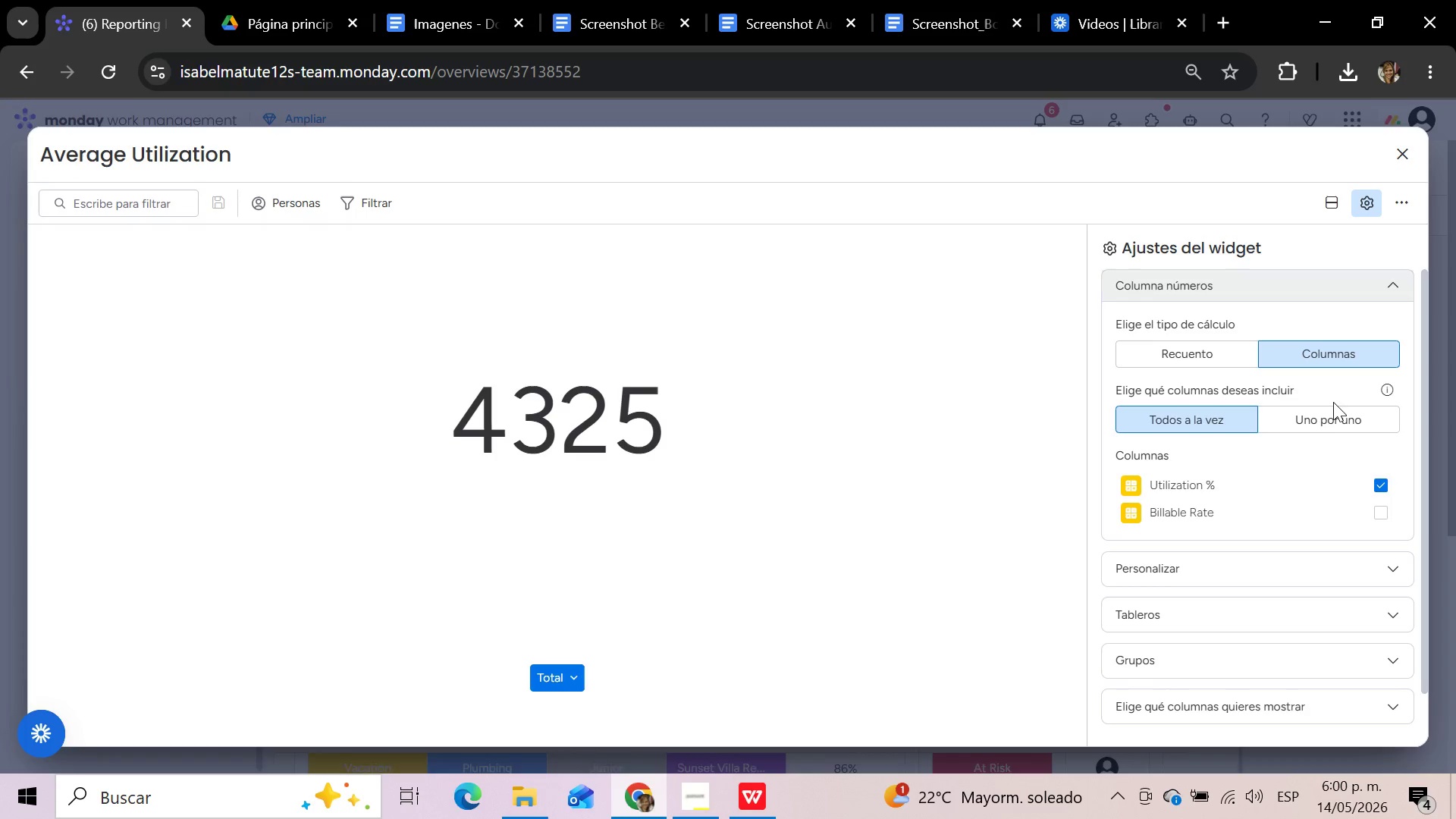 
wait(25.09)
 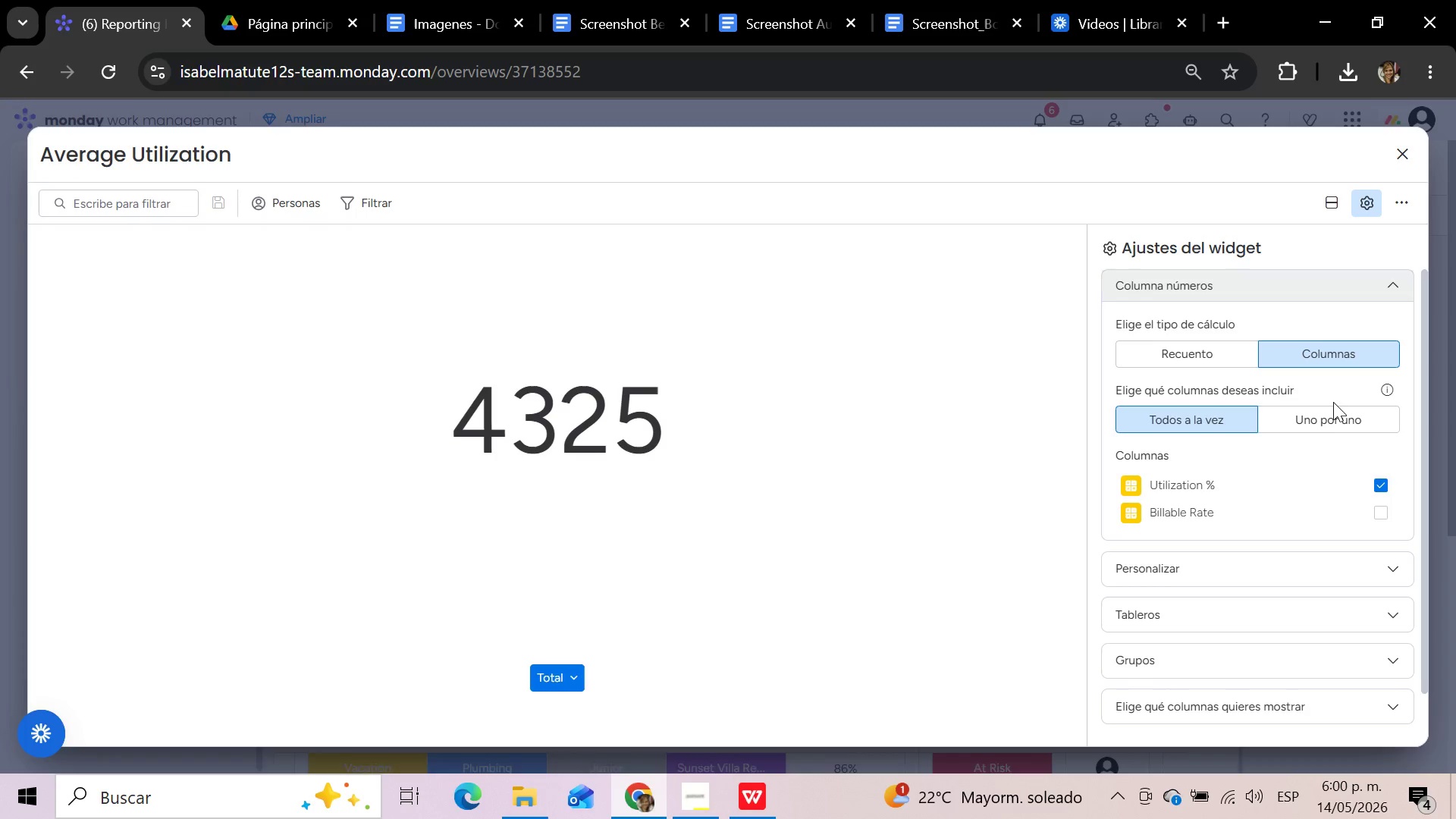 
left_click([1222, 355])
 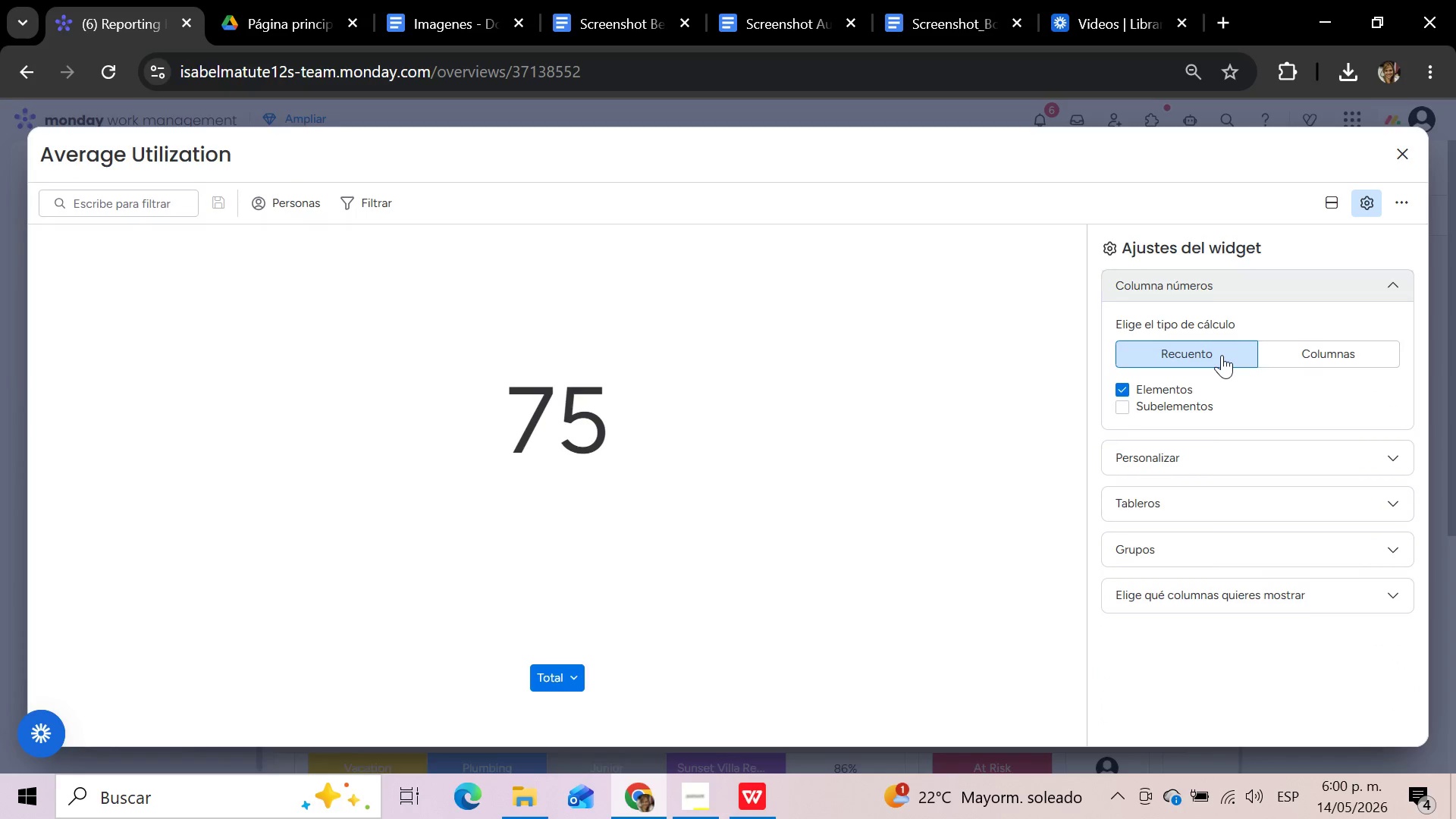 
left_click([1327, 351])
 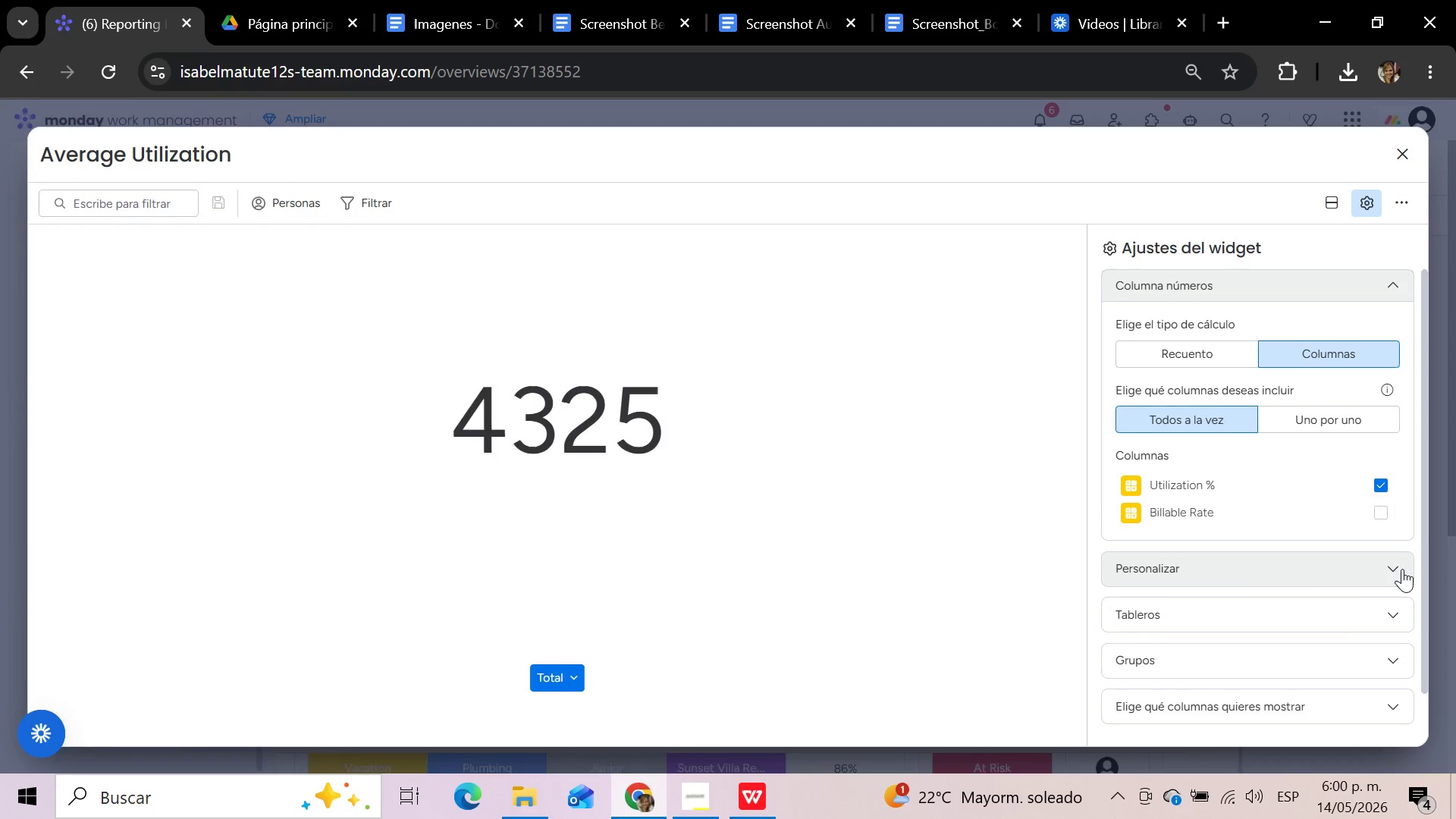 
wait(6.17)
 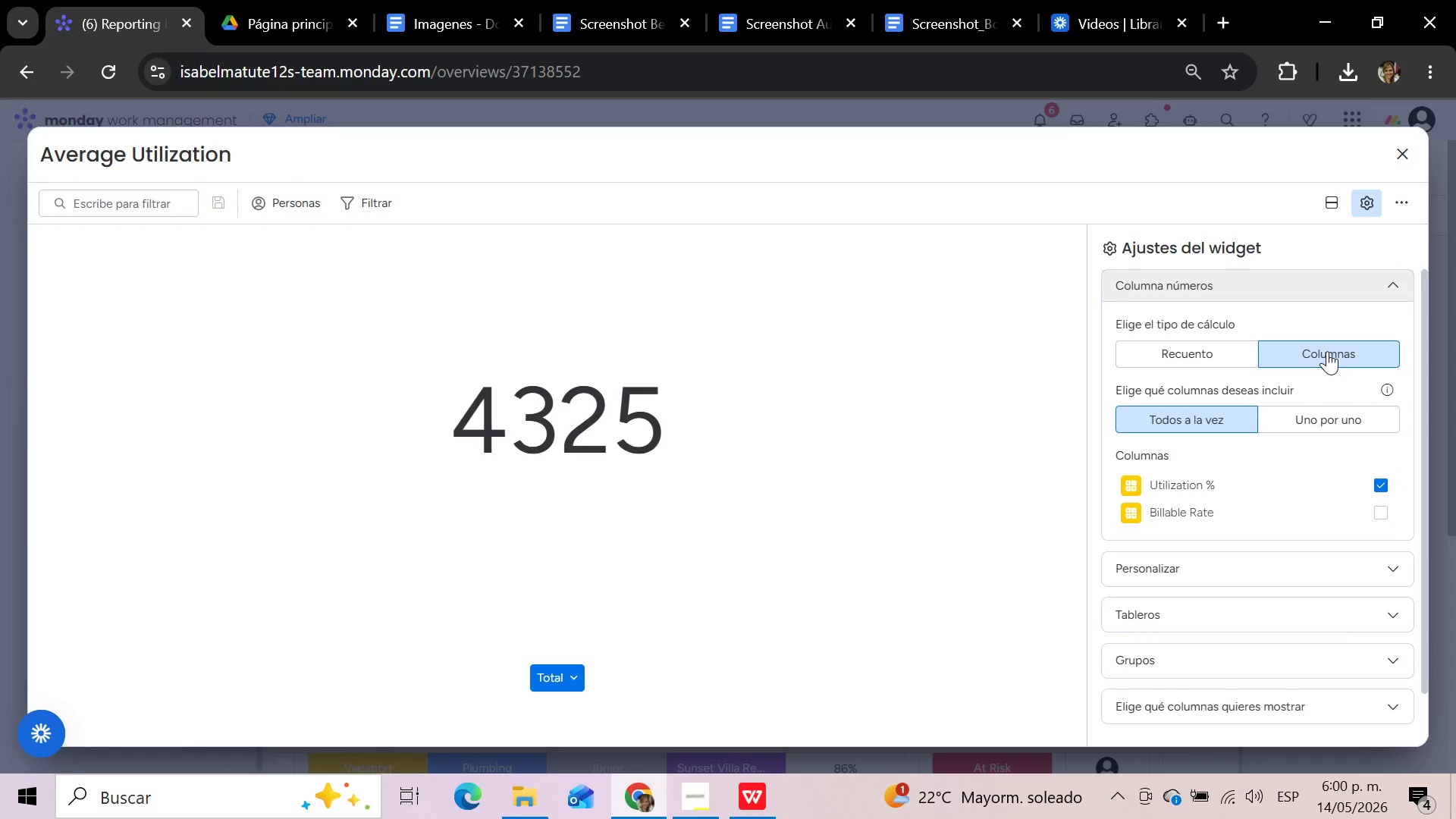 
left_click([1395, 278])
 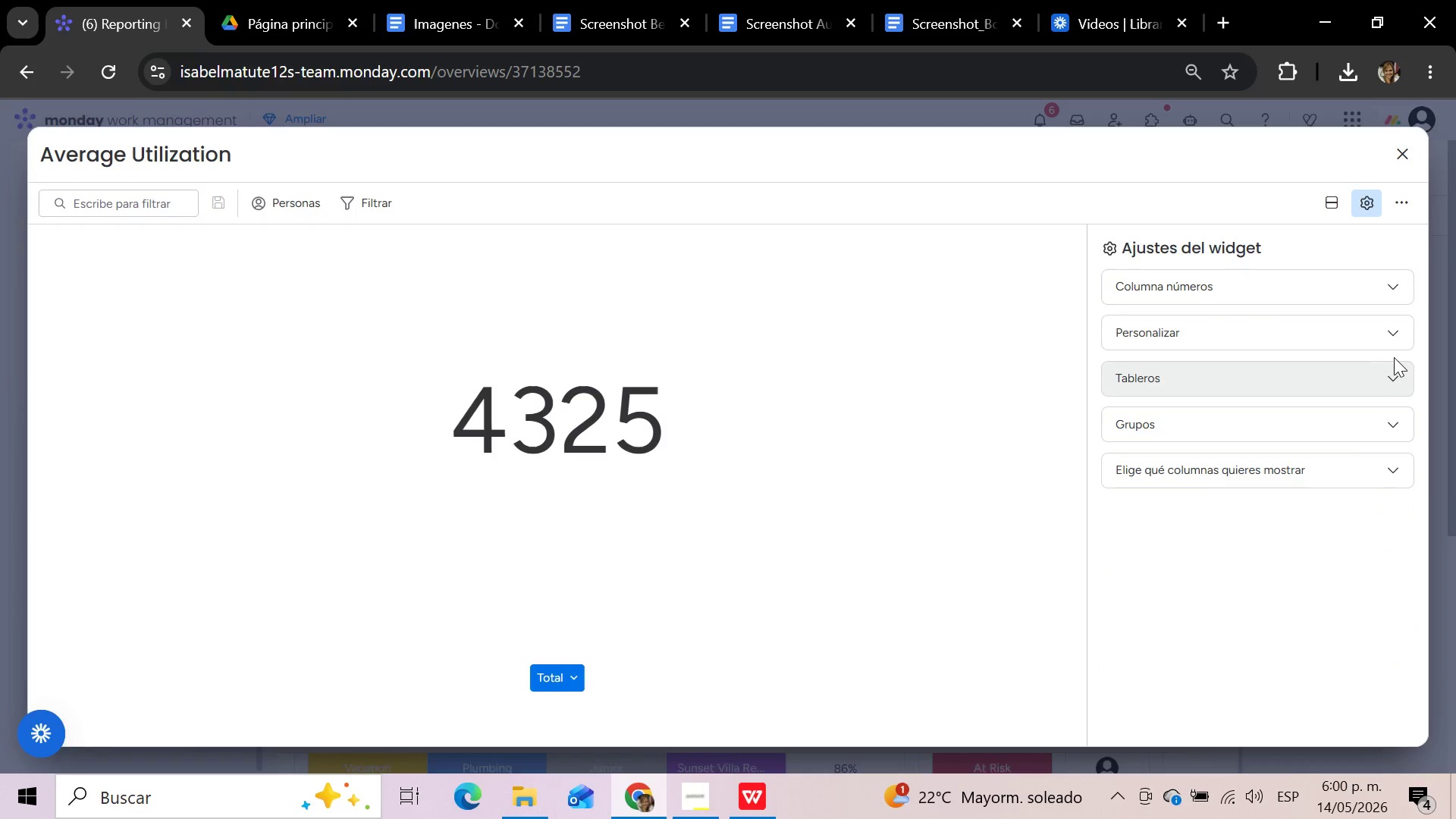 
left_click([1396, 329])
 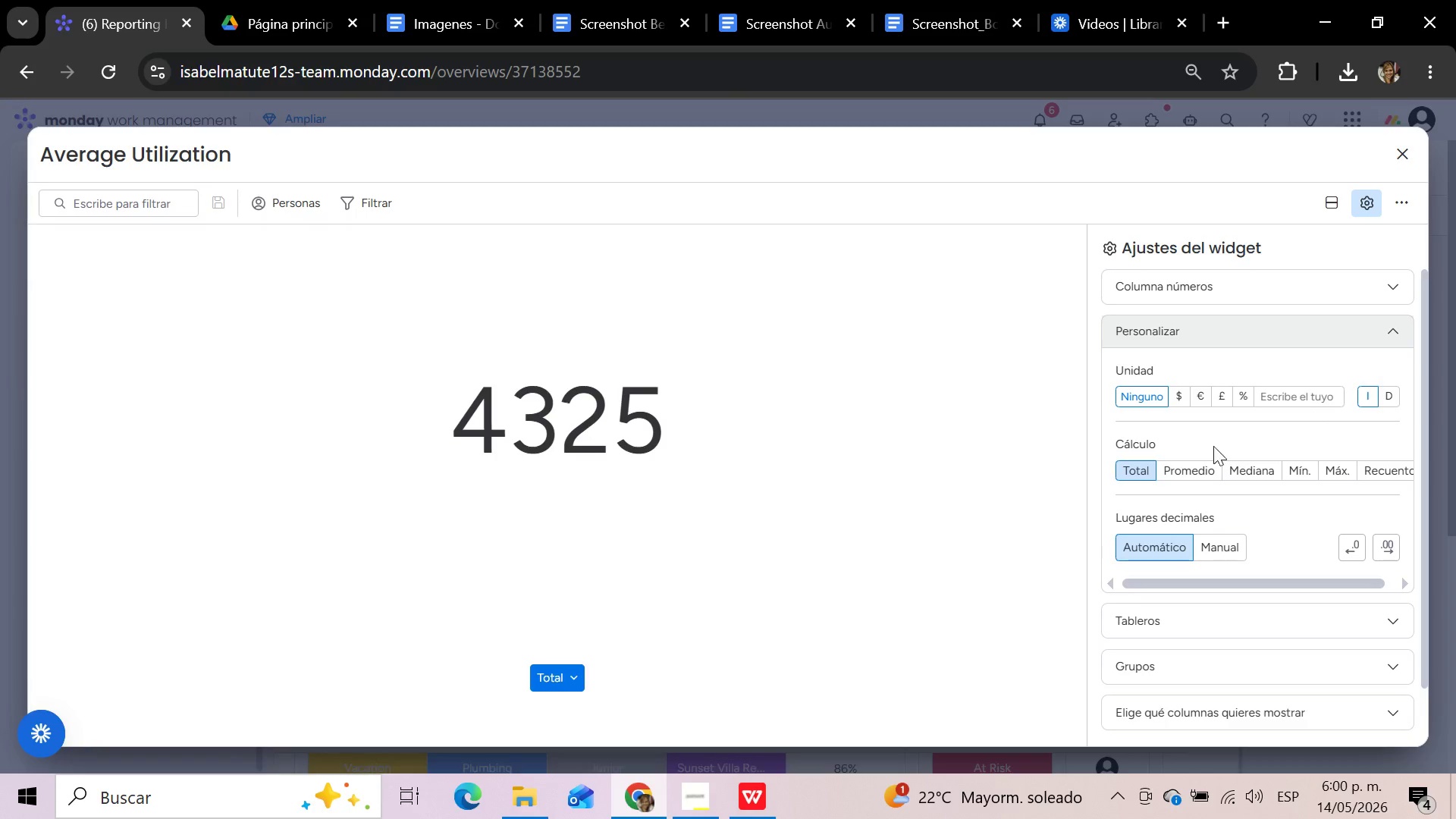 
left_click([1181, 467])
 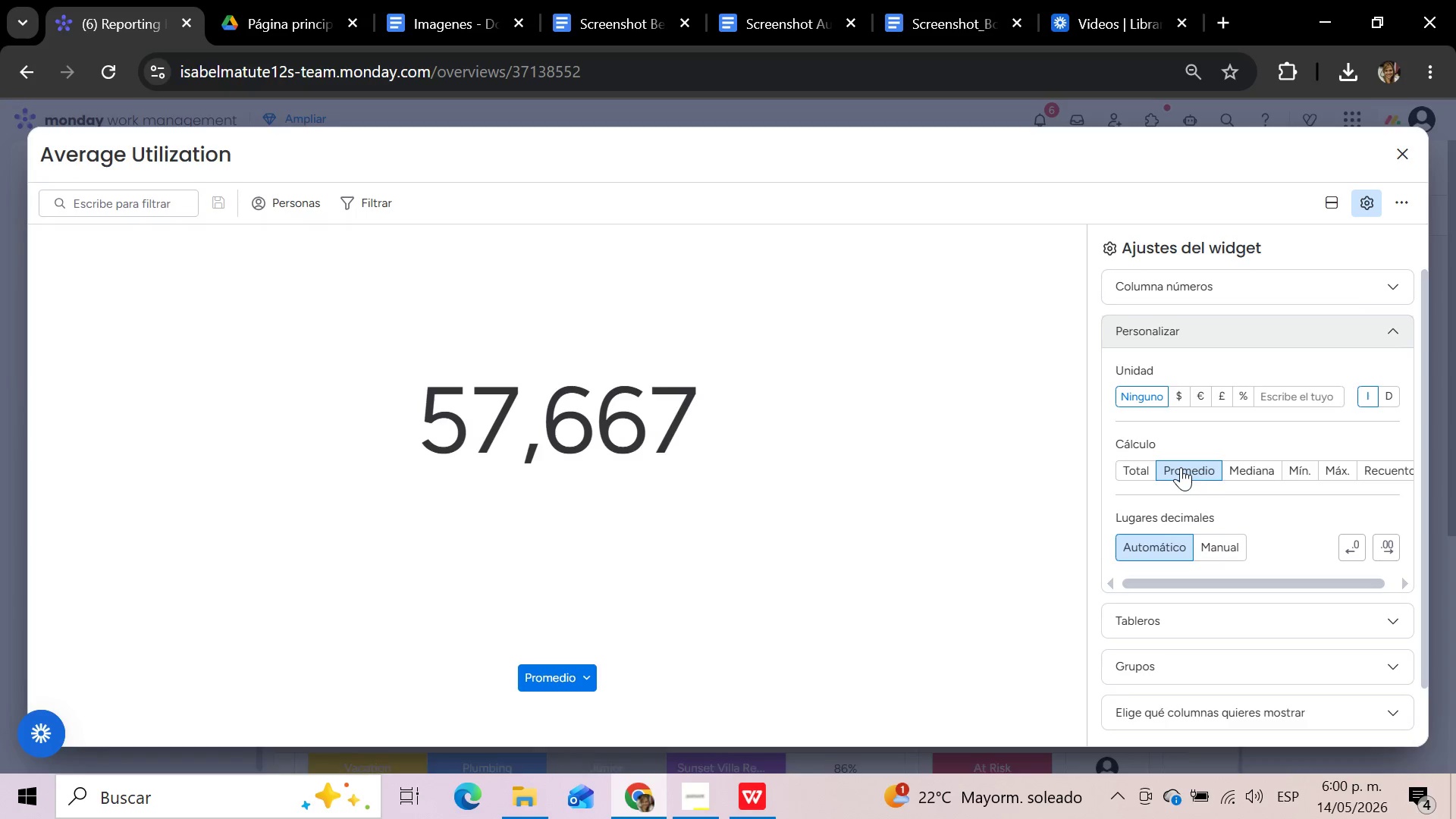 
wait(8.72)
 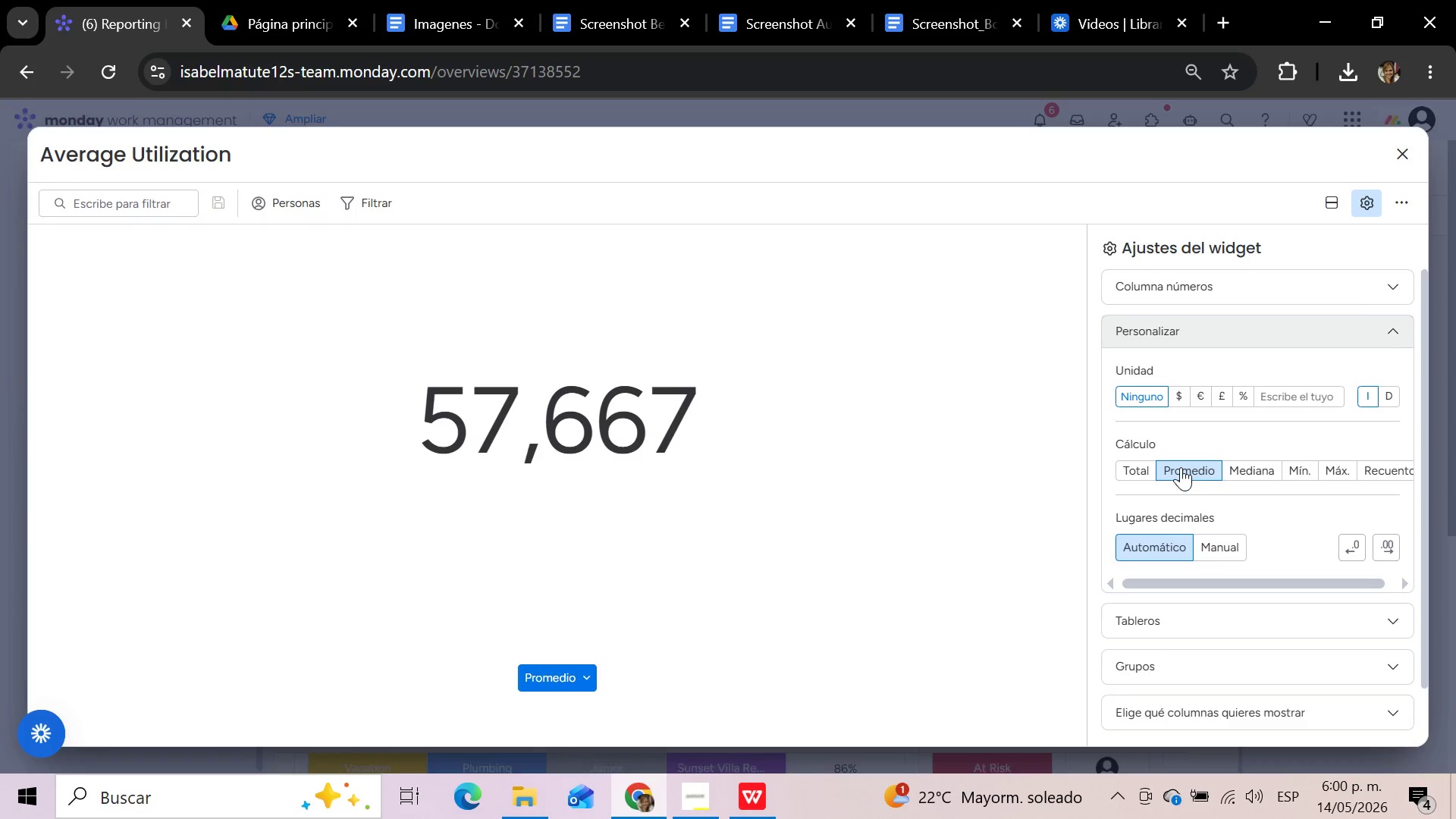 
left_click([1244, 398])
 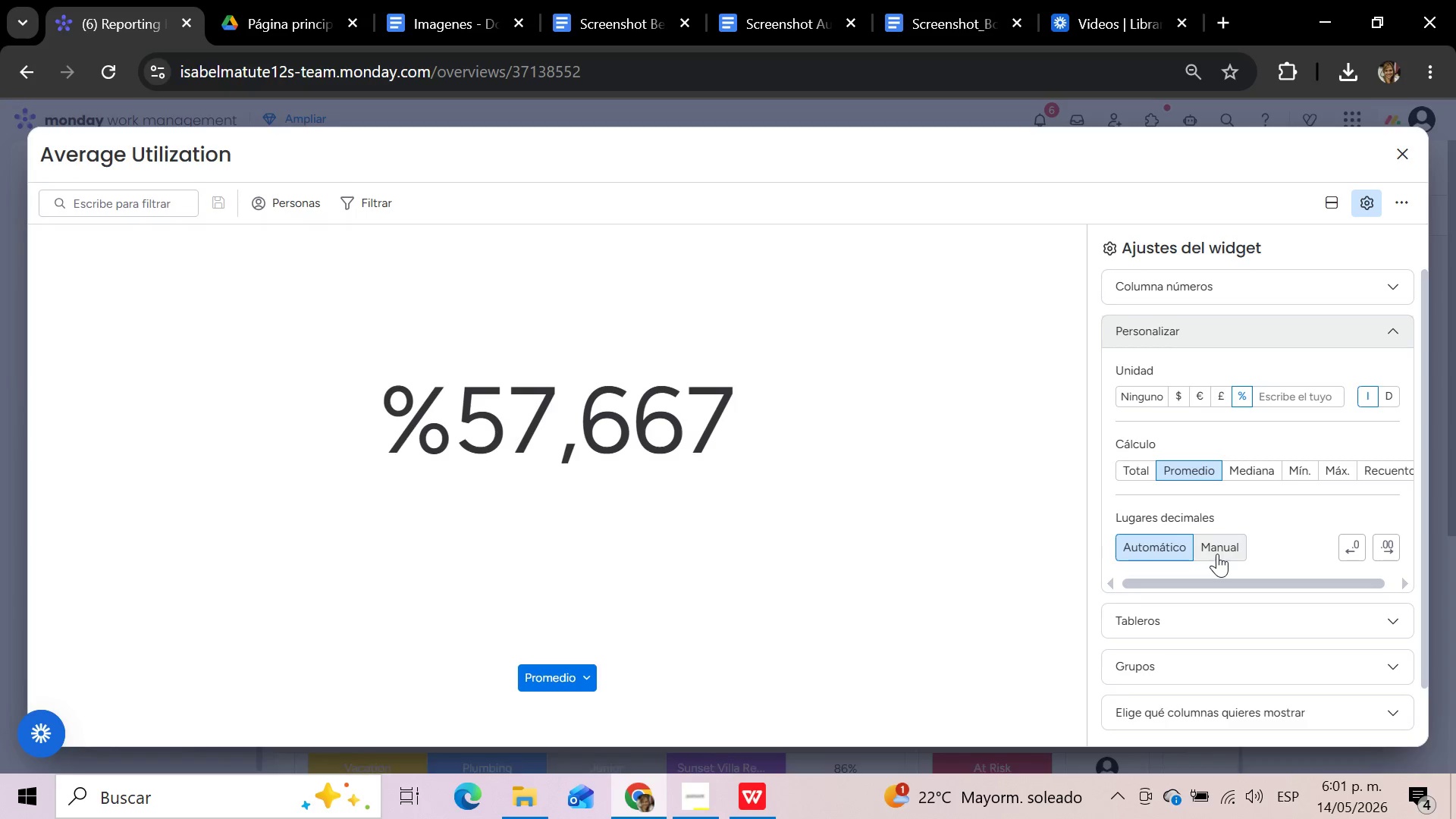 
wait(5.27)
 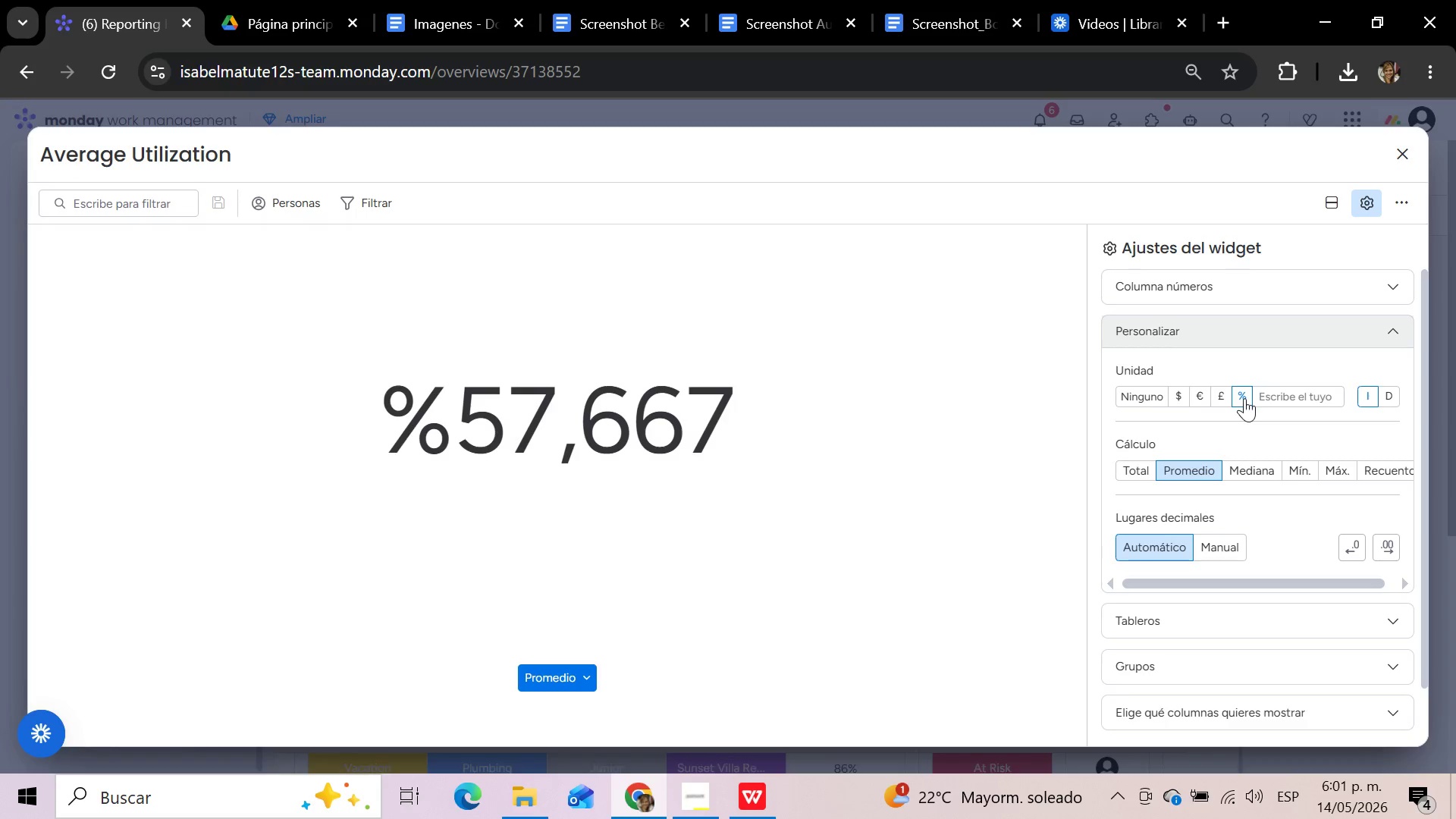 
left_click([1390, 397])
 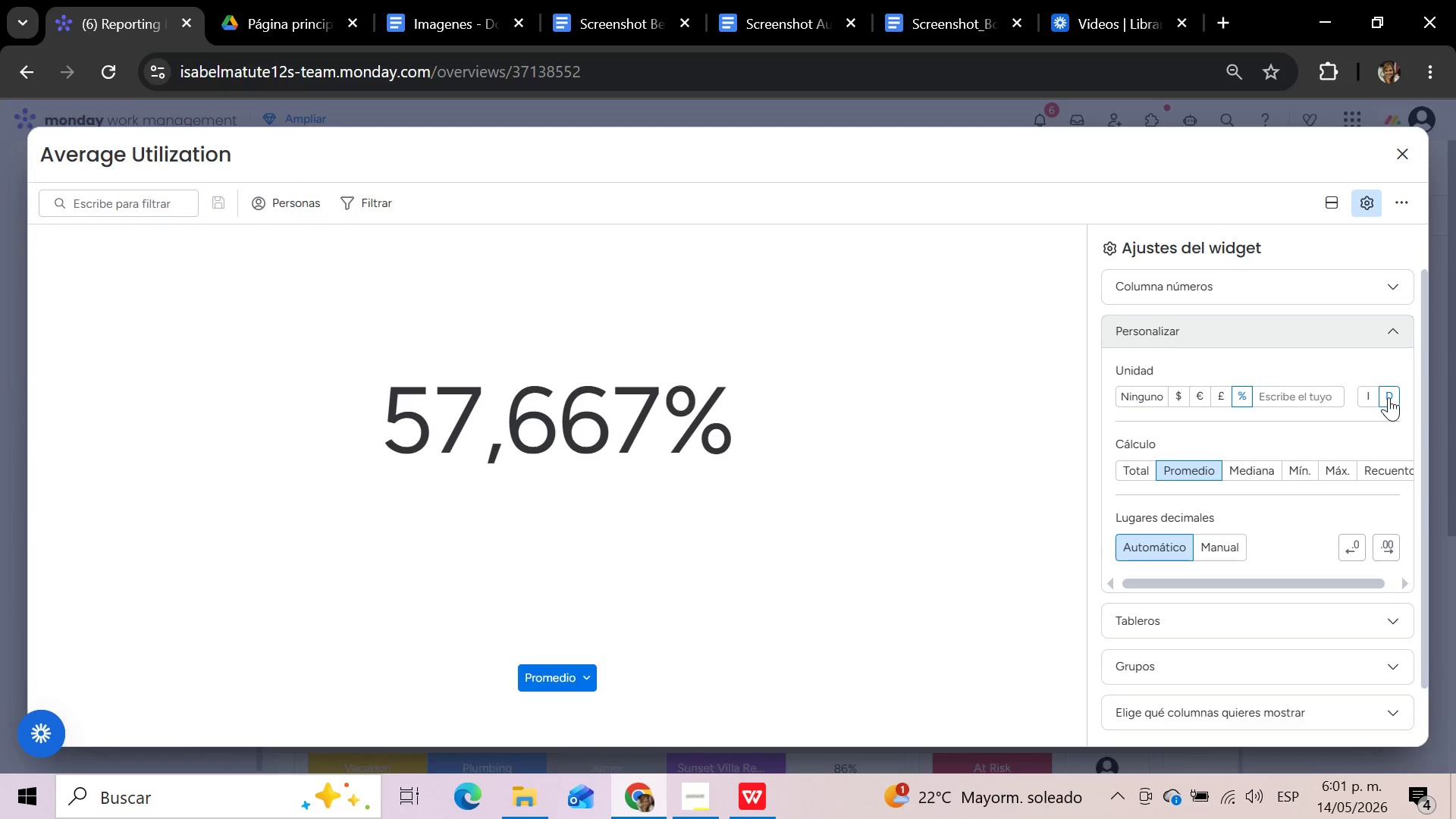 
wait(15.72)
 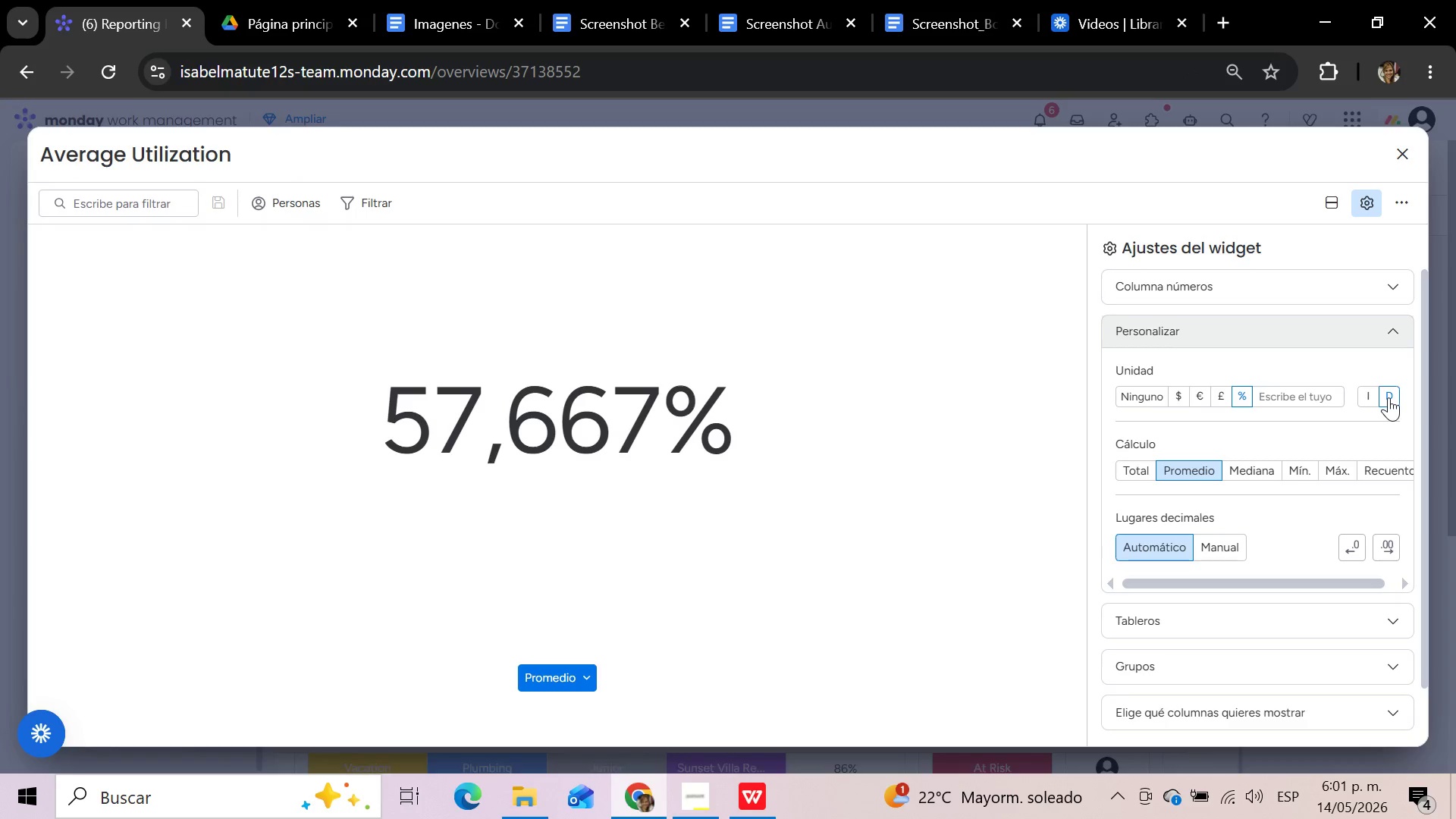 
left_click([1401, 147])
 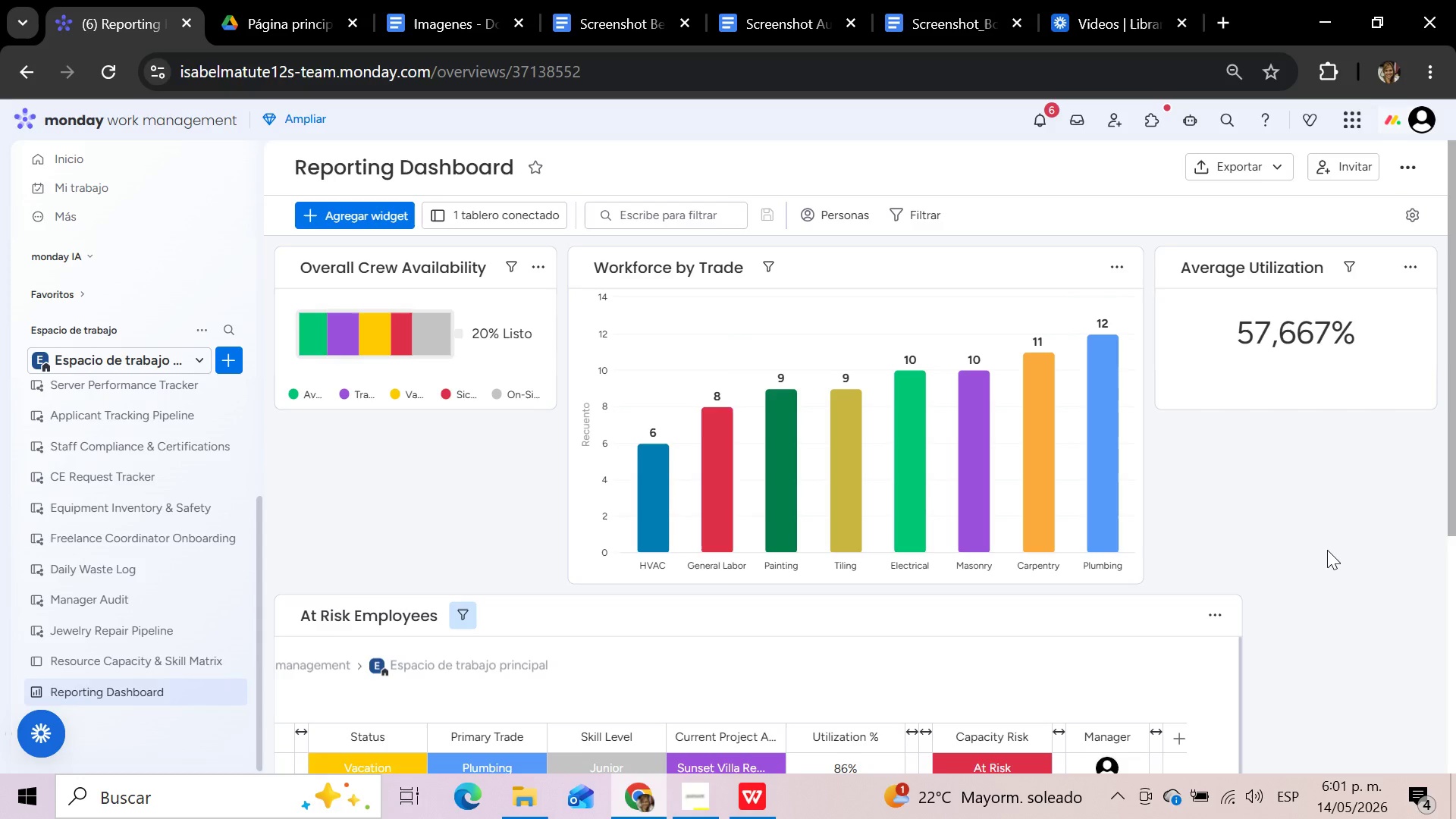 
wait(16.81)
 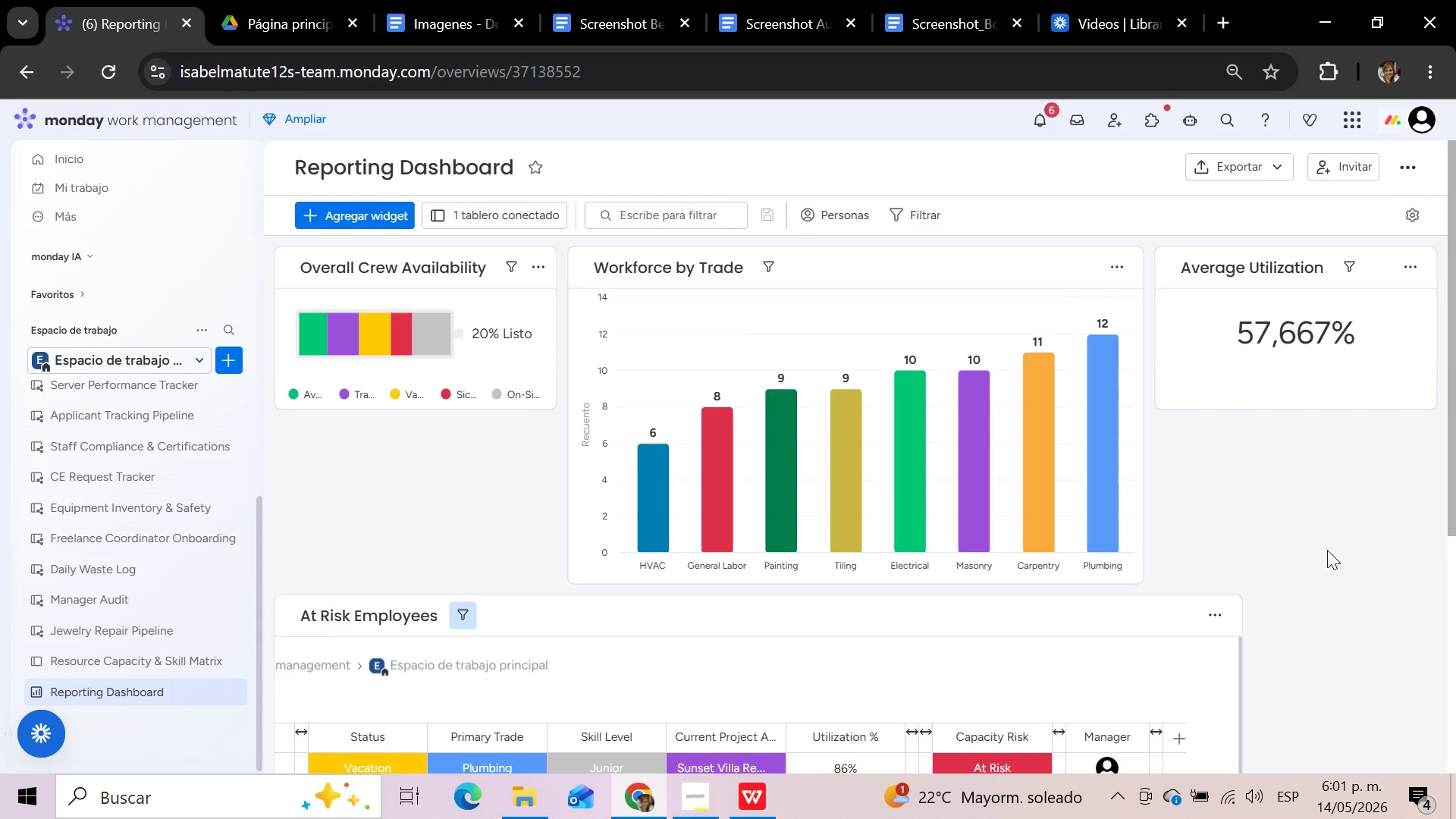 
left_click_drag(start_coordinate=[1239, 300], to_coordinate=[331, 458])
 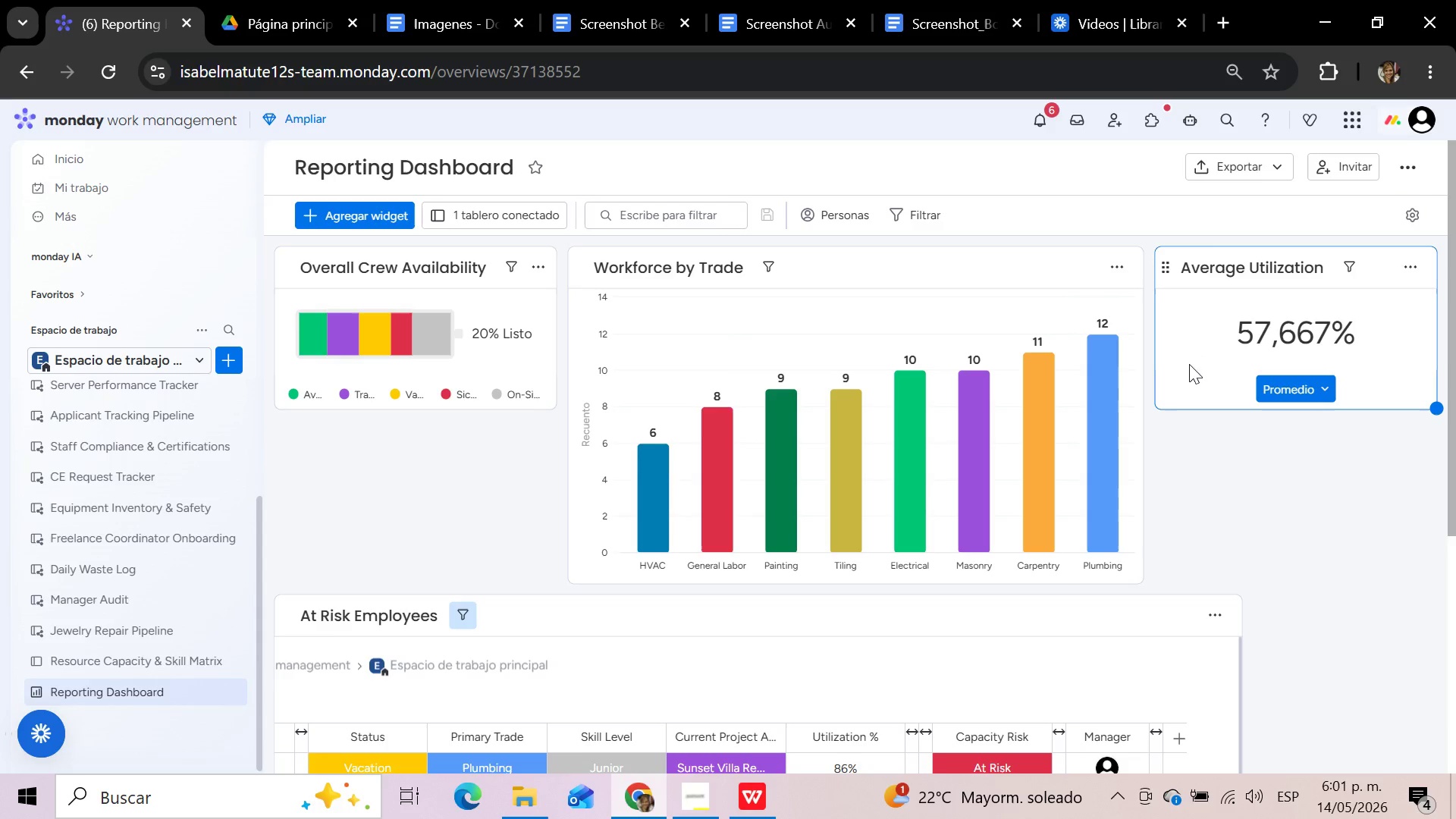 
left_click_drag(start_coordinate=[1200, 369], to_coordinate=[1269, 435])
 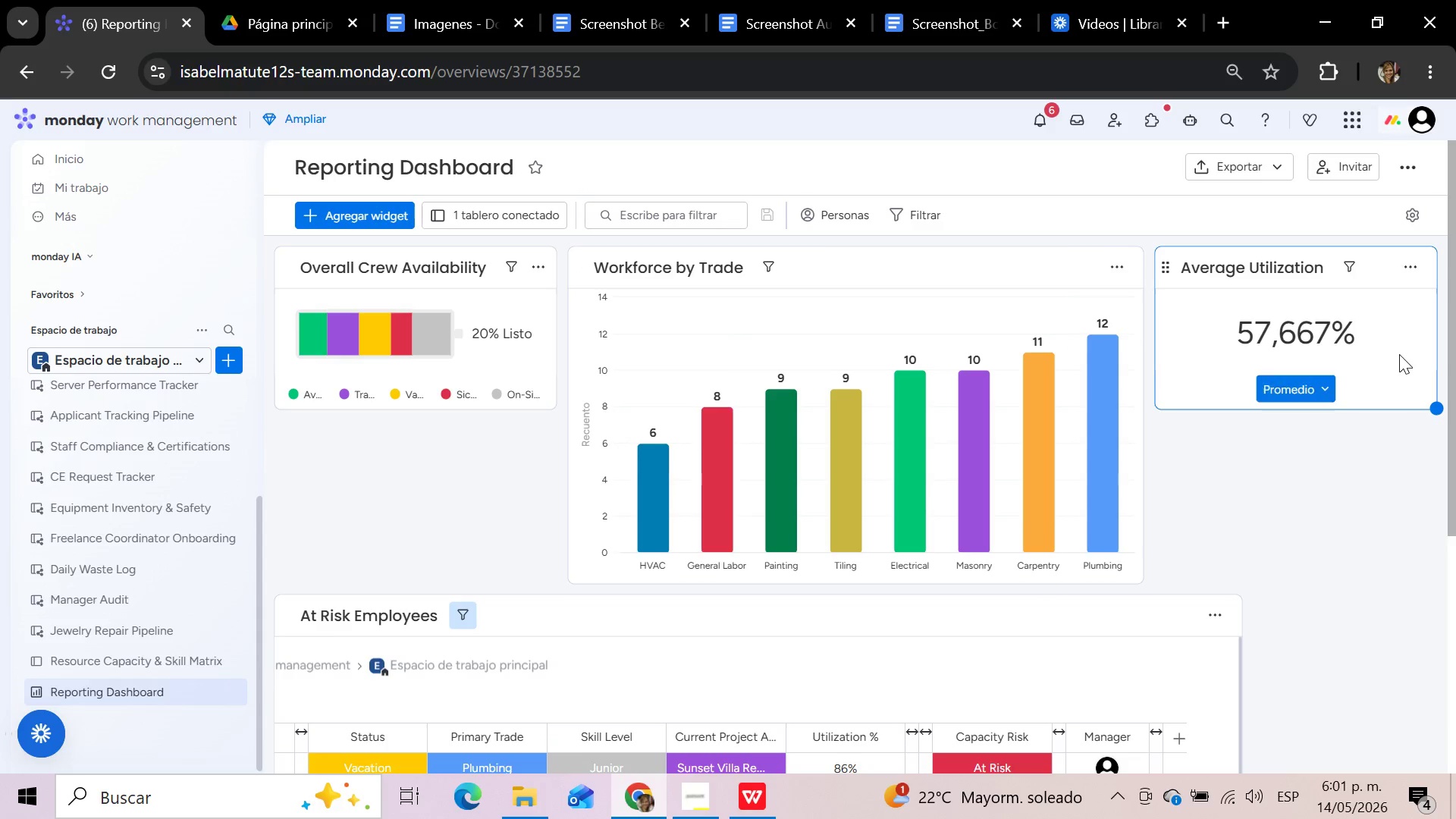 
left_click([1399, 354])
 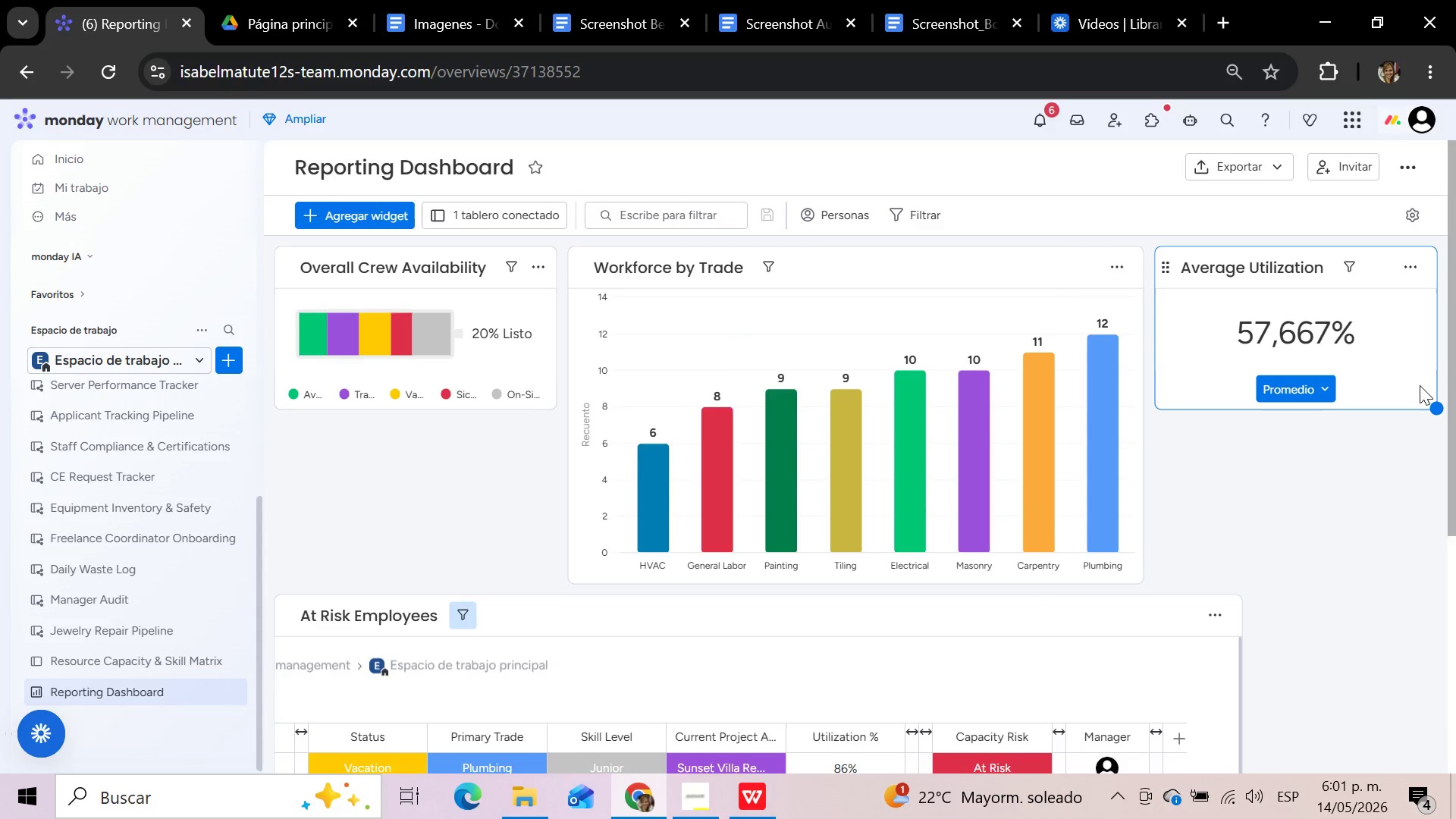 
left_click_drag(start_coordinate=[1420, 385], to_coordinate=[1345, 457])
 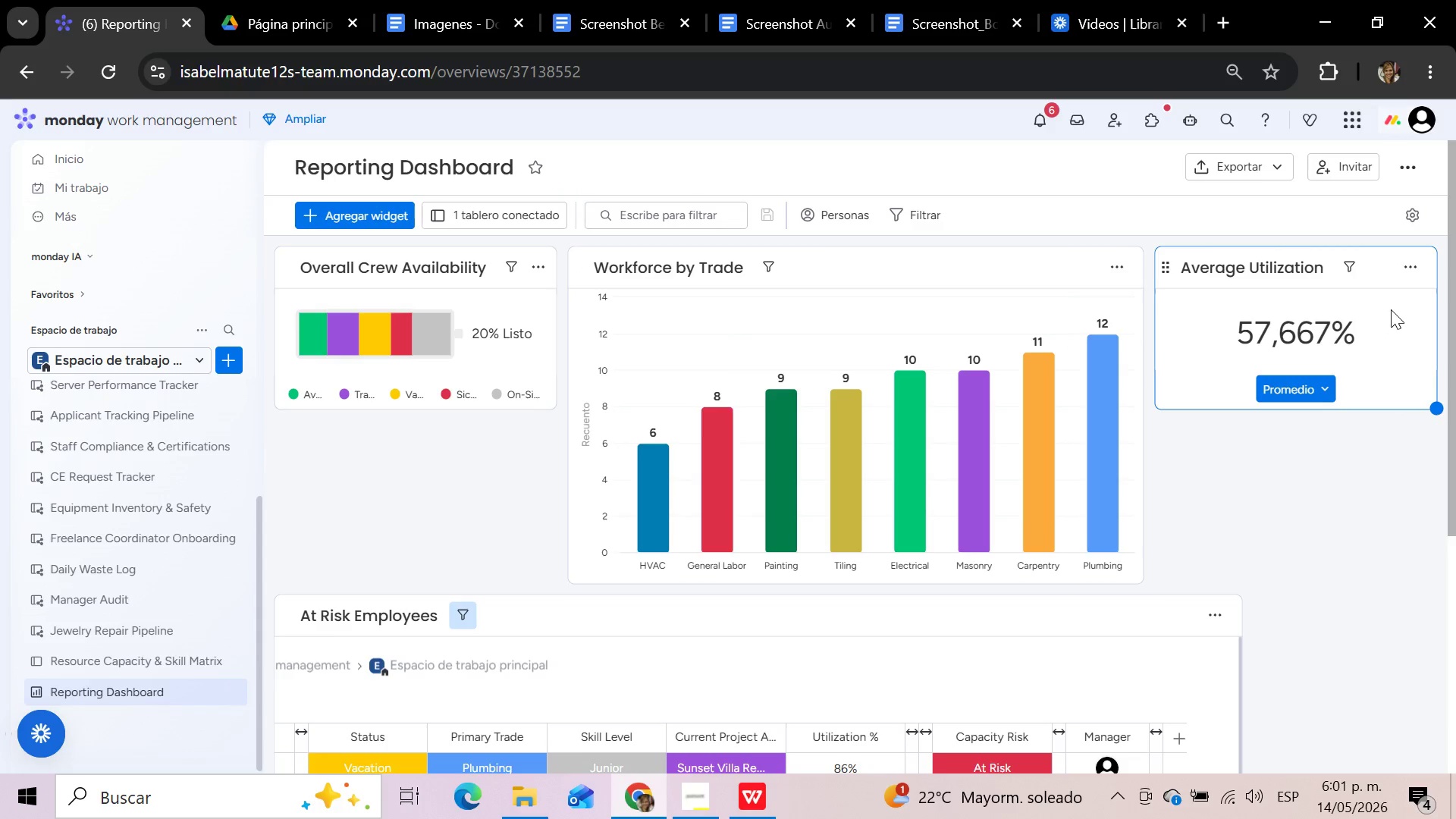 
left_click_drag(start_coordinate=[1391, 309], to_coordinate=[1387, 334])
 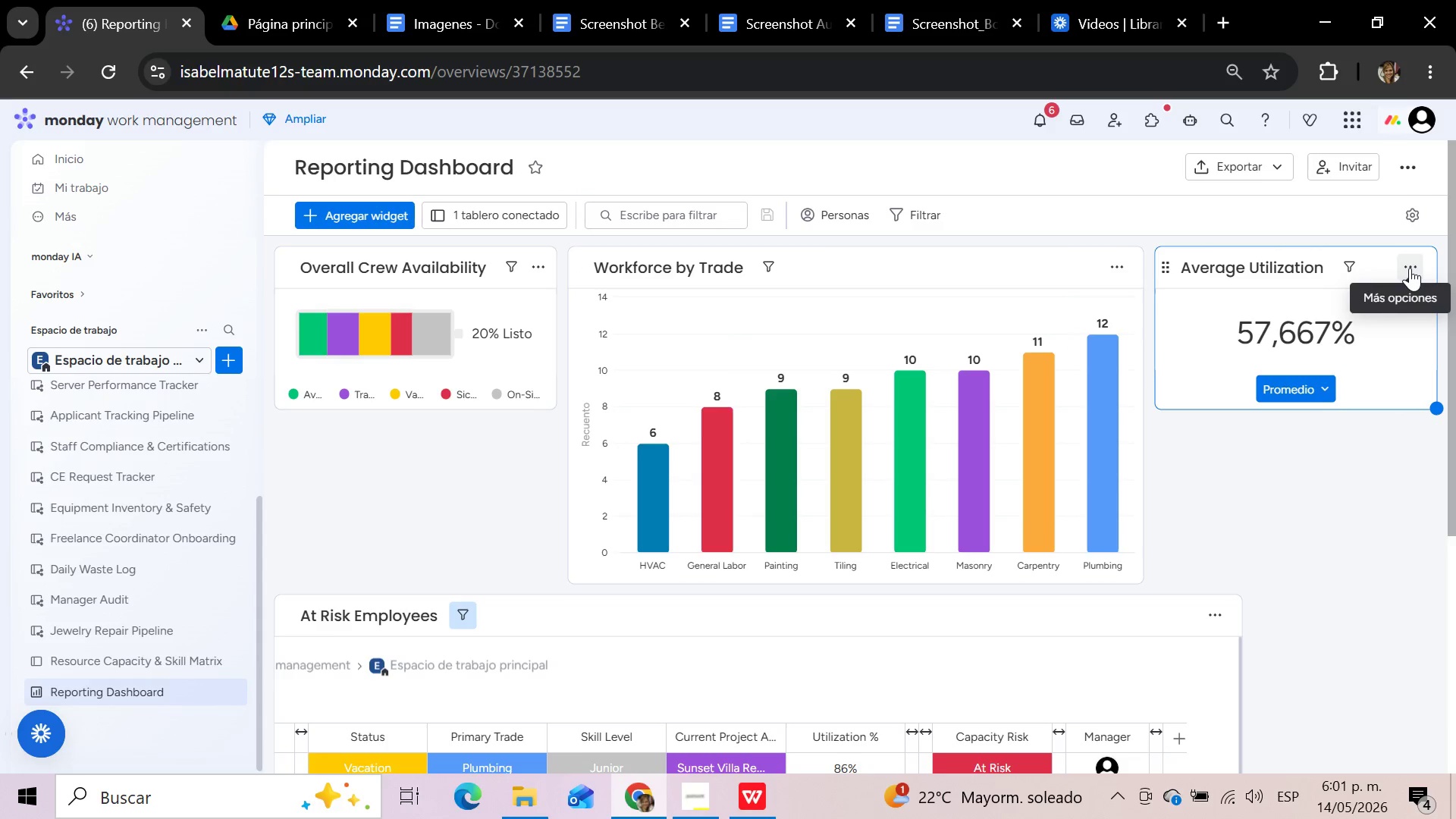 
left_click_drag(start_coordinate=[1410, 268], to_coordinate=[410, 463])
 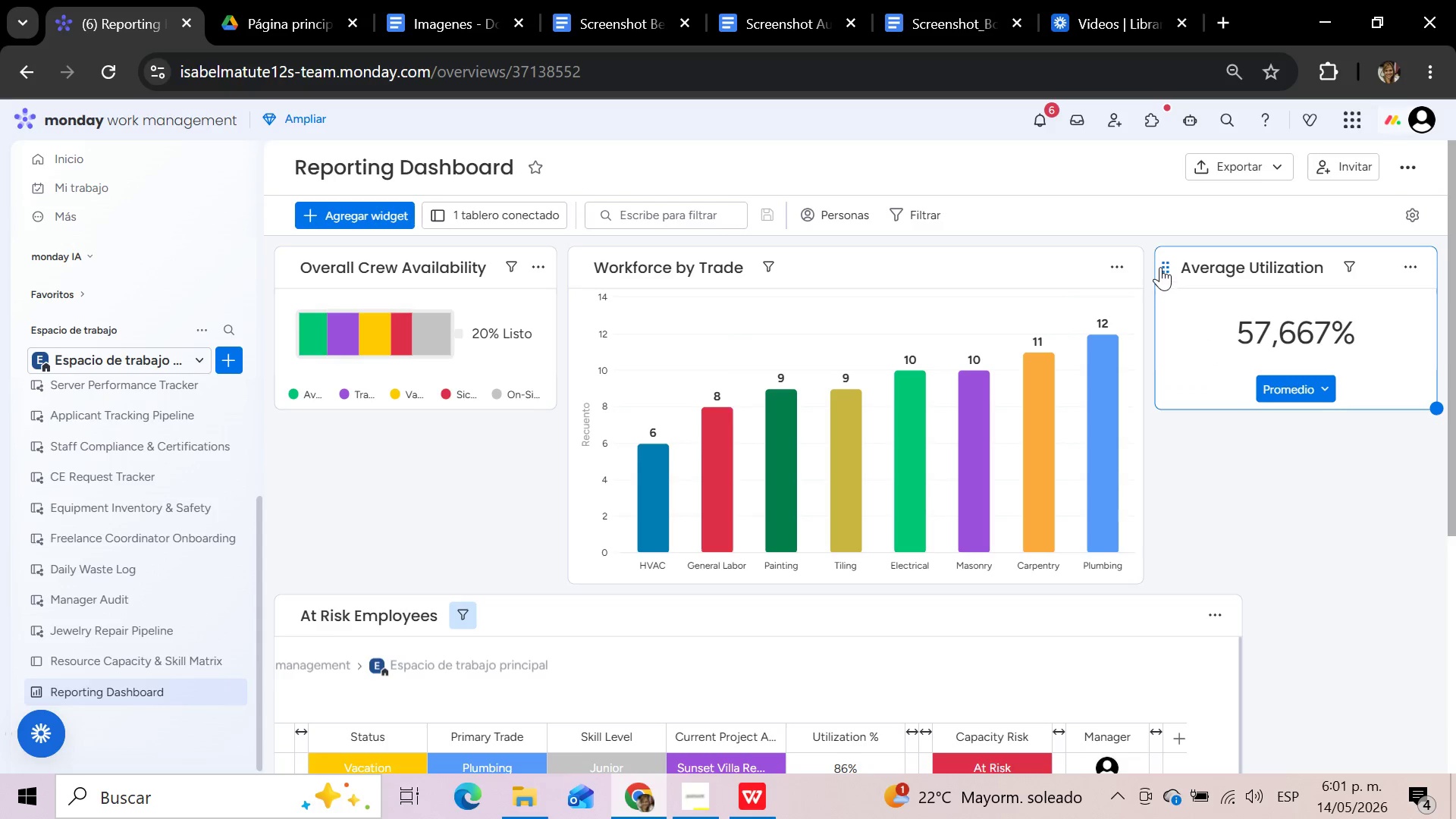 
left_click_drag(start_coordinate=[1169, 263], to_coordinate=[303, 435])
 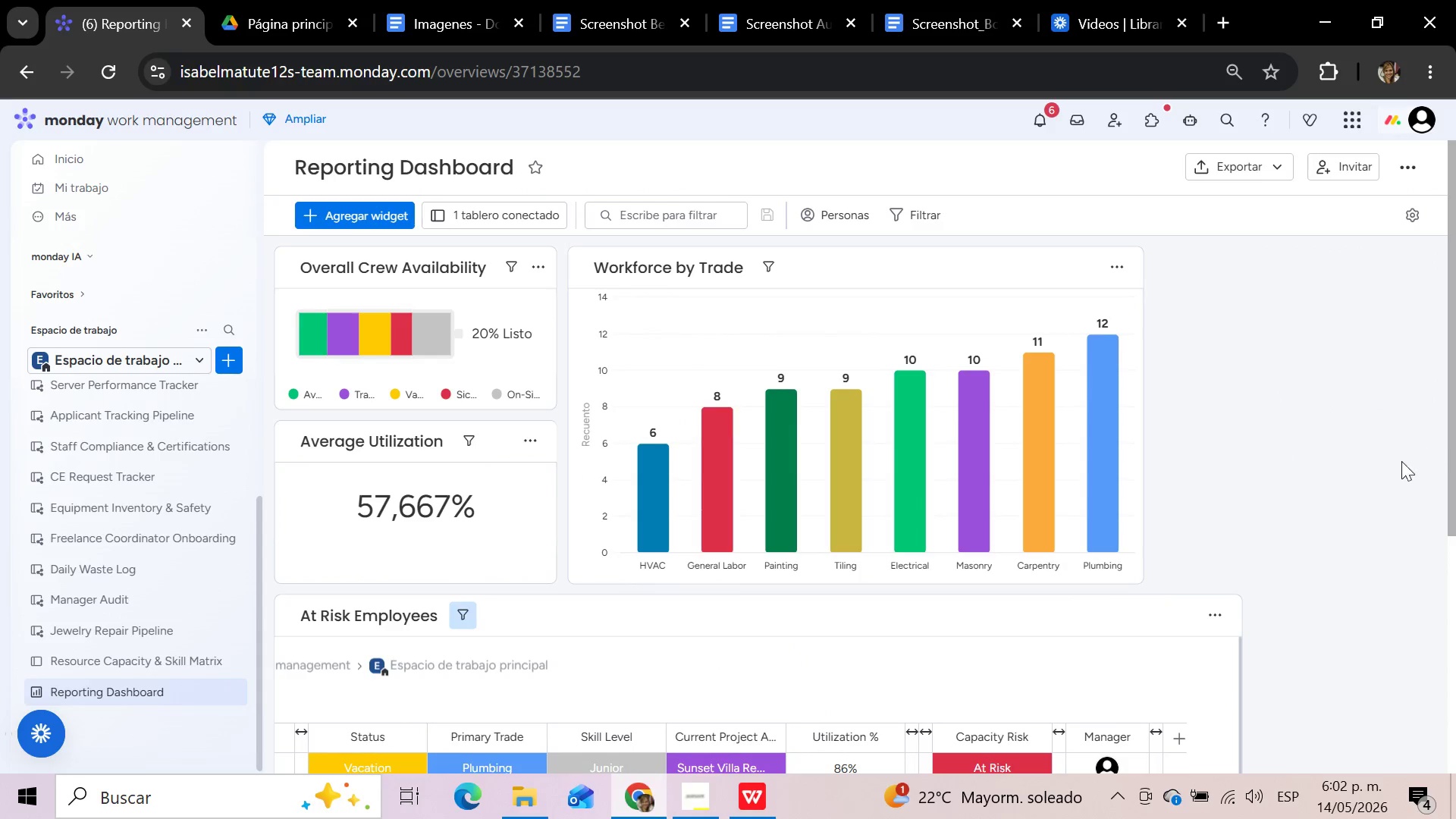 
scroll: coordinate [1363, 474], scroll_direction: down, amount: 1.0
 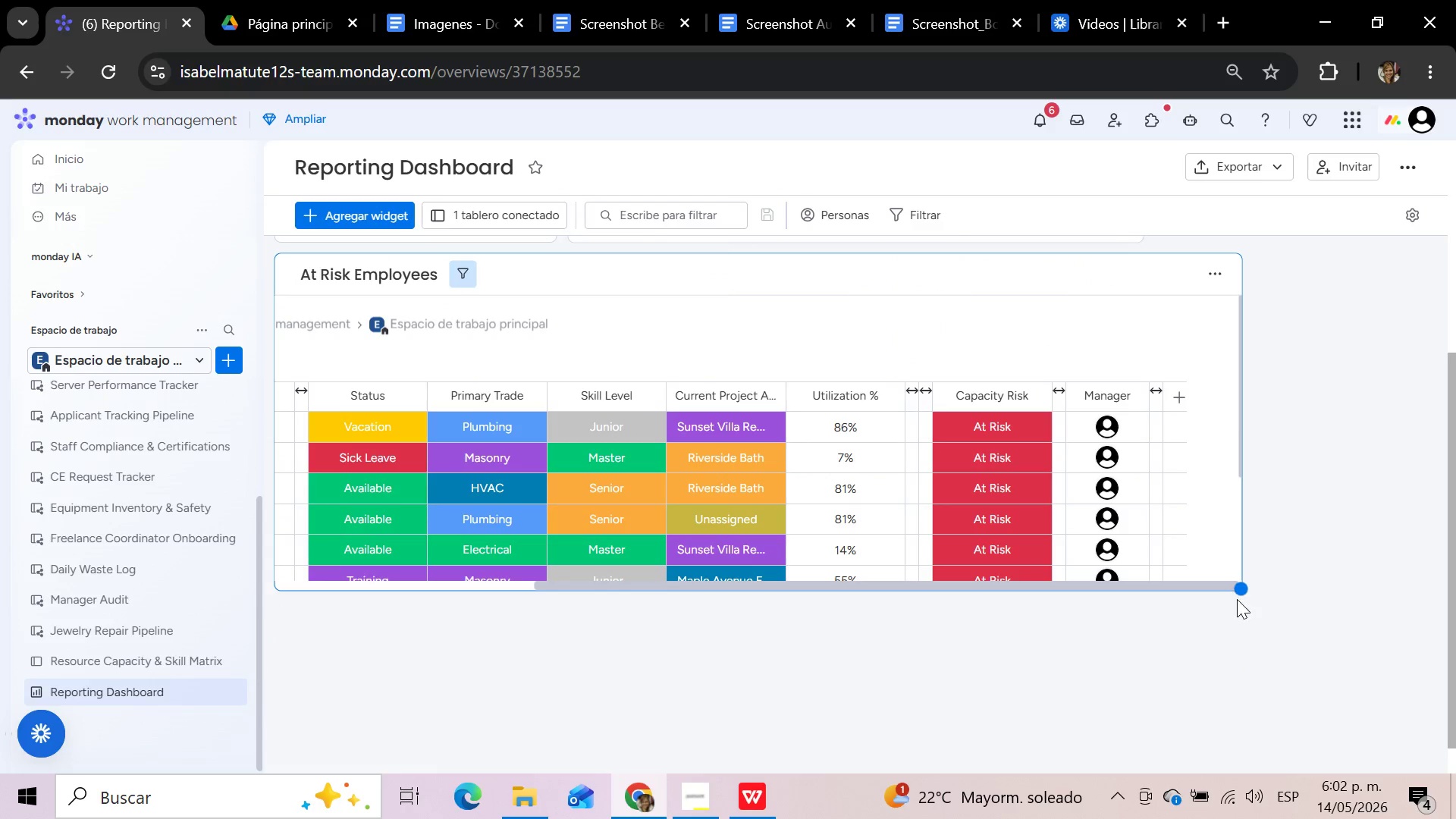 
left_click_drag(start_coordinate=[1242, 588], to_coordinate=[1306, 692])
 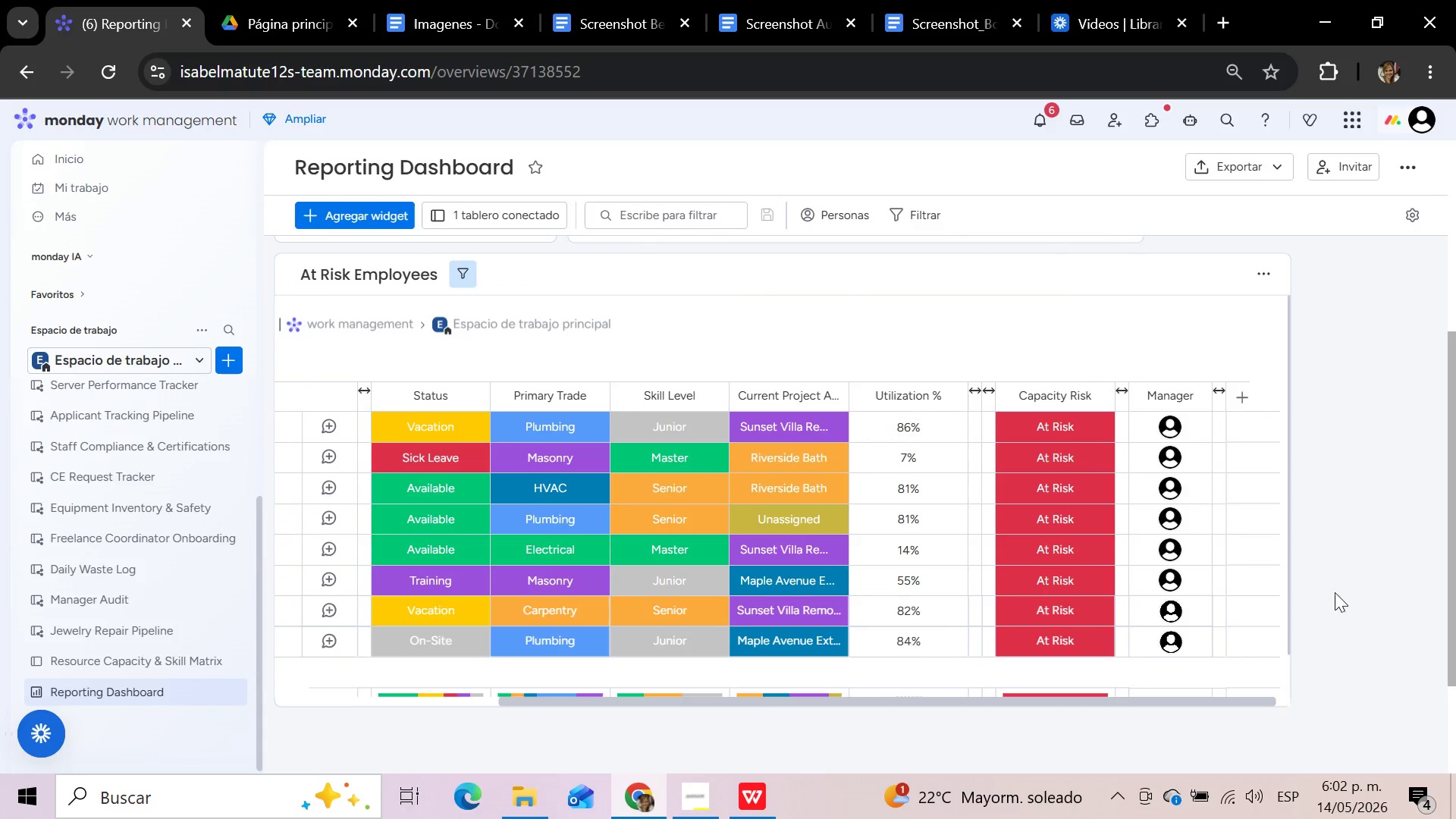 
left_click_drag(start_coordinate=[1291, 705], to_coordinate=[1322, 733])
 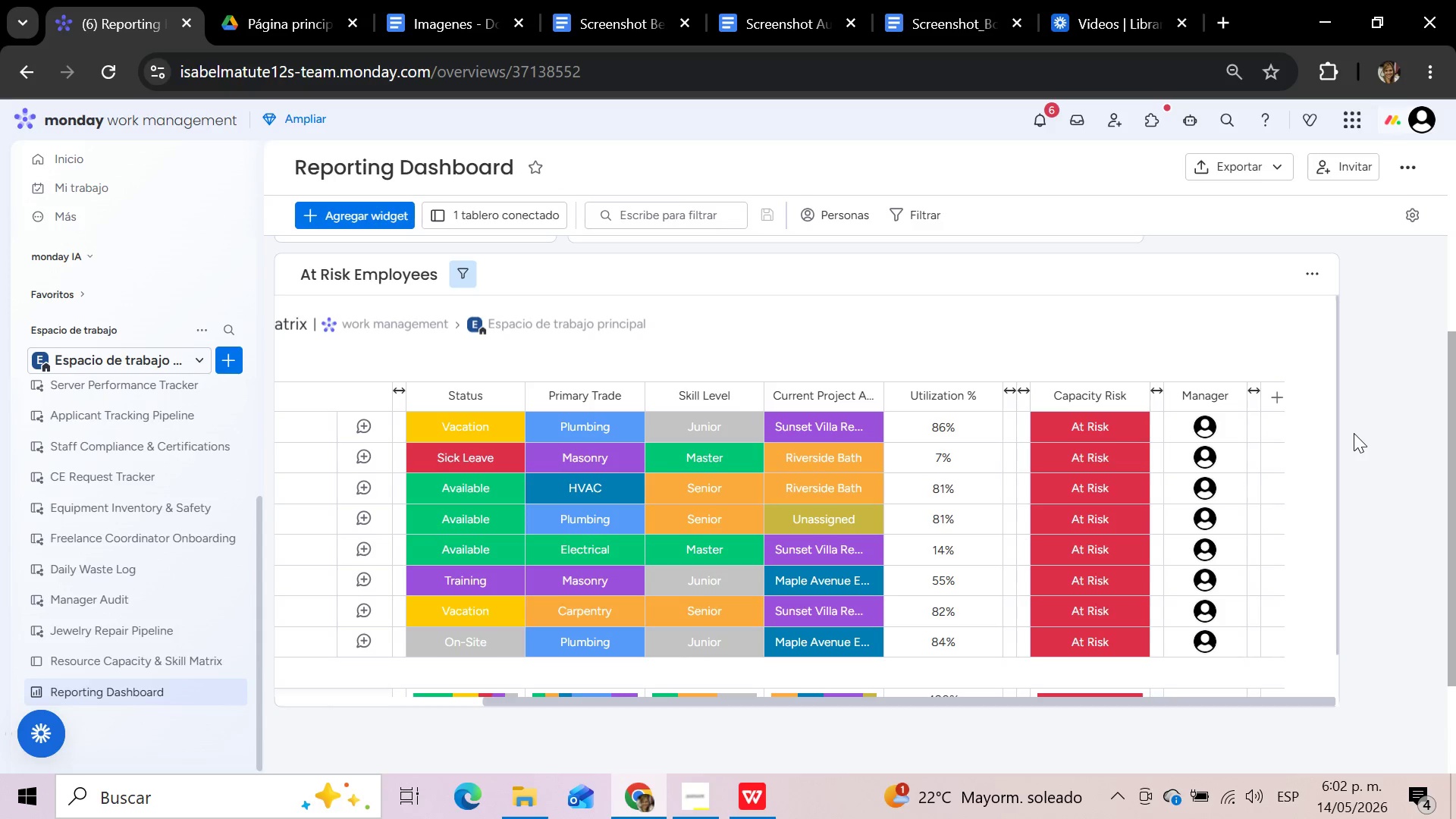 
wait(21.86)
 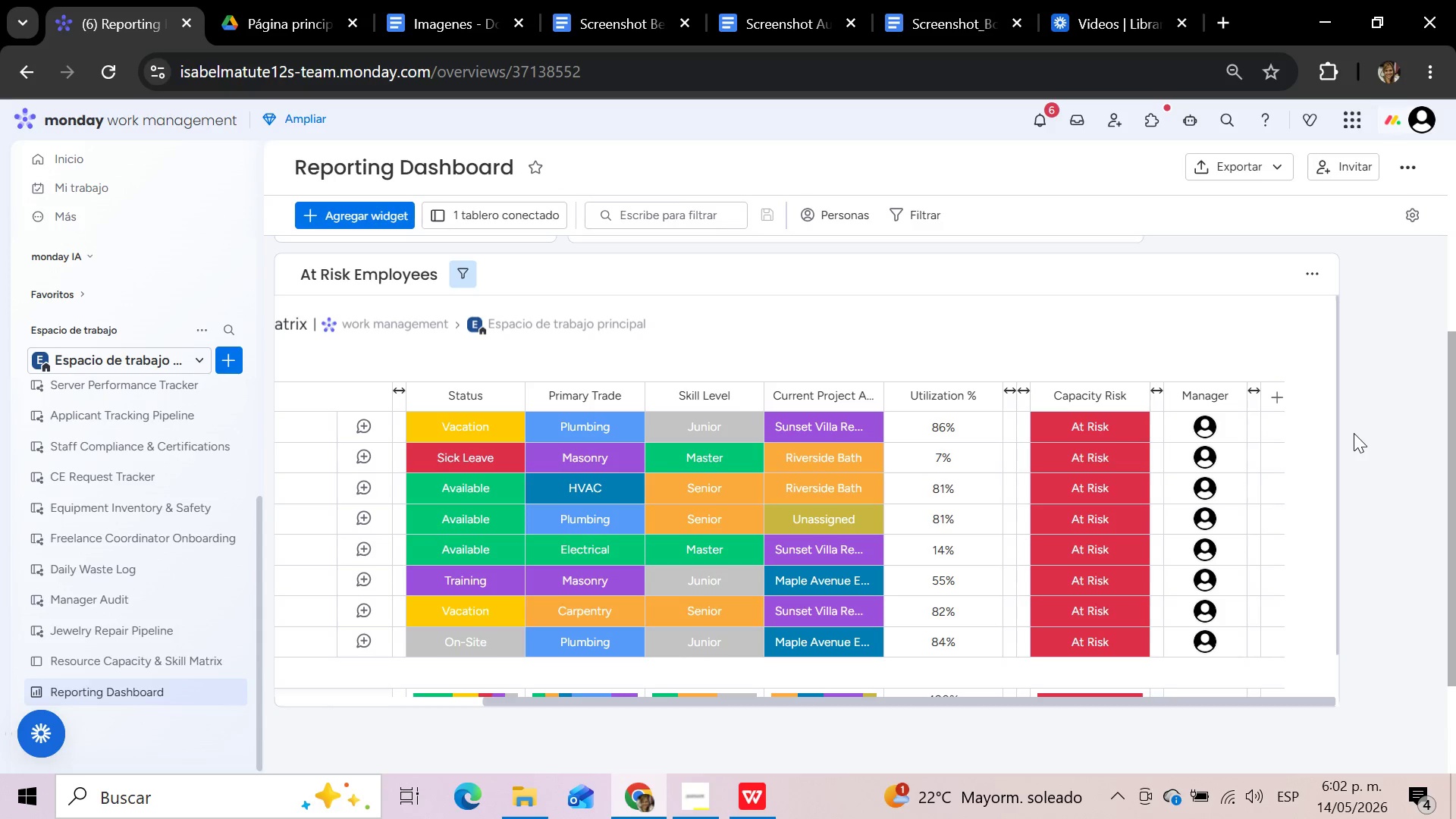 
scroll: coordinate [1031, 451], scroll_direction: up, amount: 9.0
 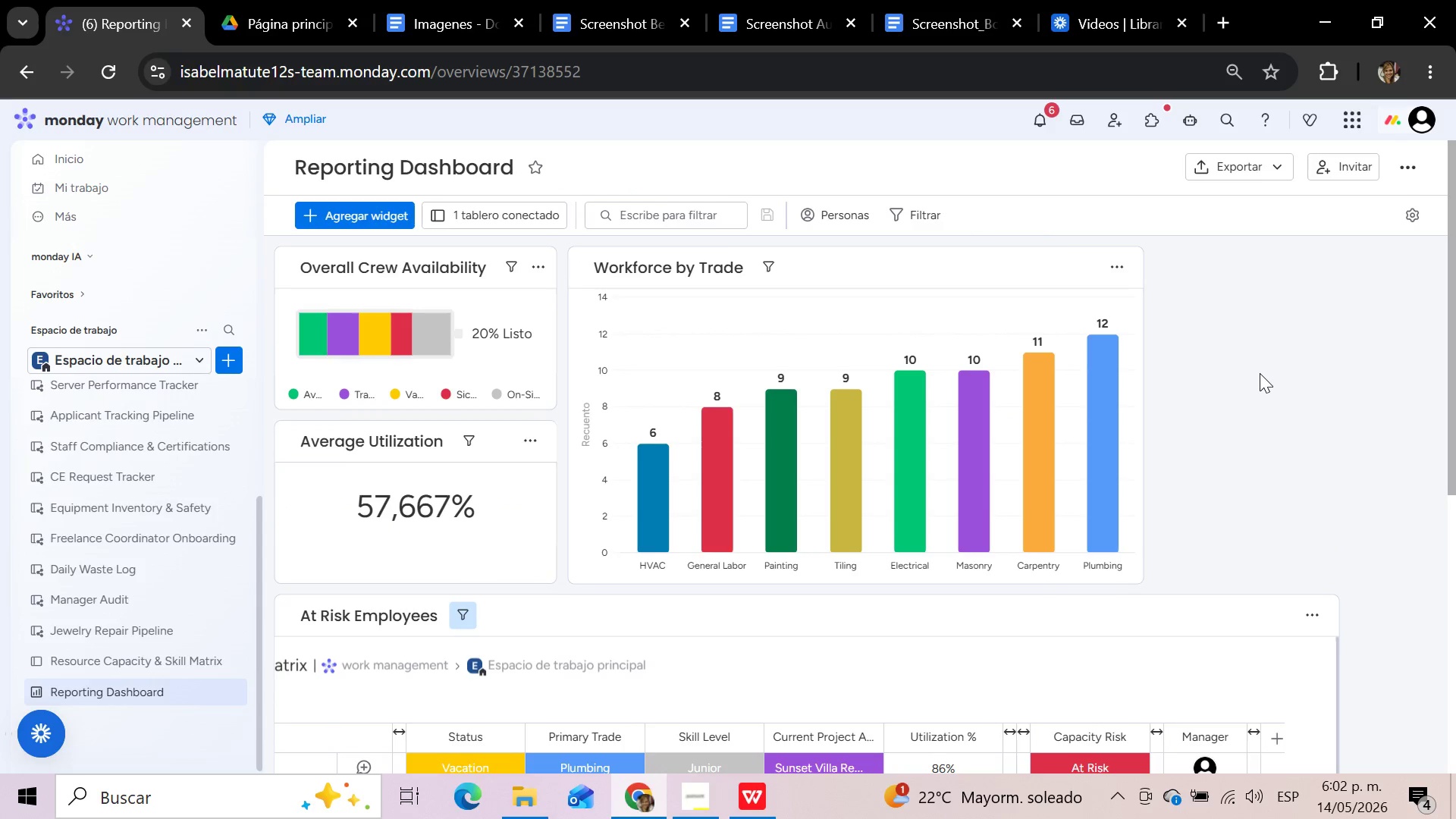 
wait(7.28)
 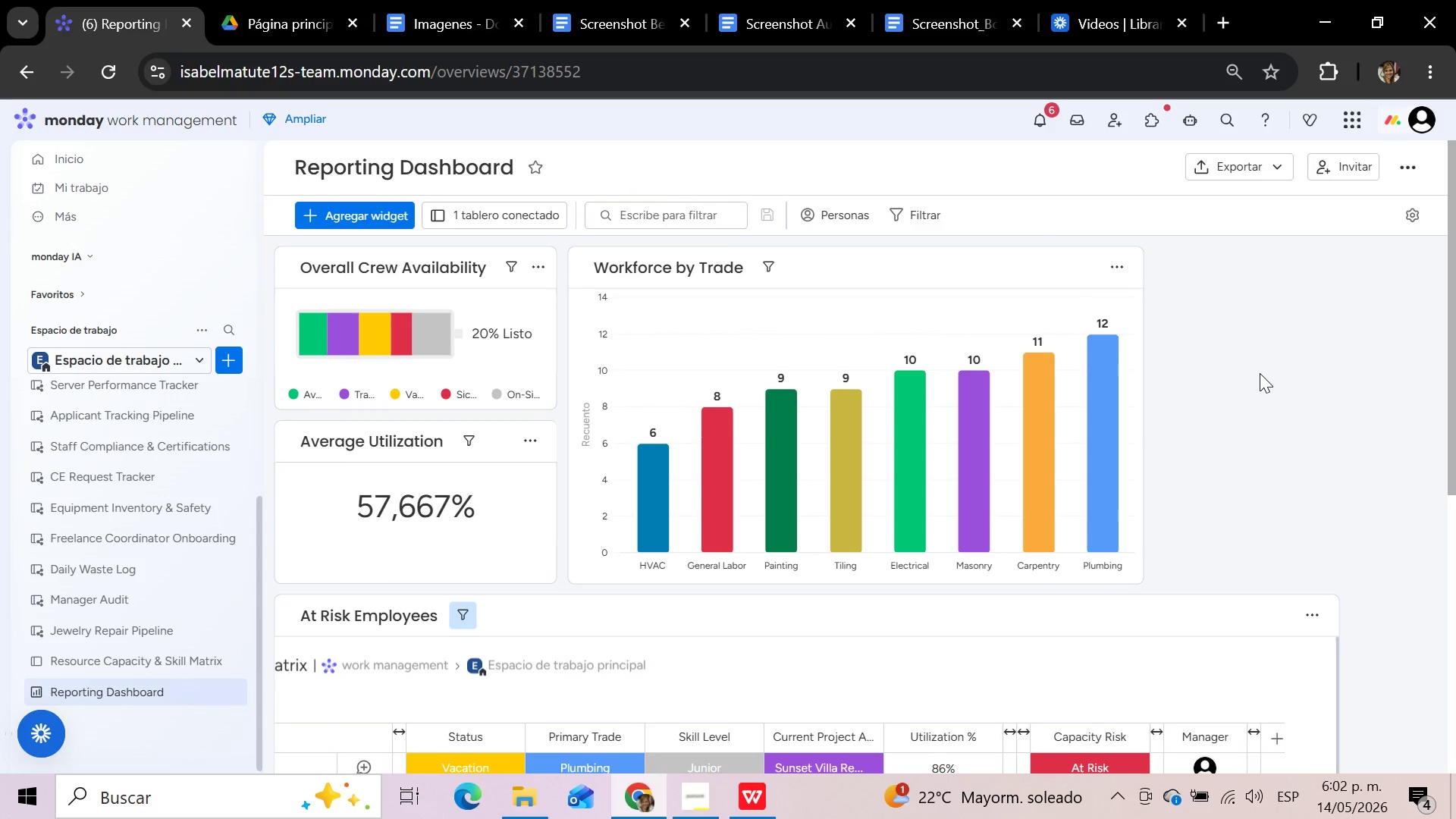 
left_click([124, 666])
 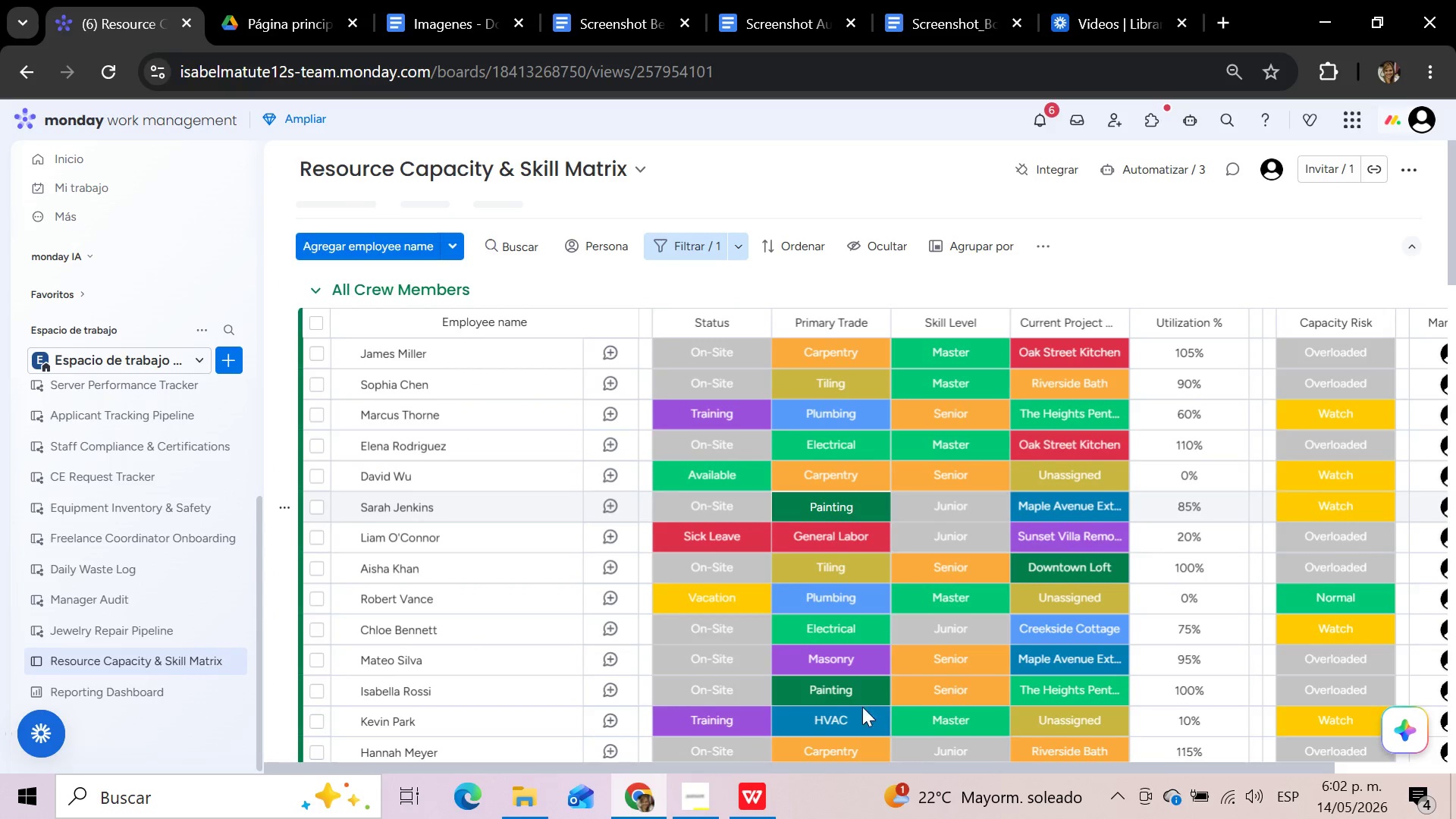 
left_click([778, 772])
 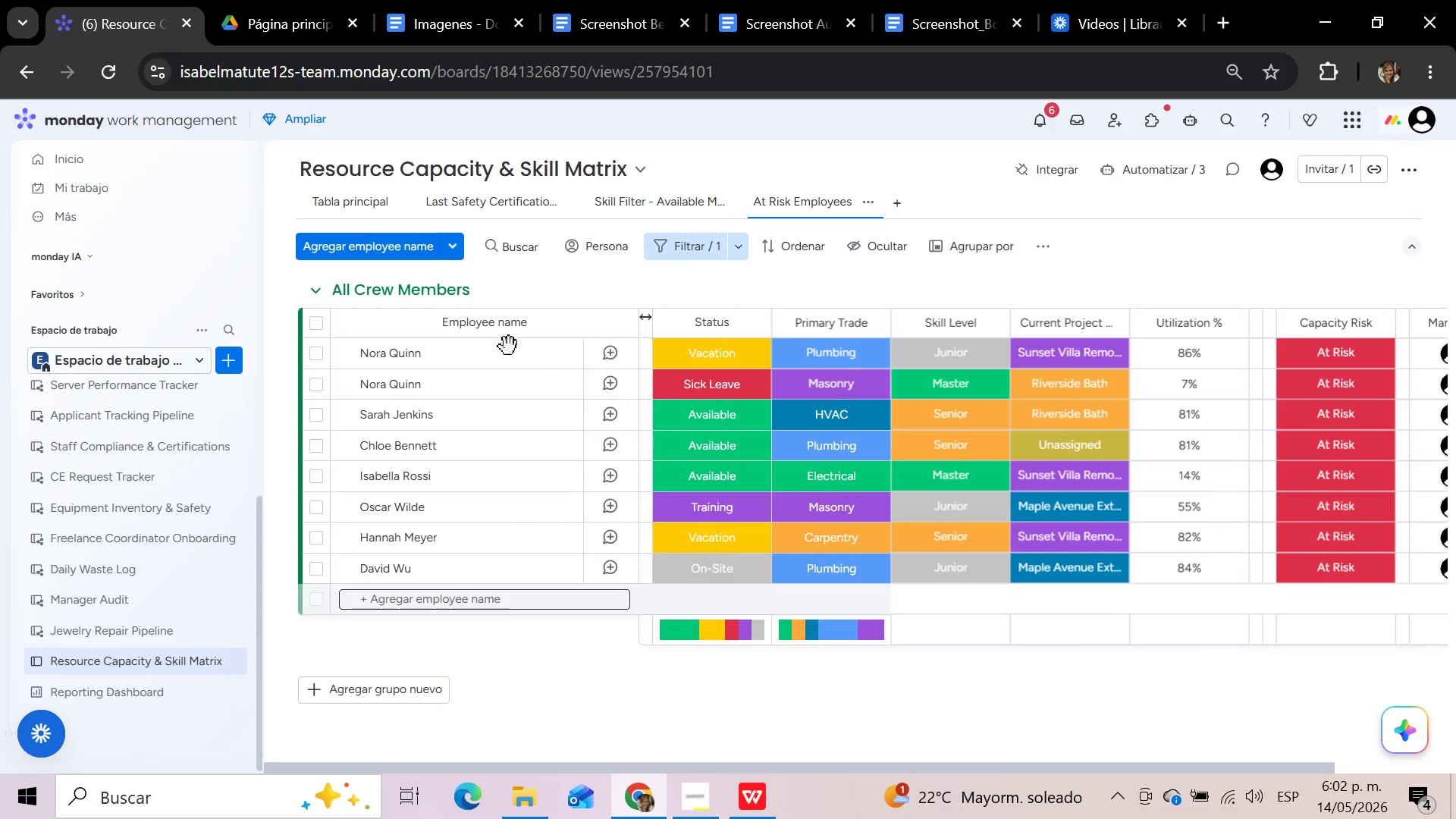 
left_click([375, 209])
 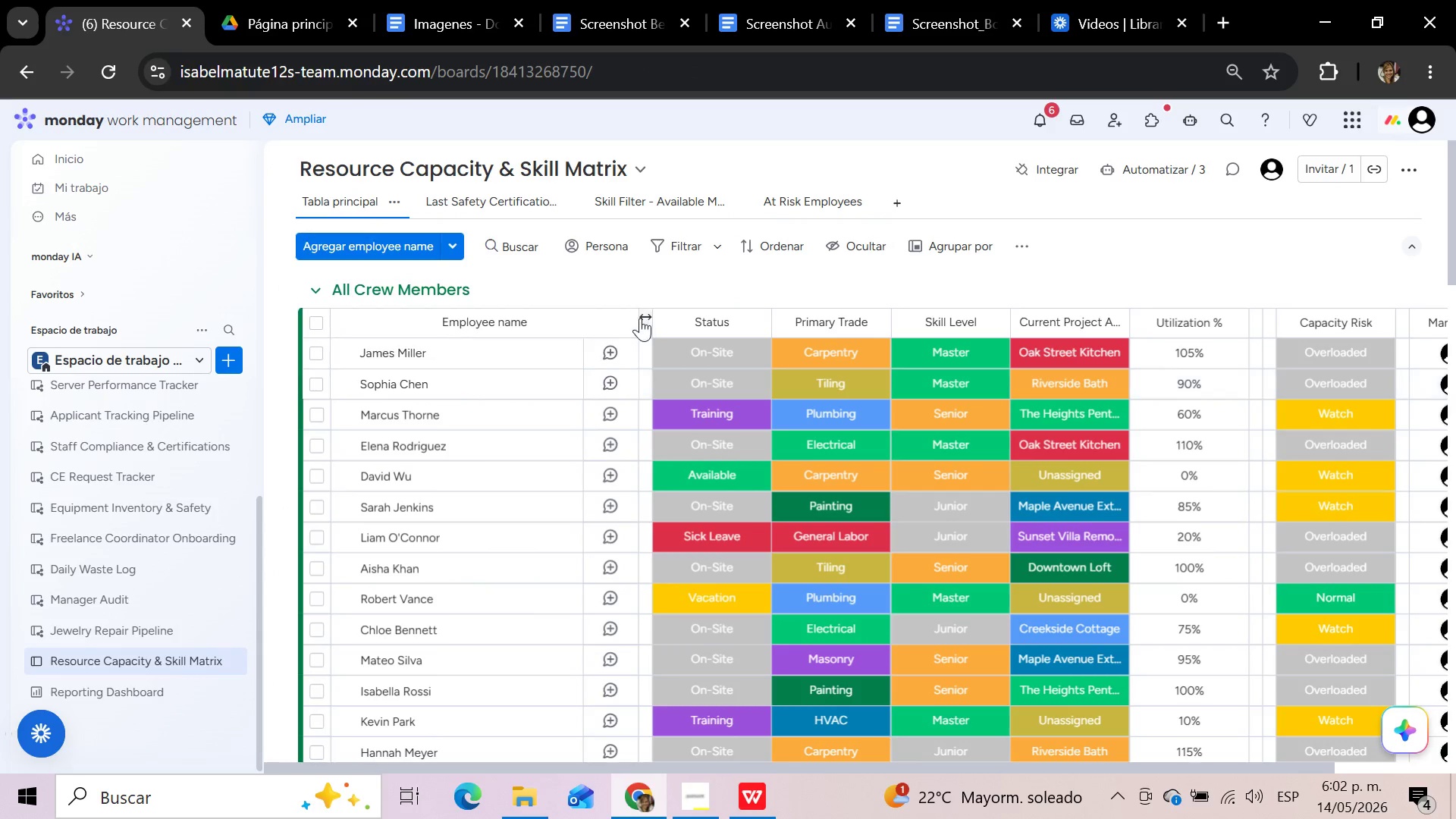 
left_click([647, 318])
 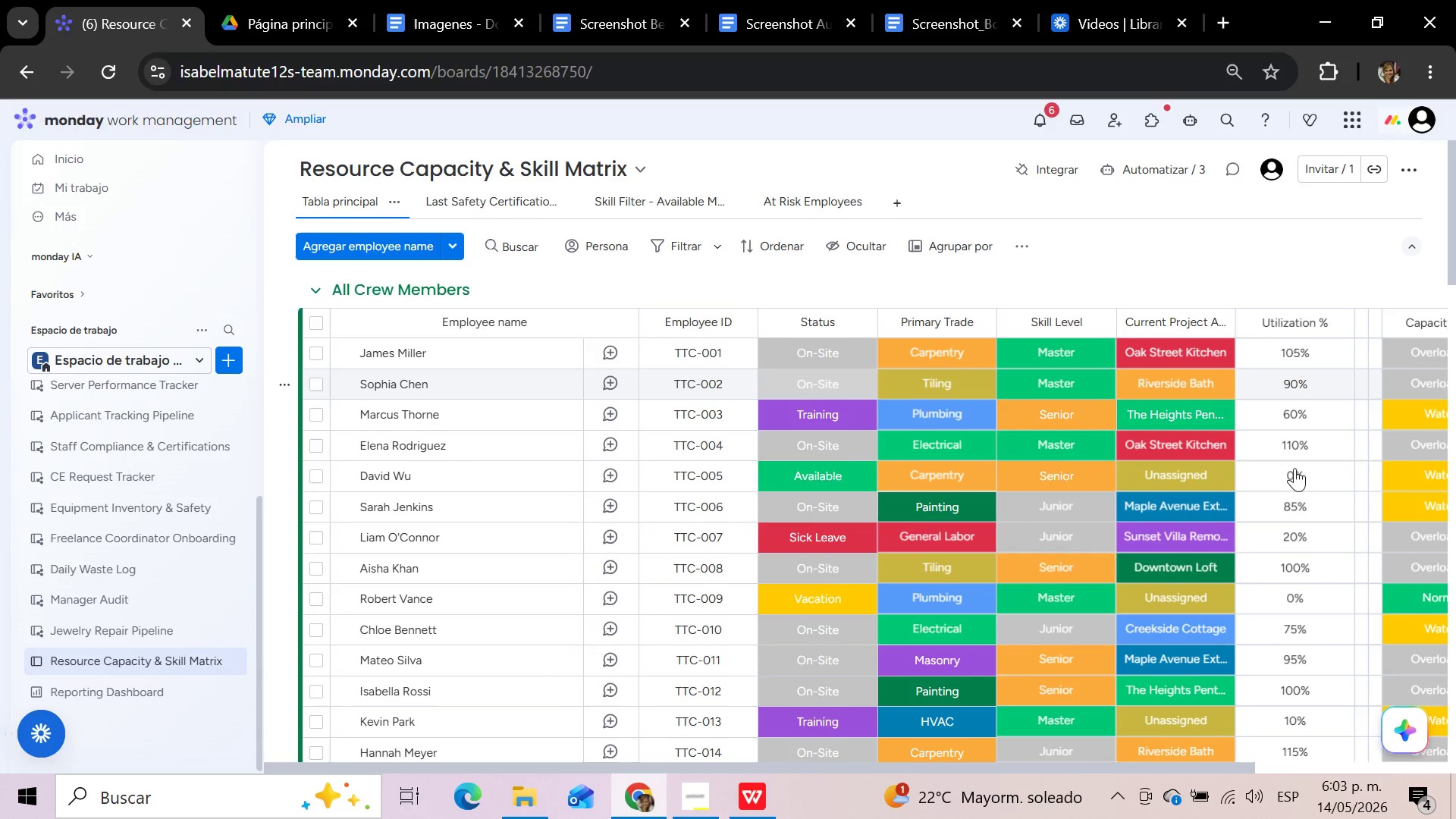 
left_click_drag(start_coordinate=[804, 765], to_coordinate=[1058, 761])
 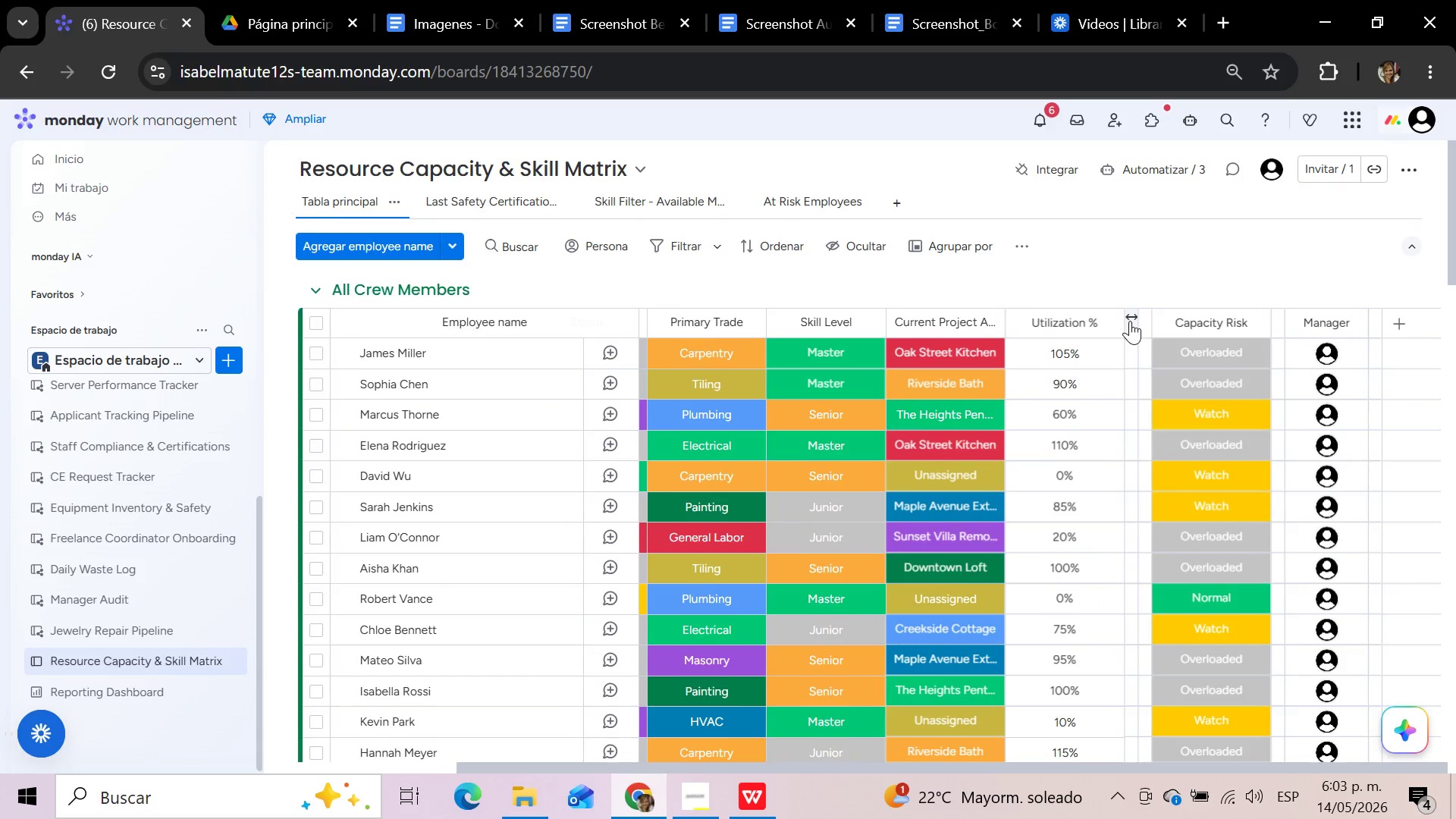 
left_click([1130, 320])
 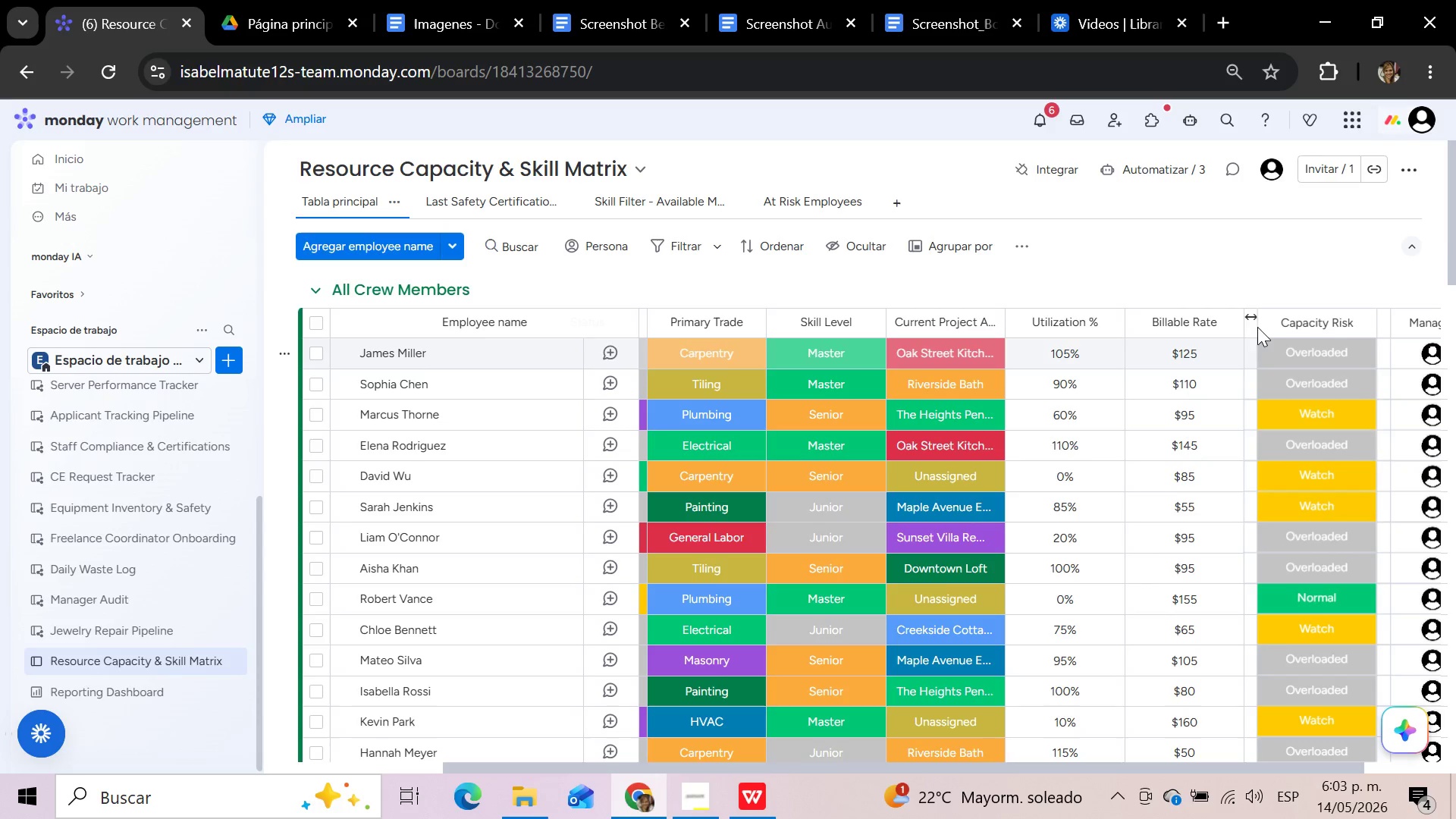 
left_click([1249, 317])
 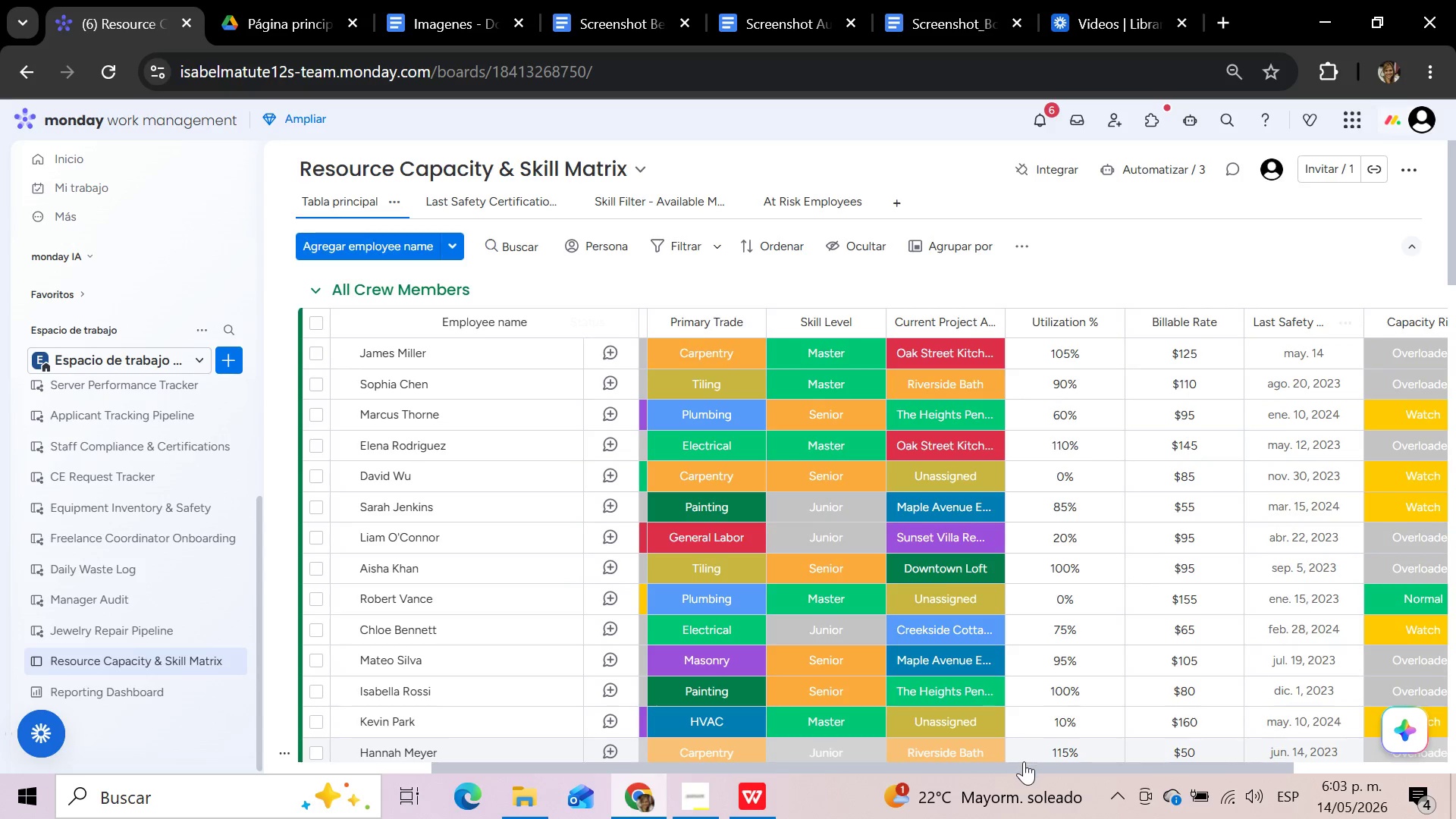 
left_click_drag(start_coordinate=[1017, 767], to_coordinate=[1257, 752])
 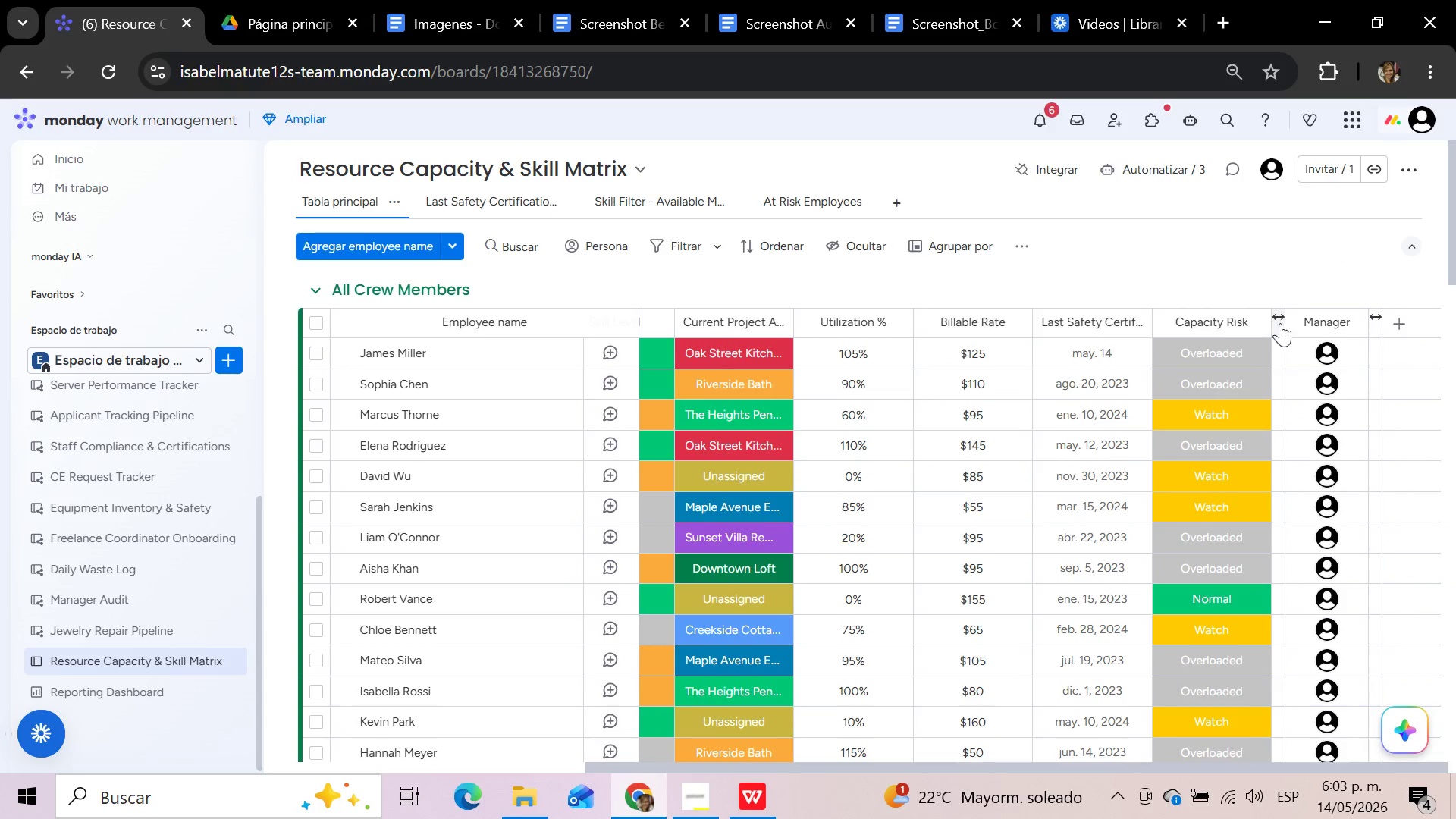 
left_click([1282, 322])
 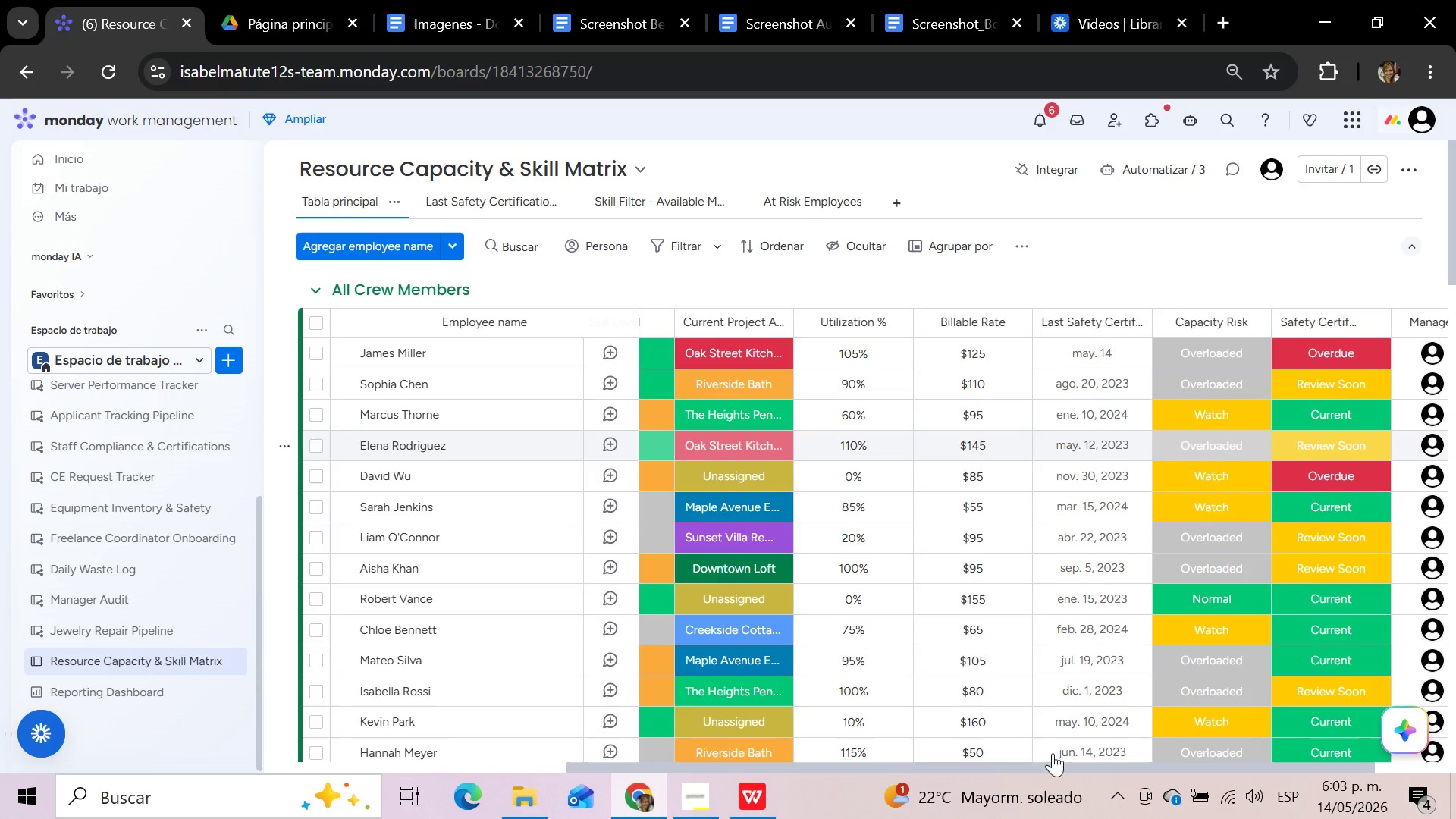 
left_click_drag(start_coordinate=[1038, 765], to_coordinate=[1299, 758])
 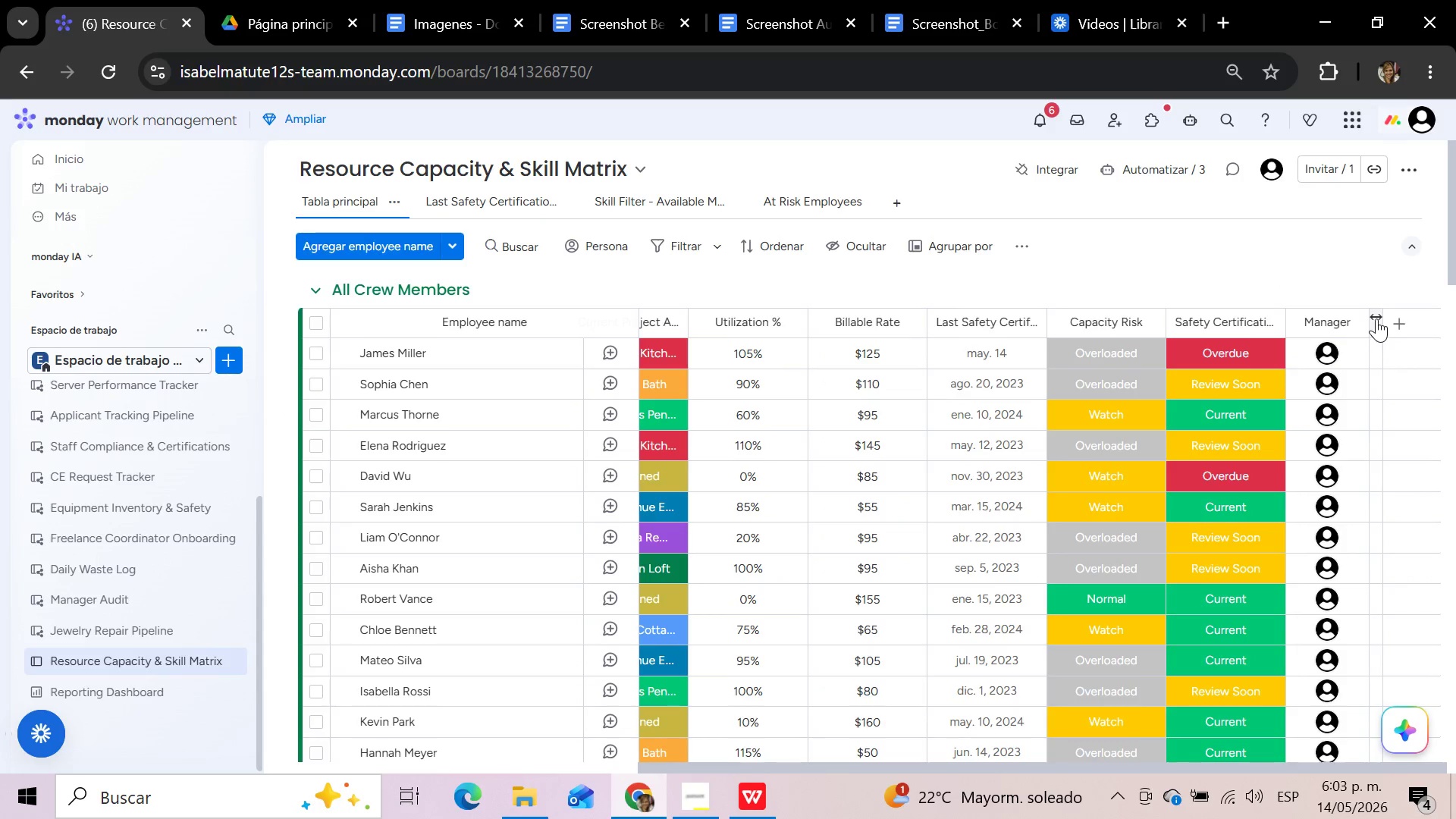 
left_click([1376, 318])
 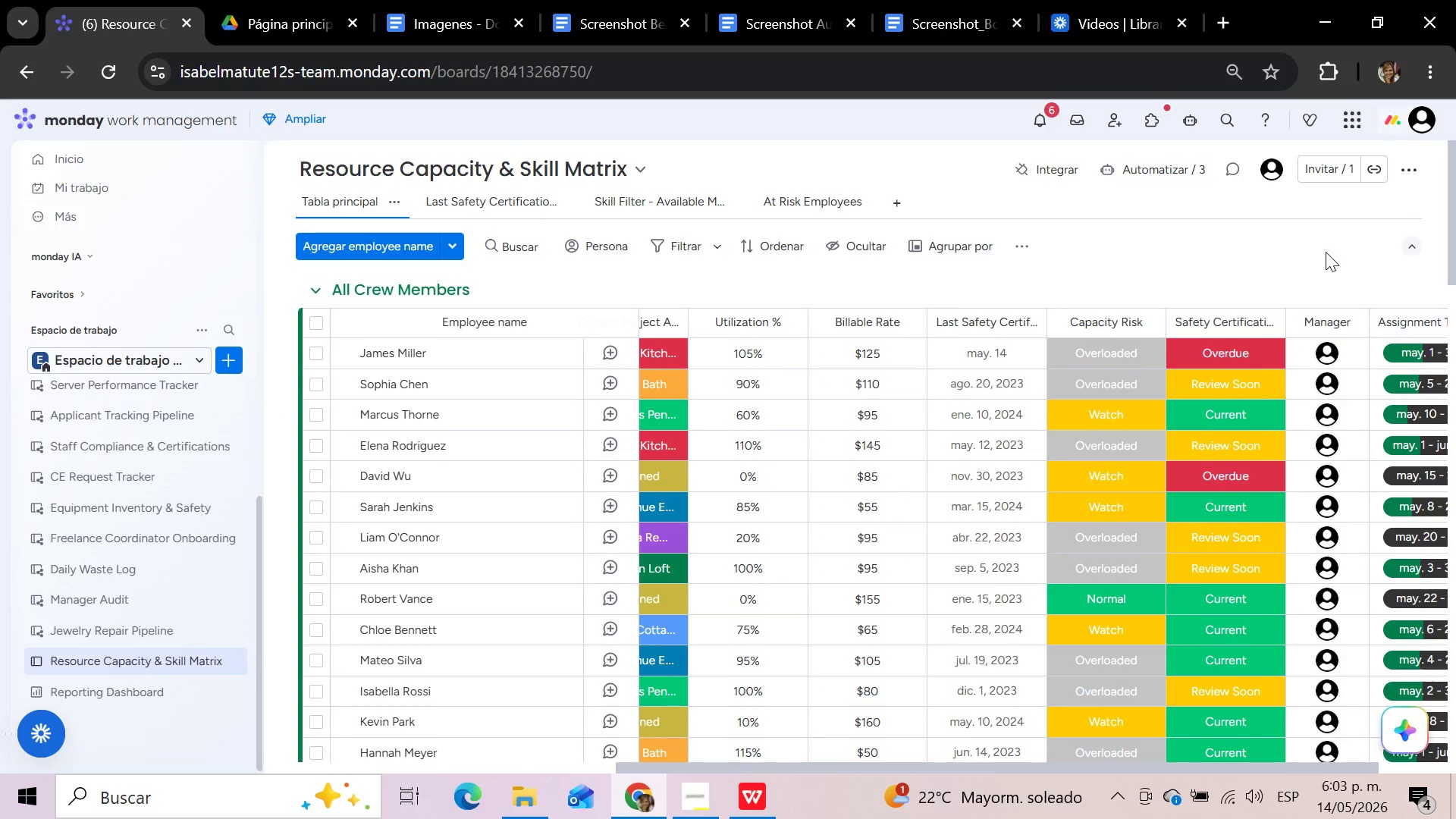 
left_click([1322, 252])
 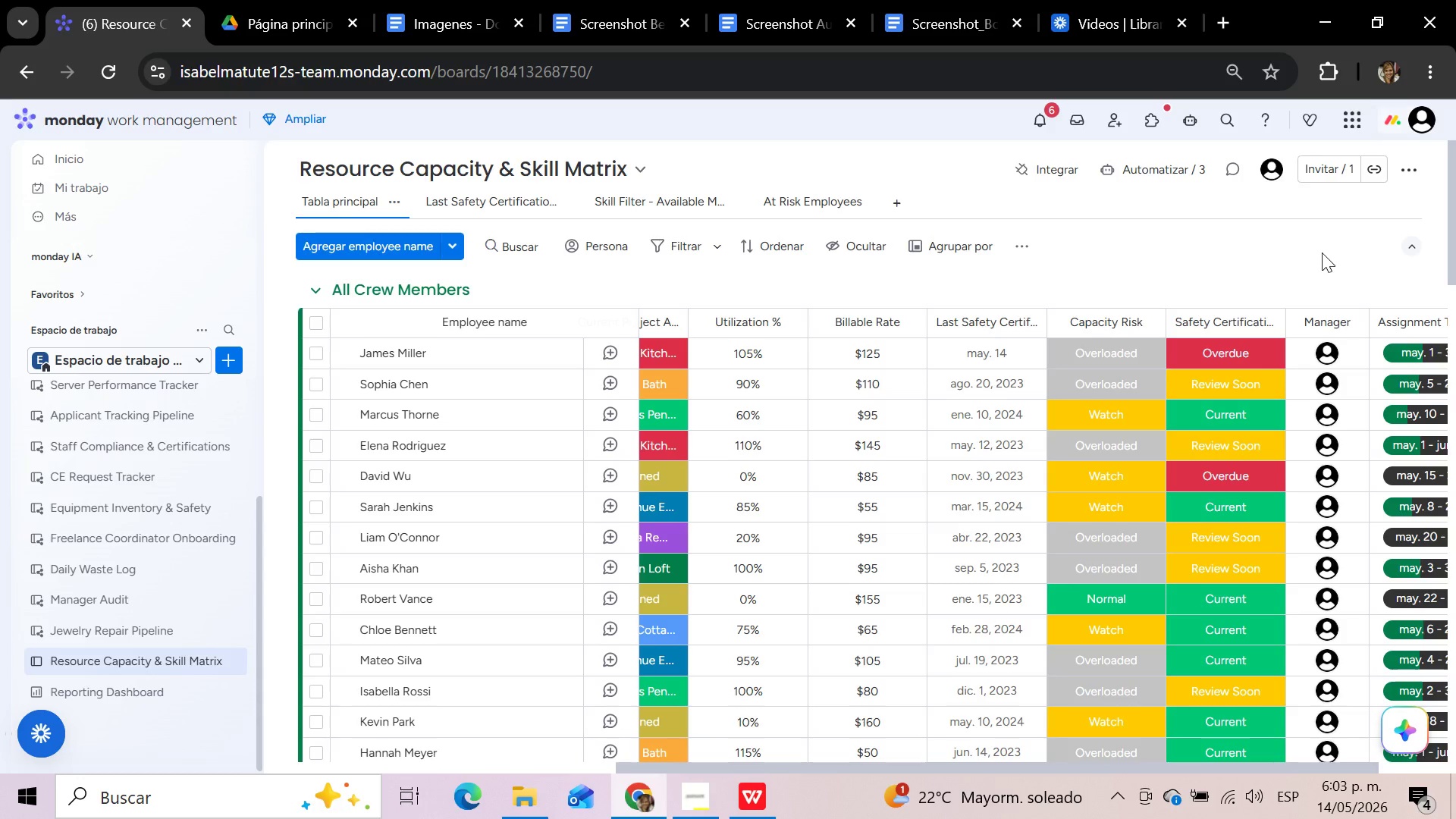 
wait(8.92)
 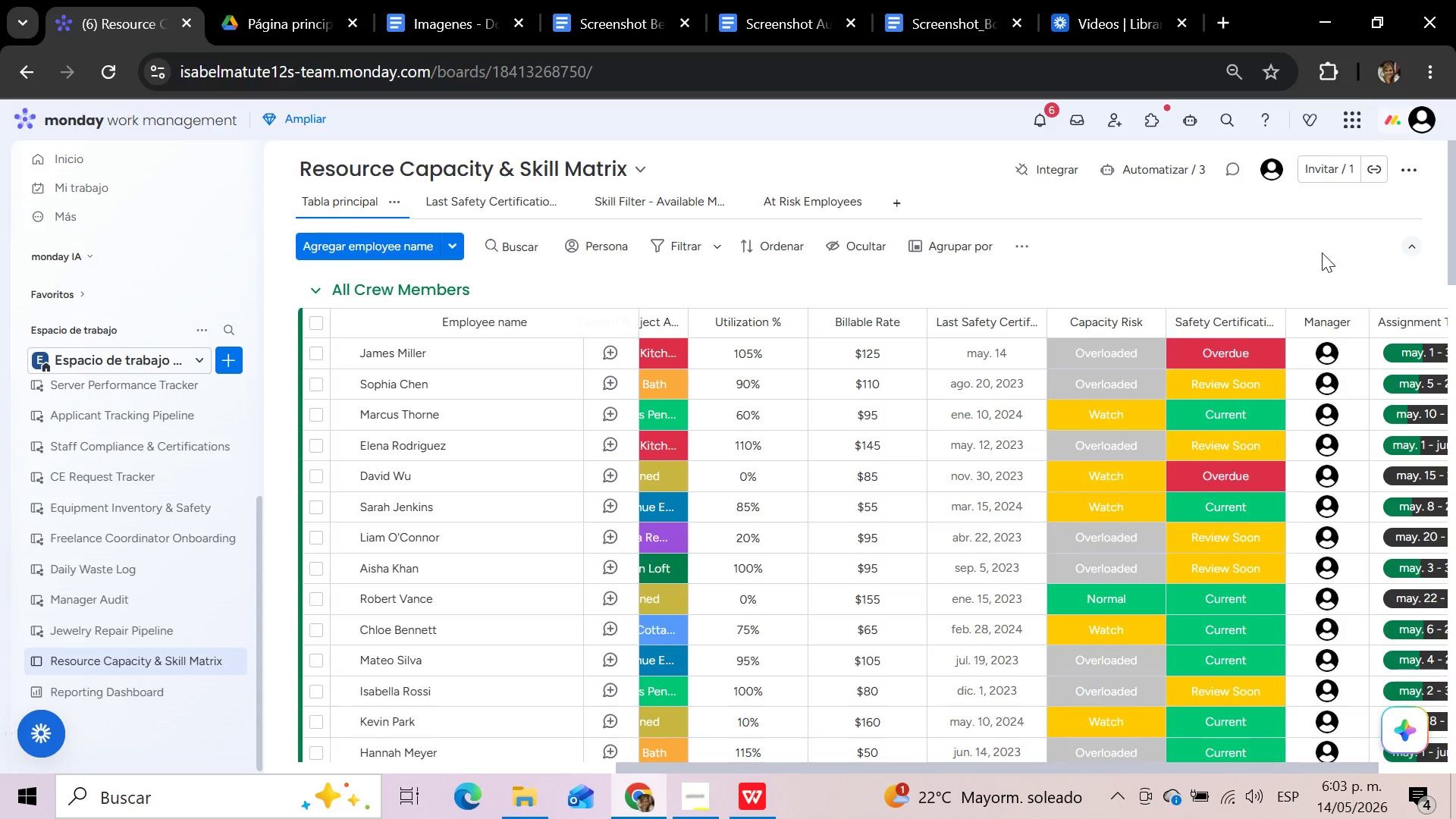 
left_click_drag(start_coordinate=[904, 767], to_coordinate=[264, 767])
 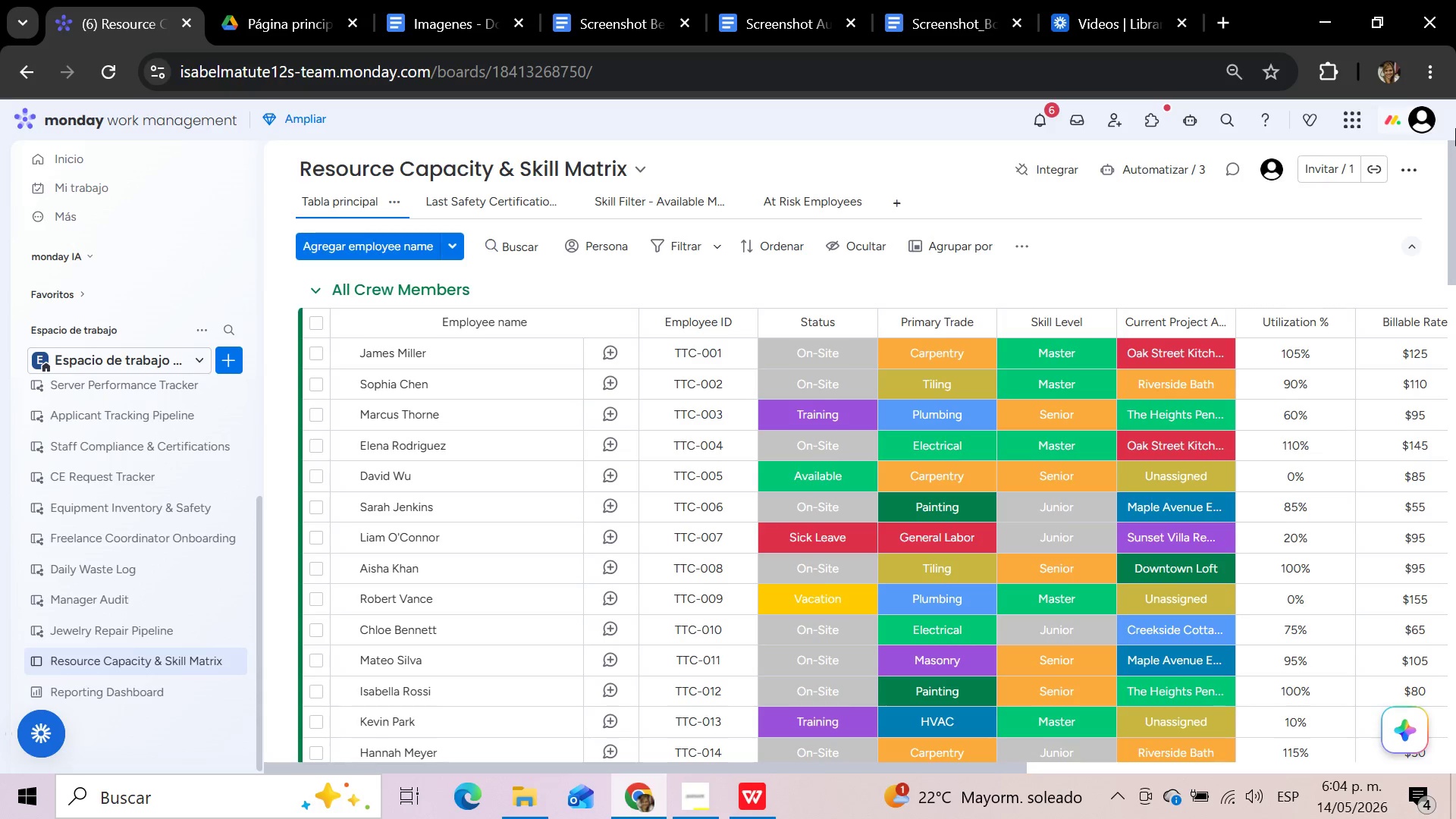 
wait(66.09)
 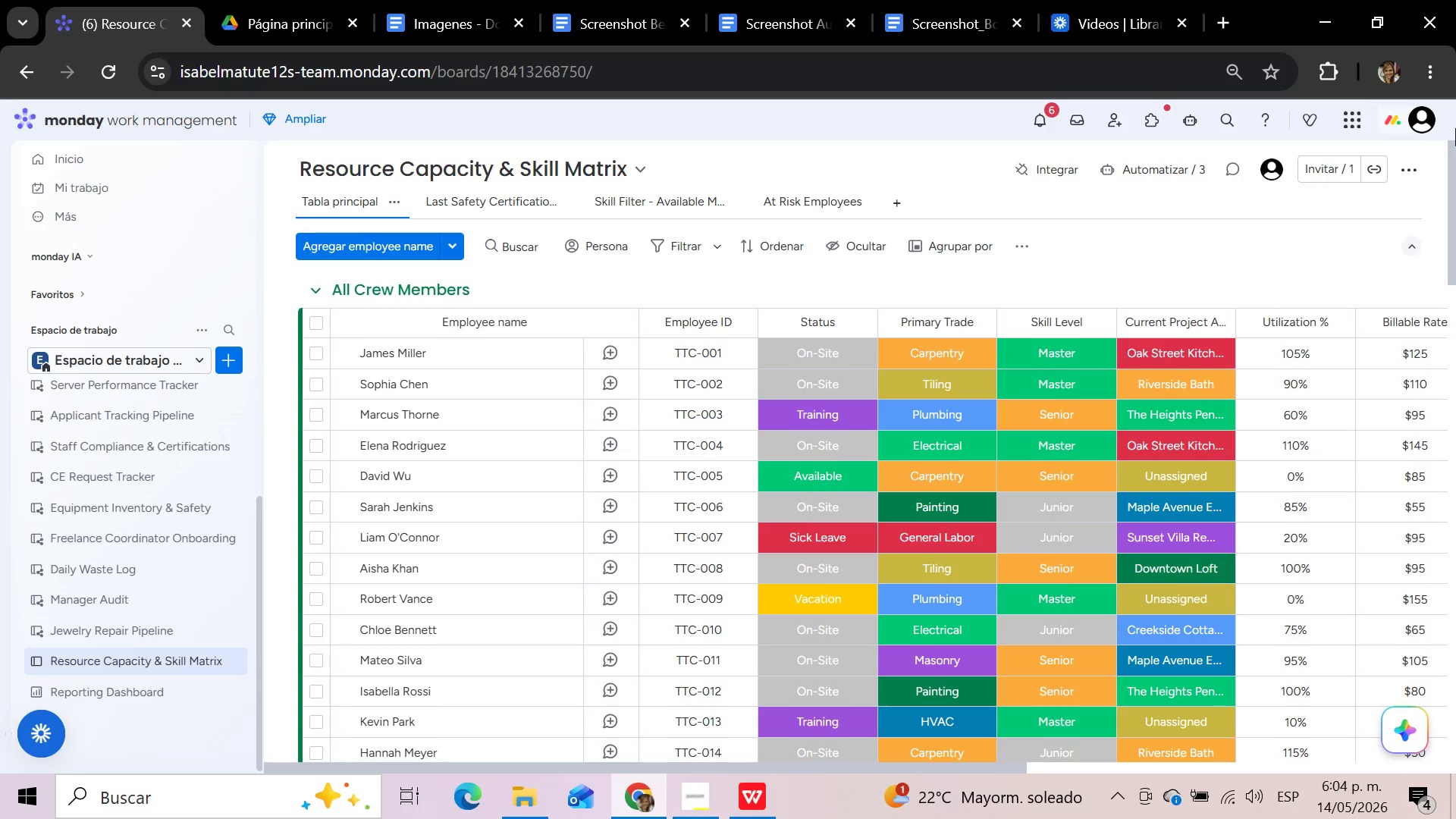 
left_click_drag(start_coordinate=[669, 765], to_coordinate=[405, 761])
 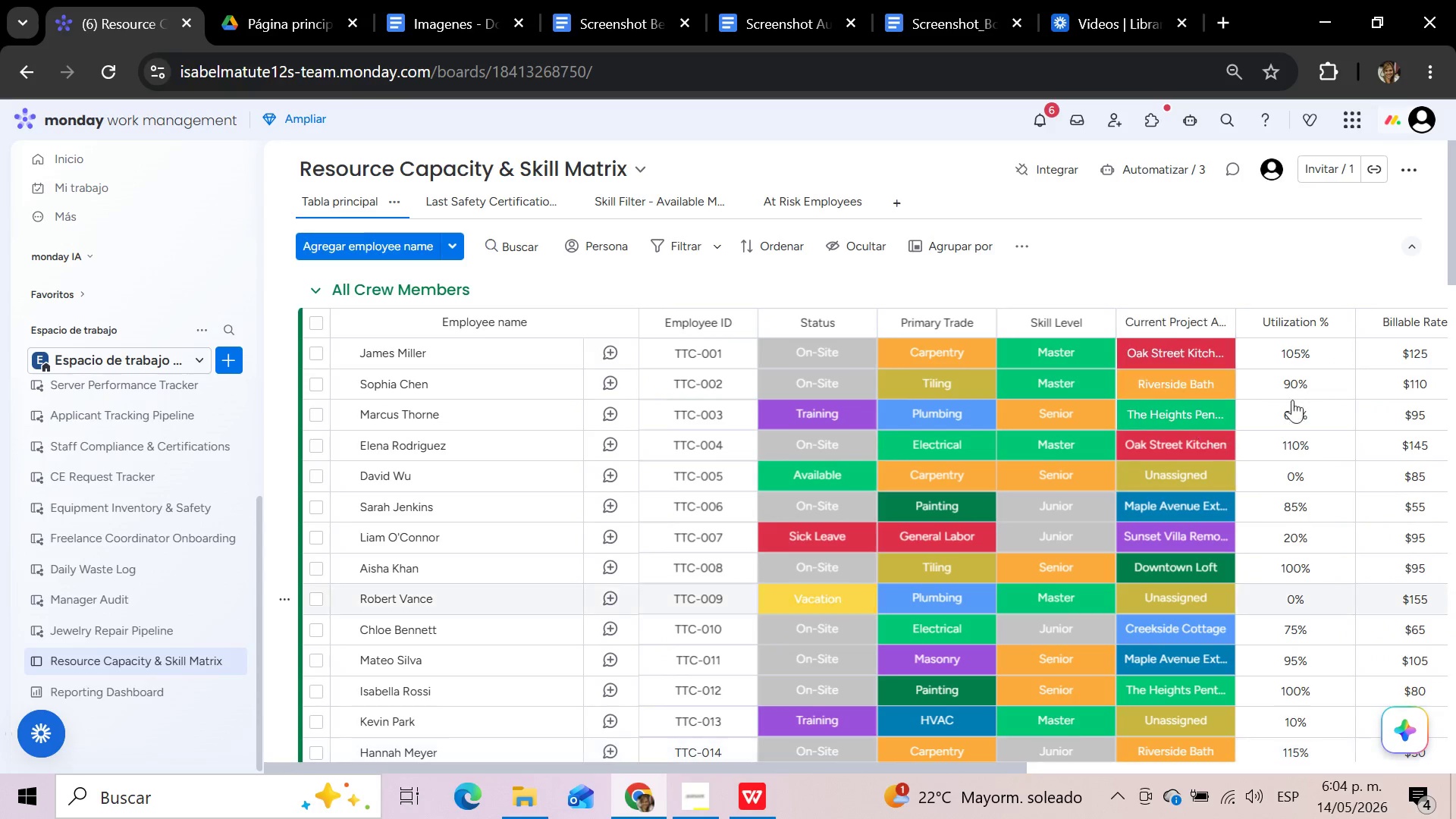 
mouse_move([1306, 413])
 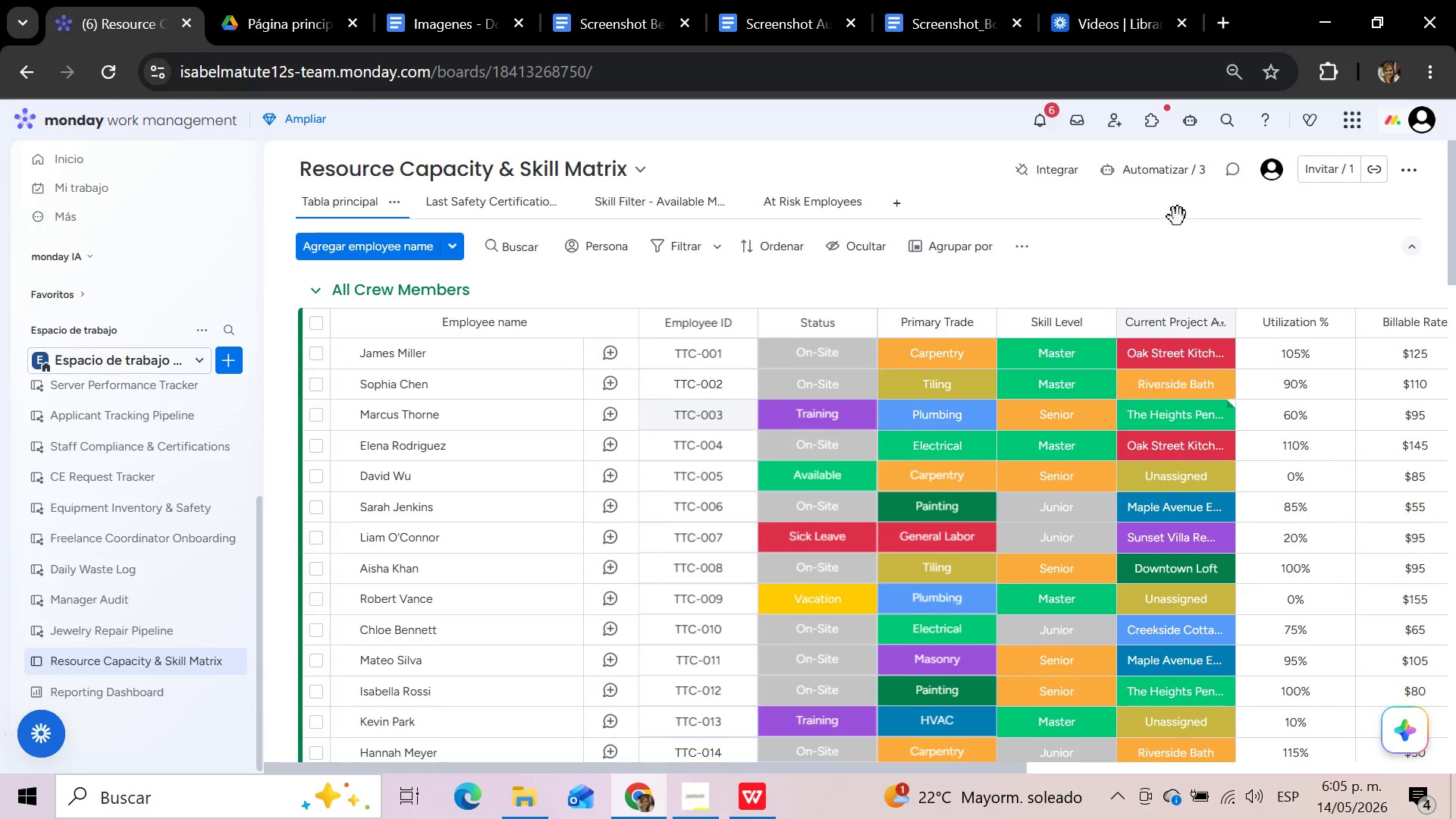 
left_click([1167, 168])
 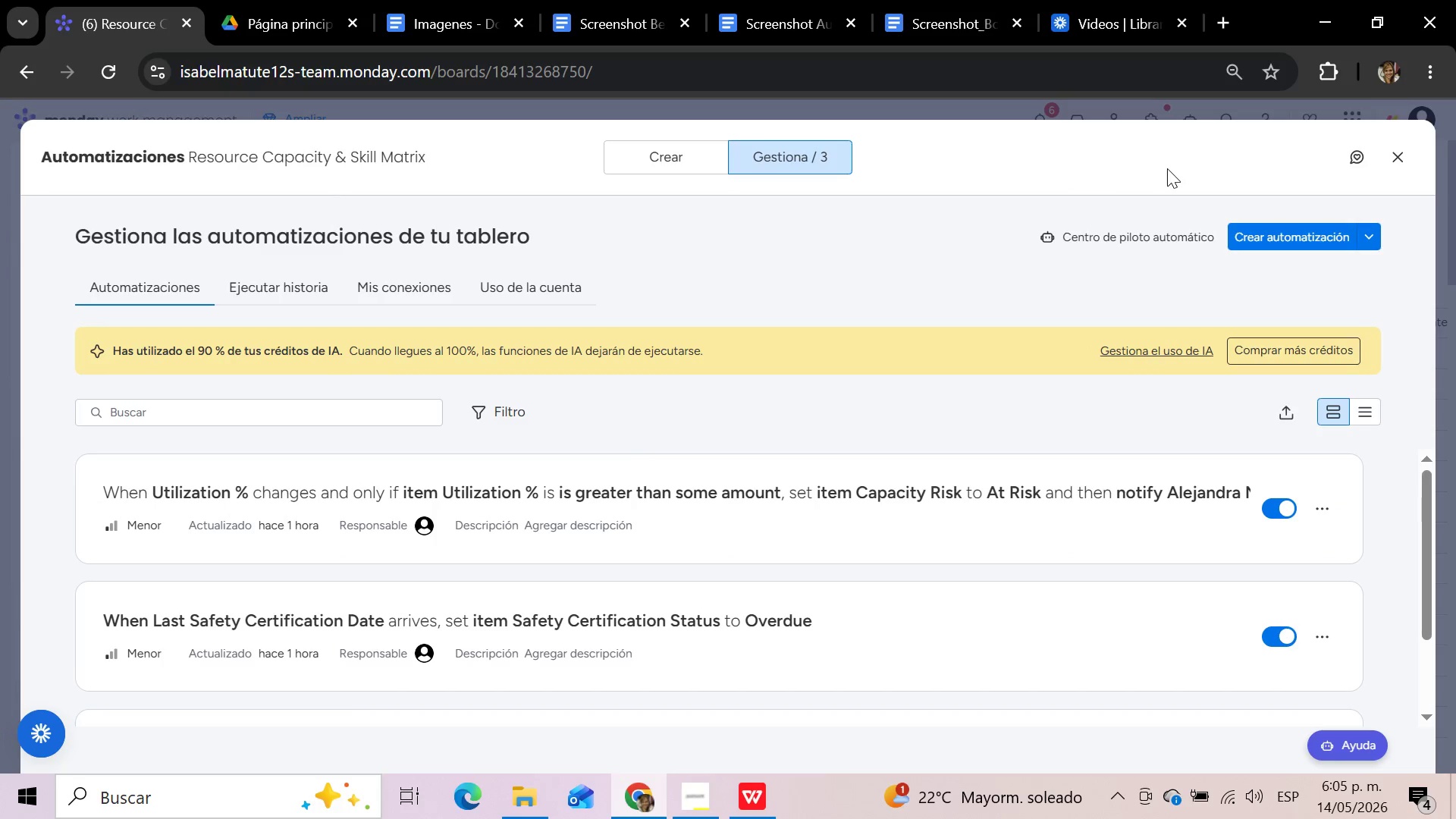 
wait(5.5)
 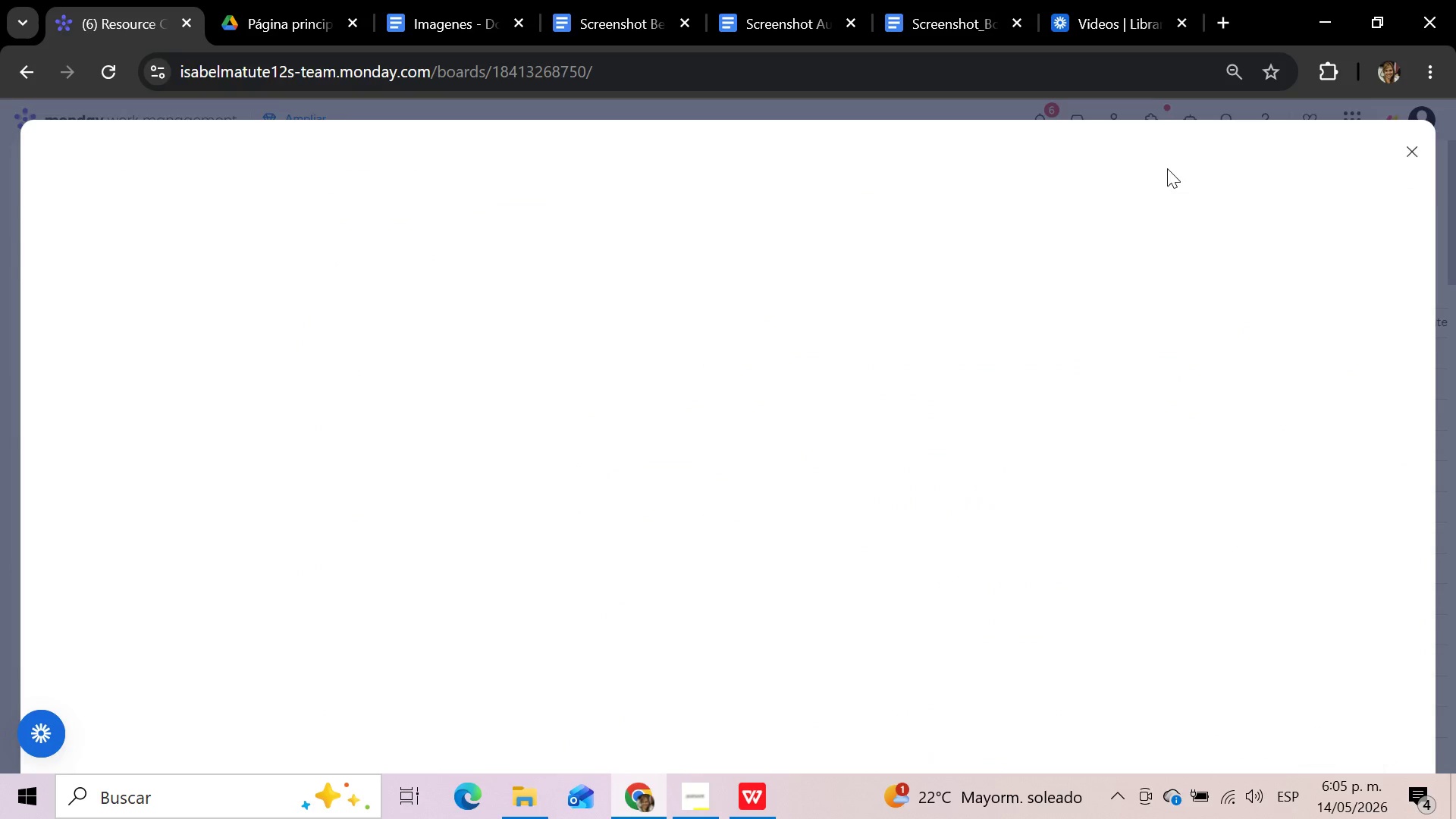 
scroll: coordinate [939, 545], scroll_direction: up, amount: 3.0
 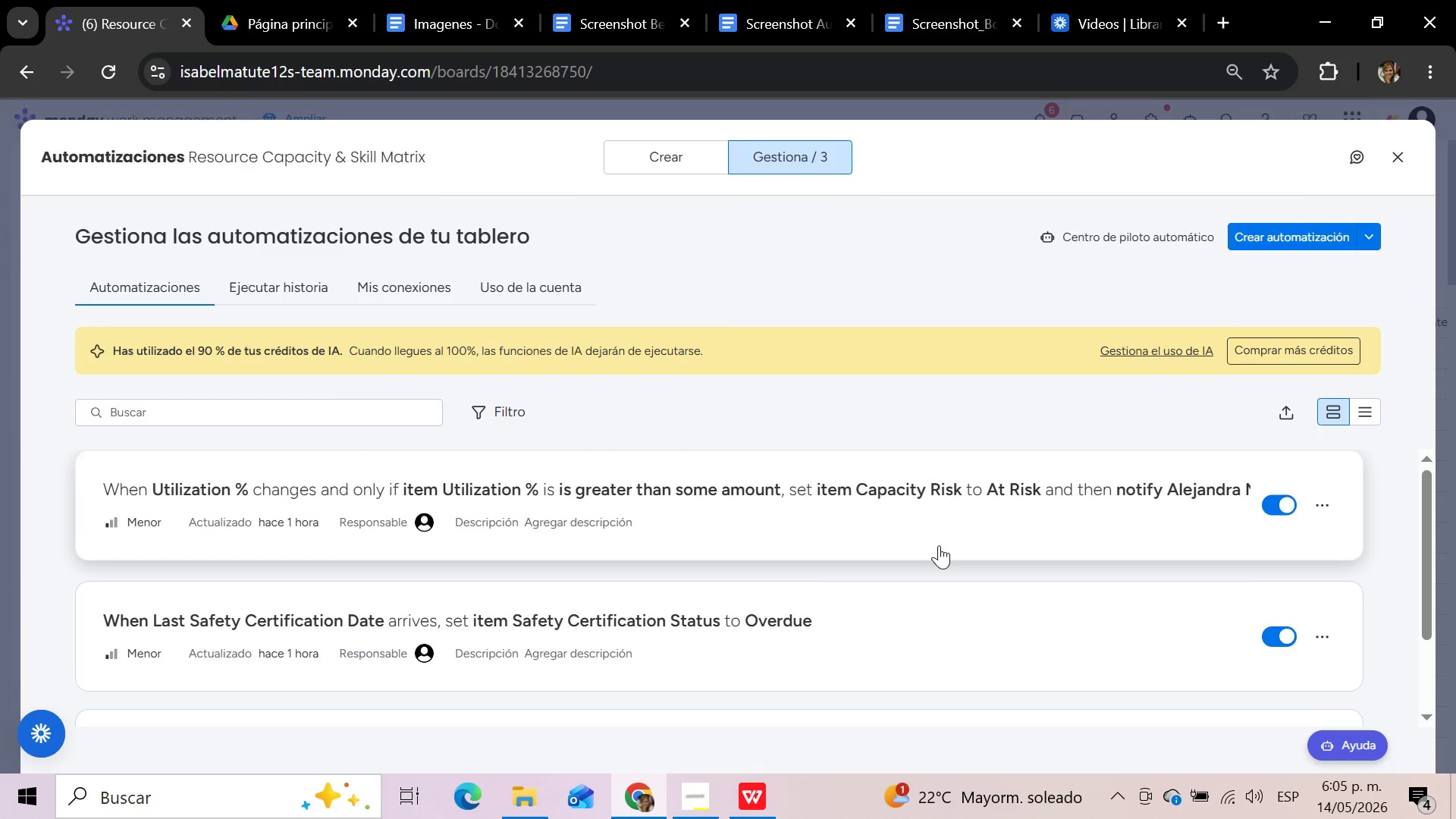 
scroll: coordinate [939, 545], scroll_direction: down, amount: 2.0
 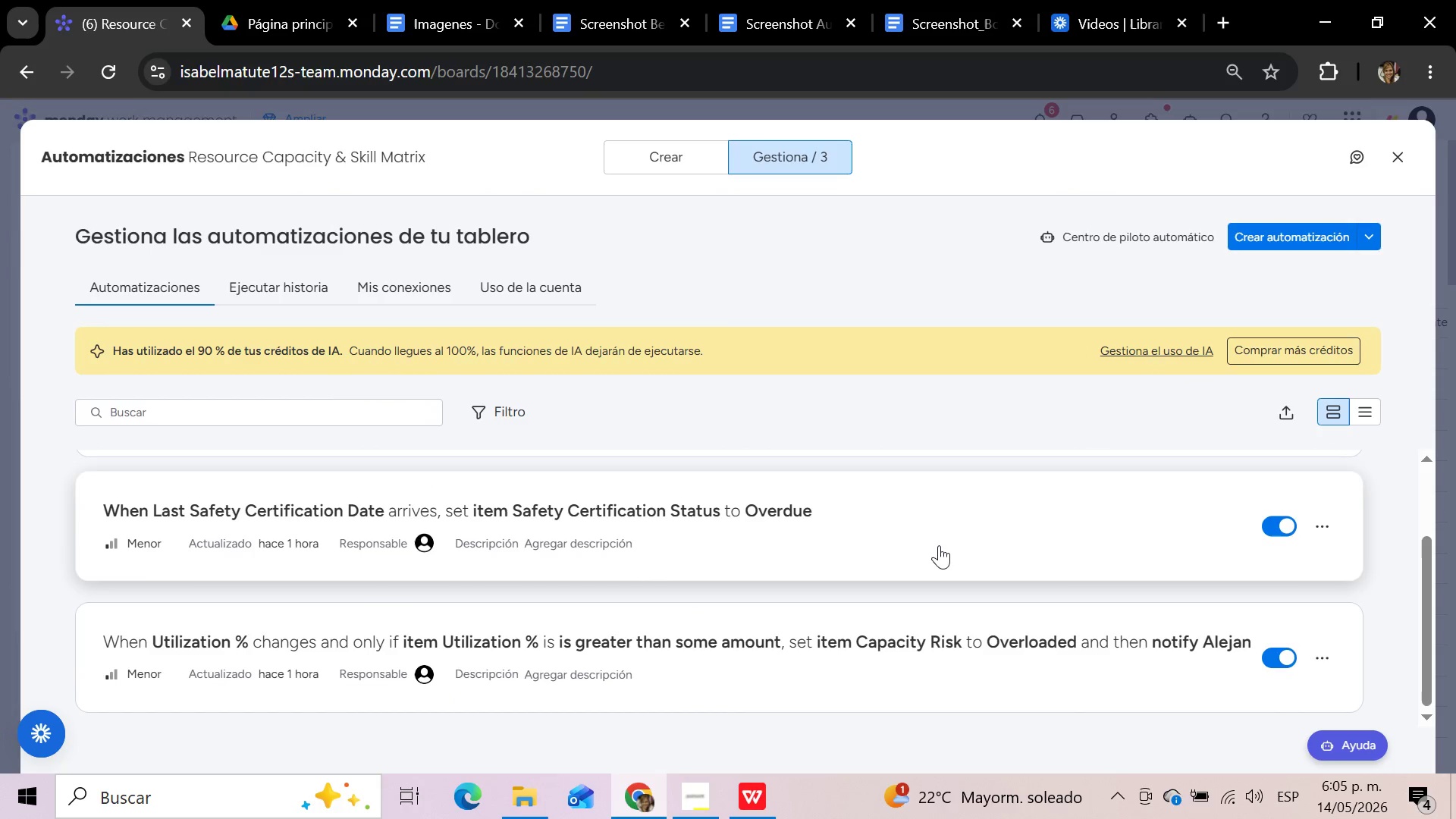 
scroll: coordinate [939, 545], scroll_direction: up, amount: 2.0
 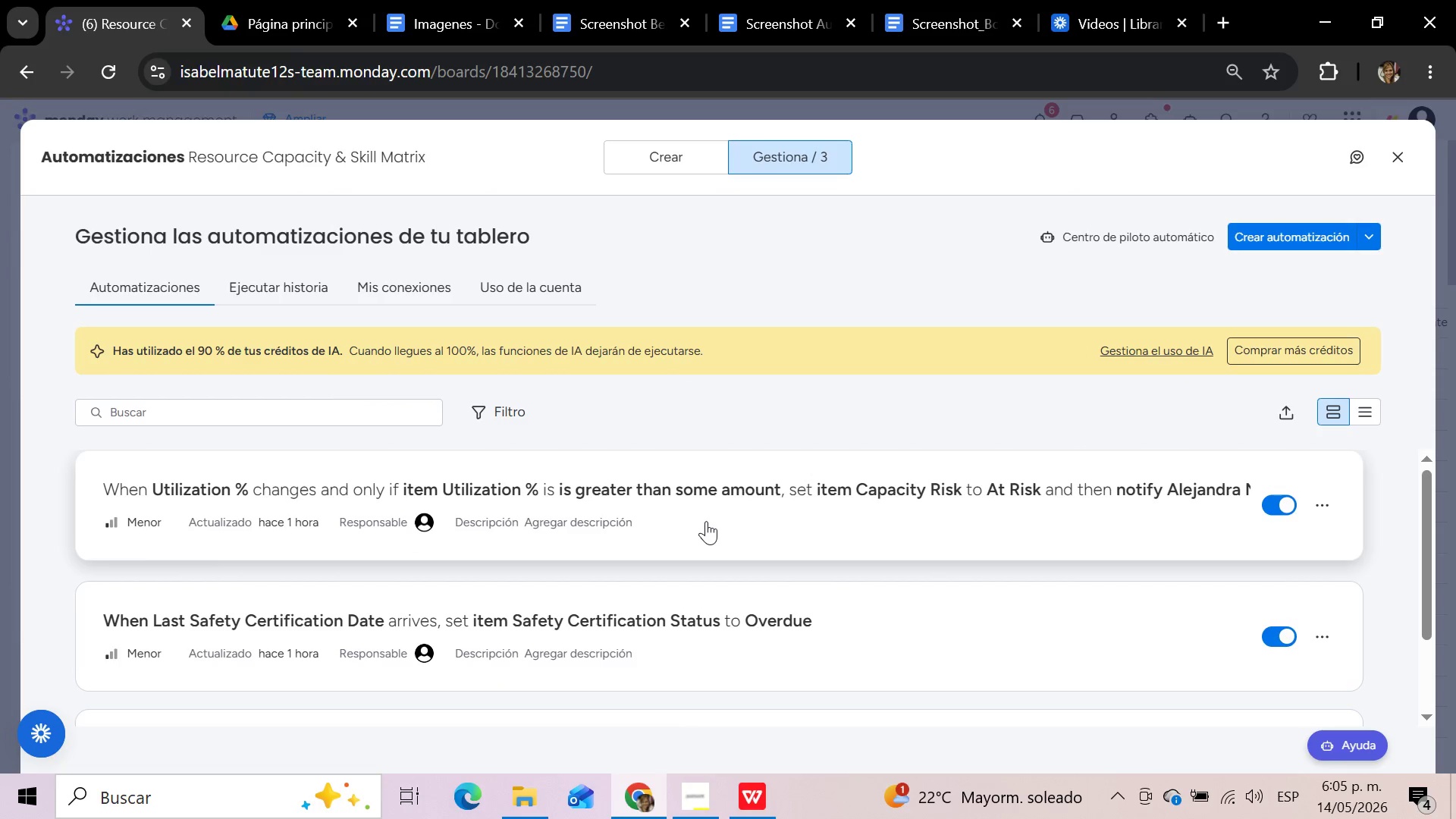 
scroll: coordinate [706, 521], scroll_direction: down, amount: 1.0
 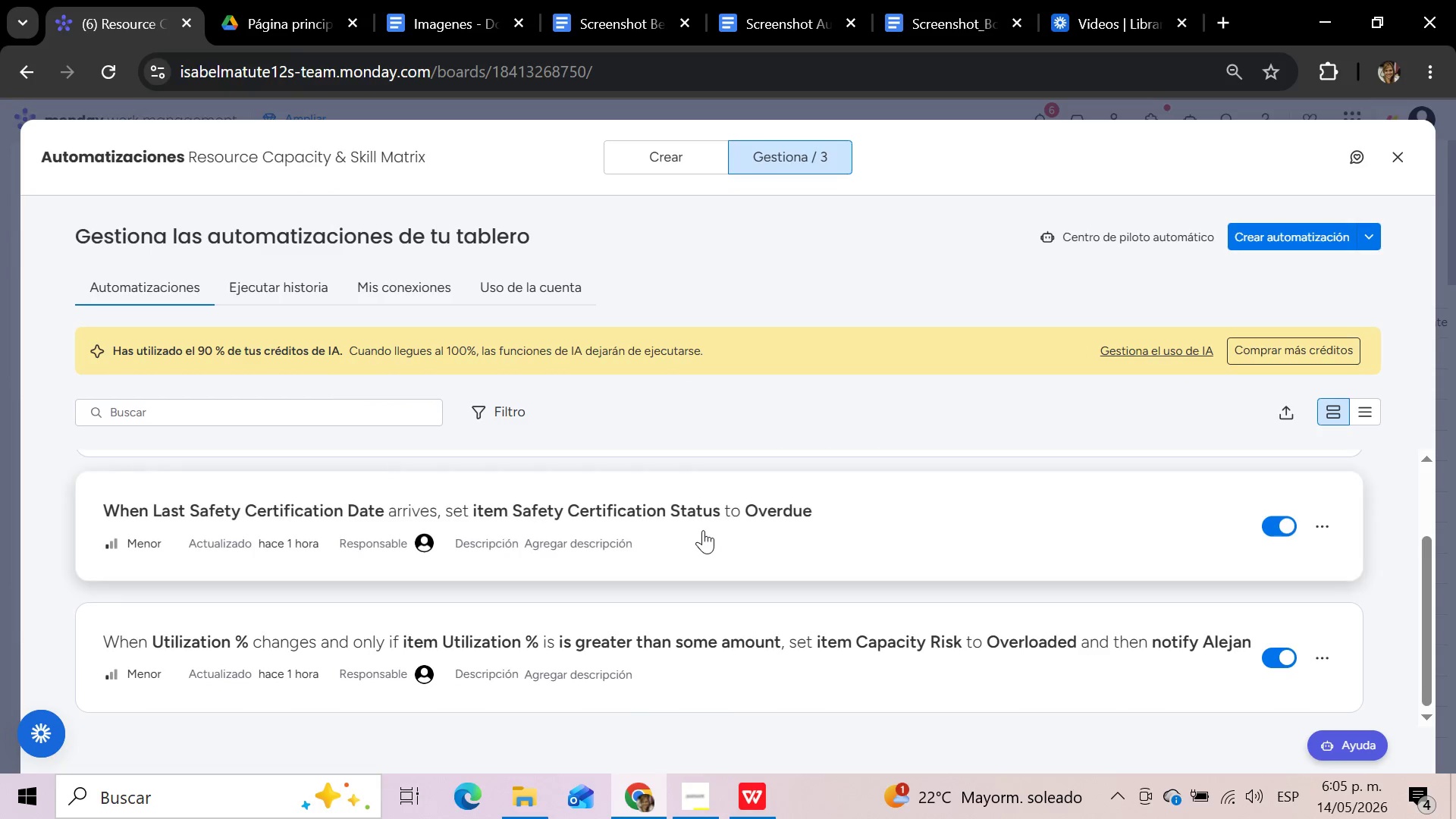 
left_click([703, 530])
 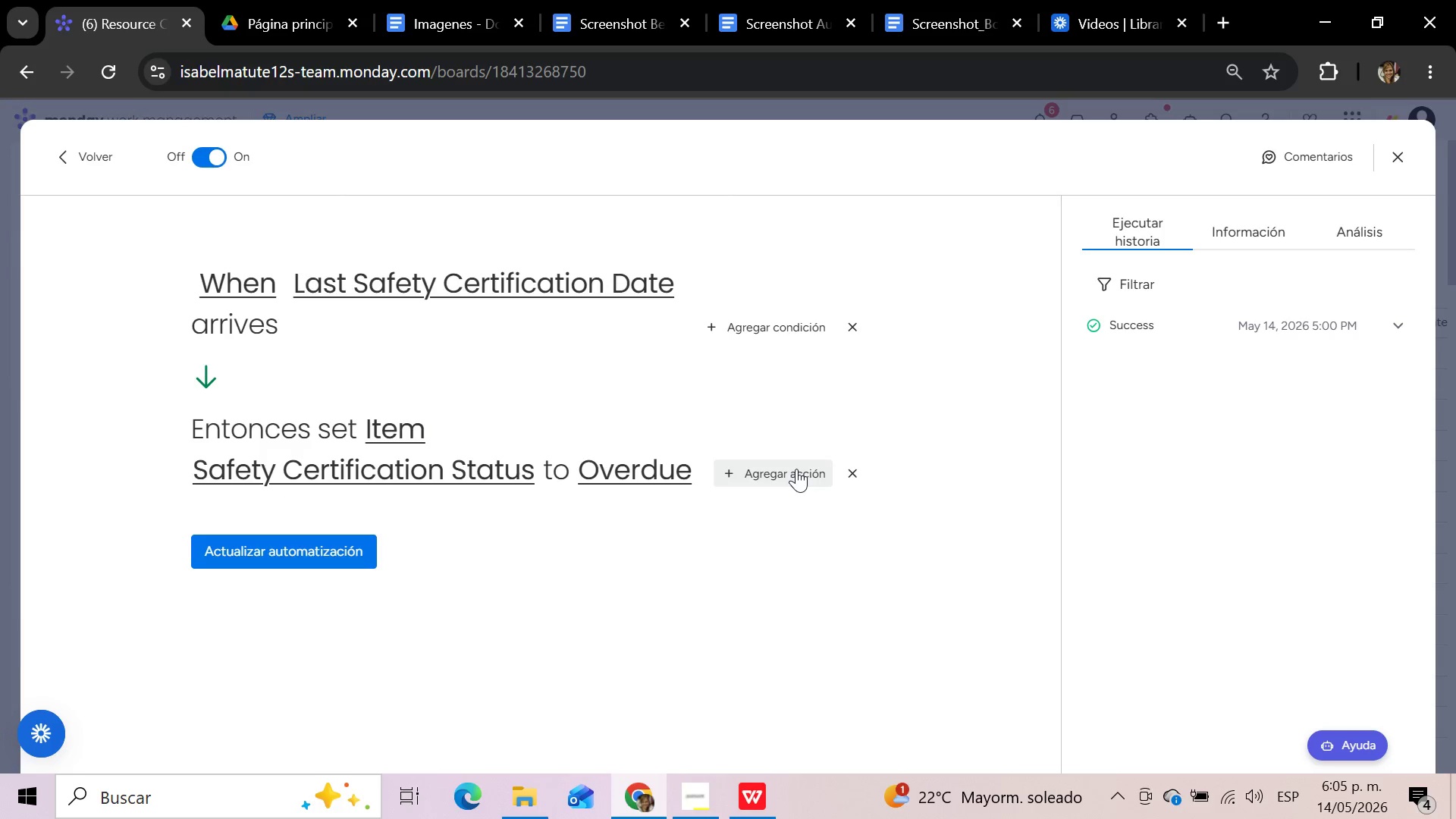 
wait(21.45)
 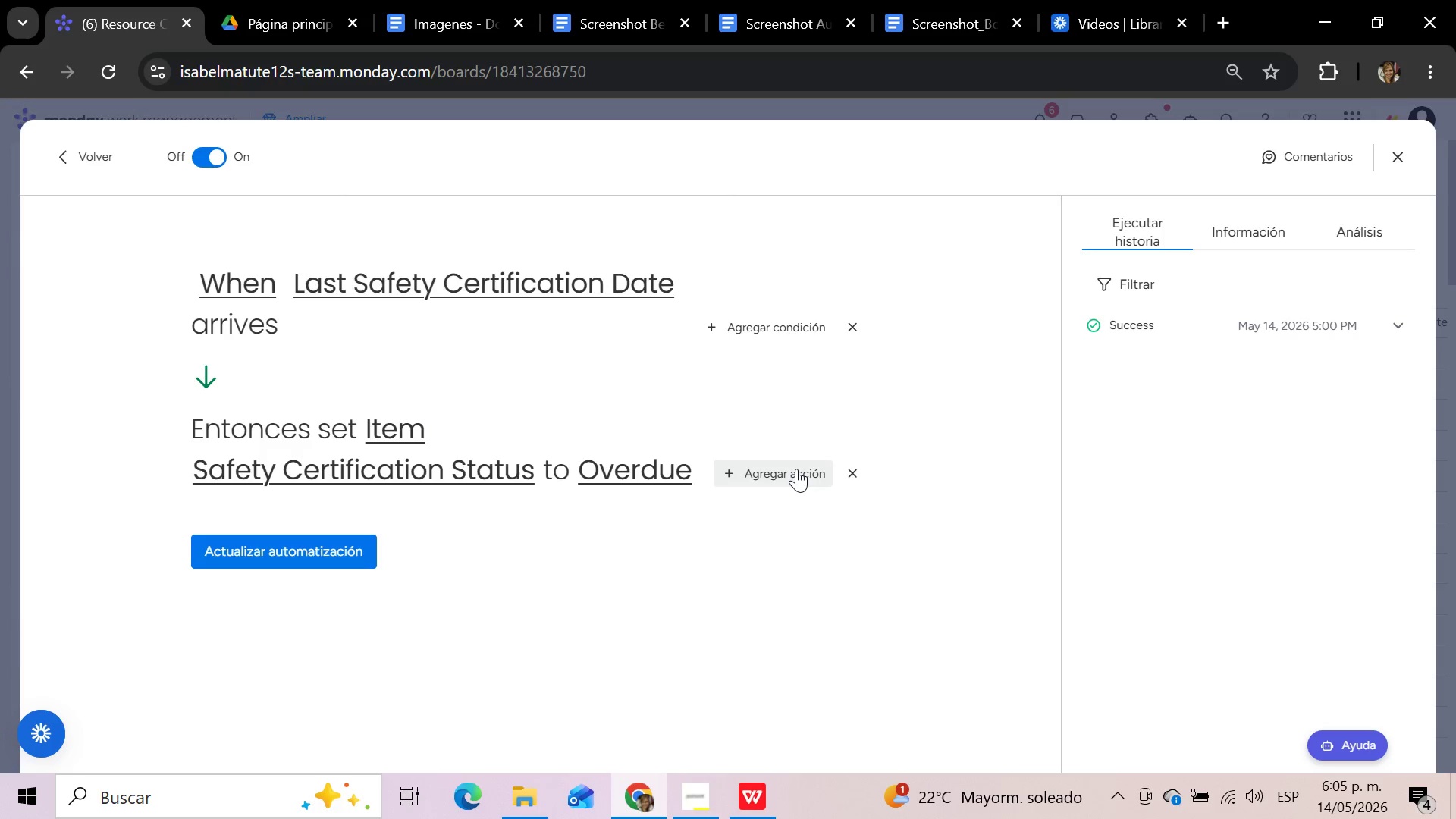 
left_click([238, 280])
 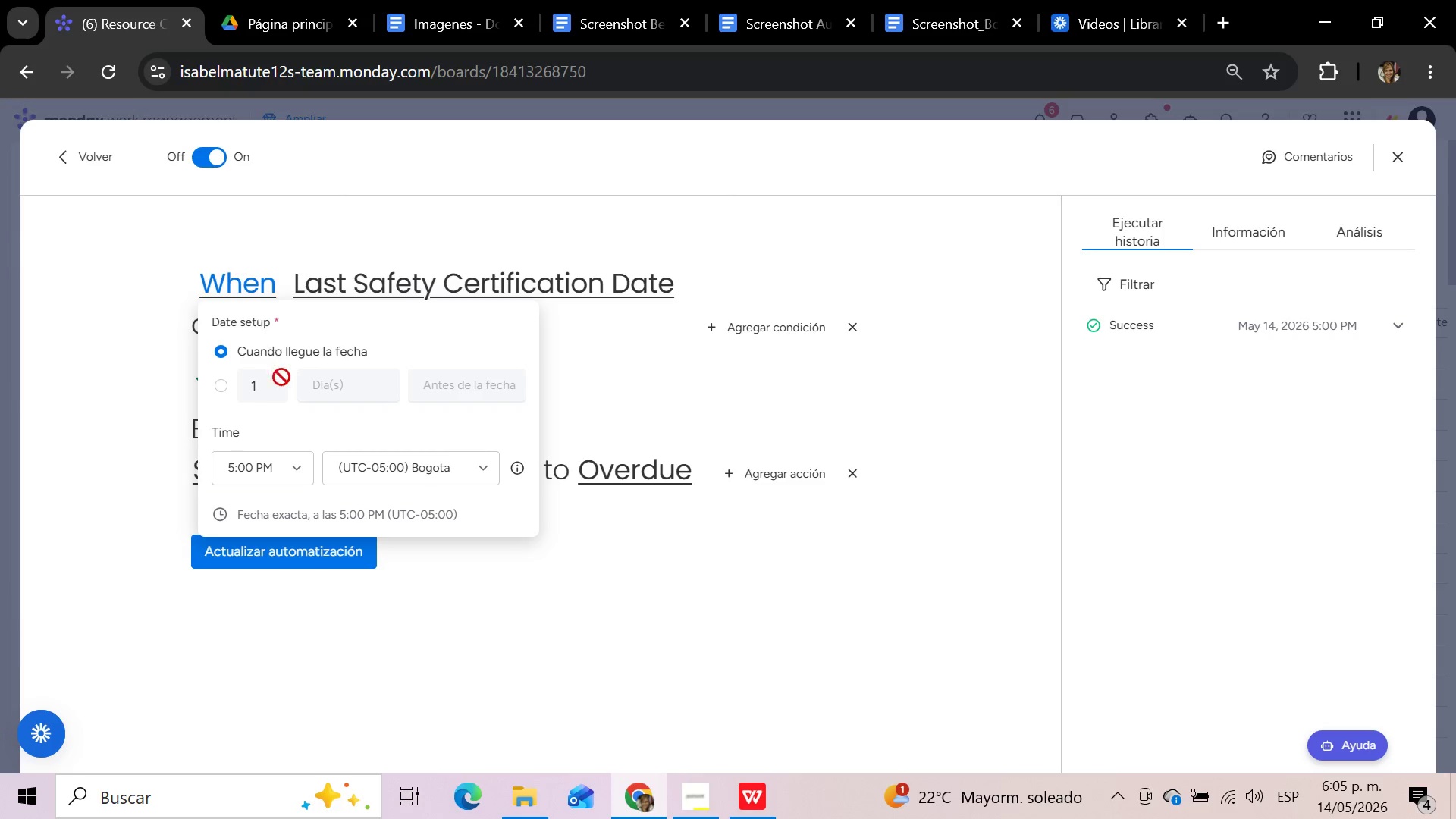 
left_click([301, 463])
 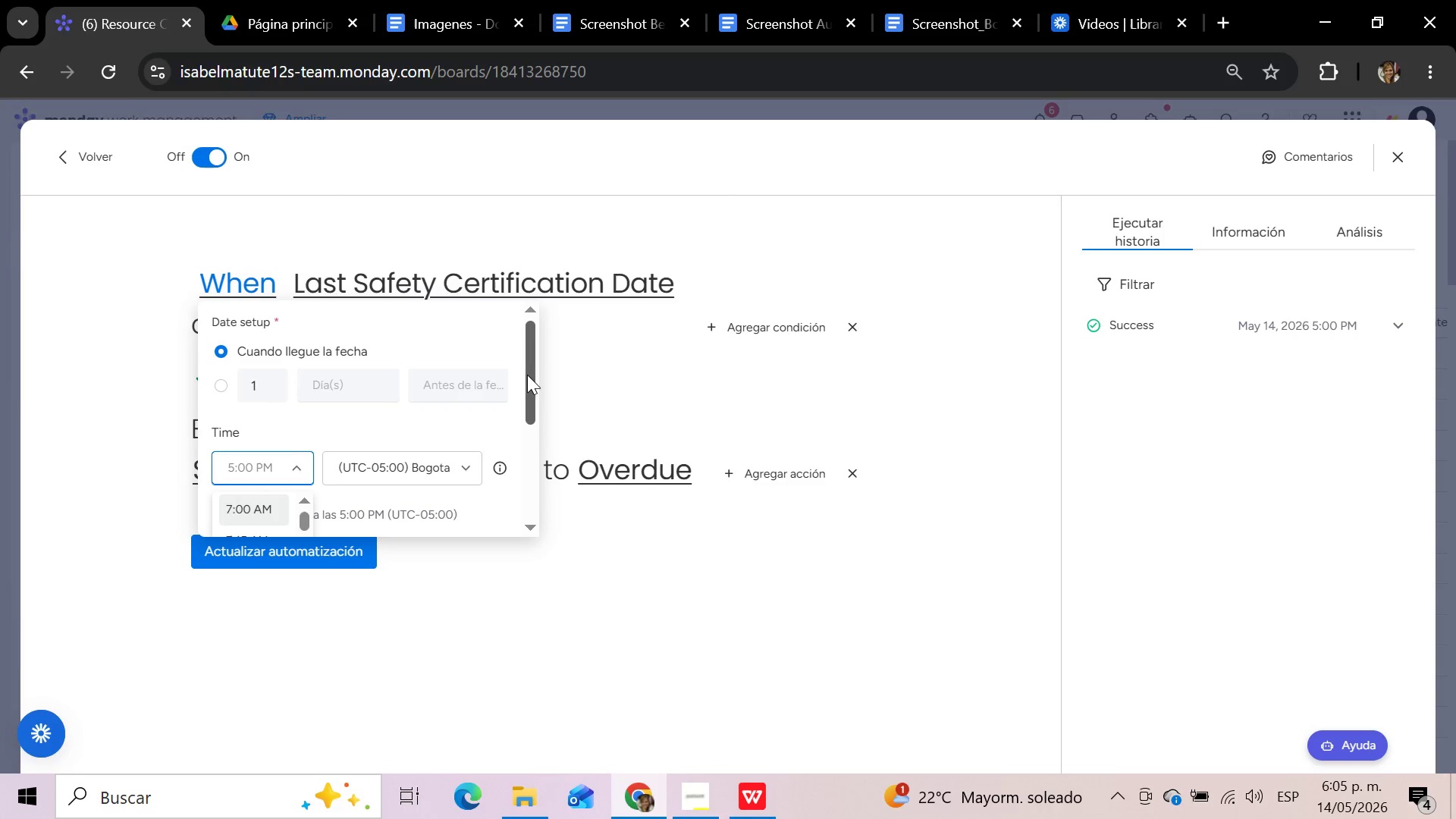 
left_click_drag(start_coordinate=[530, 373], to_coordinate=[527, 469])
 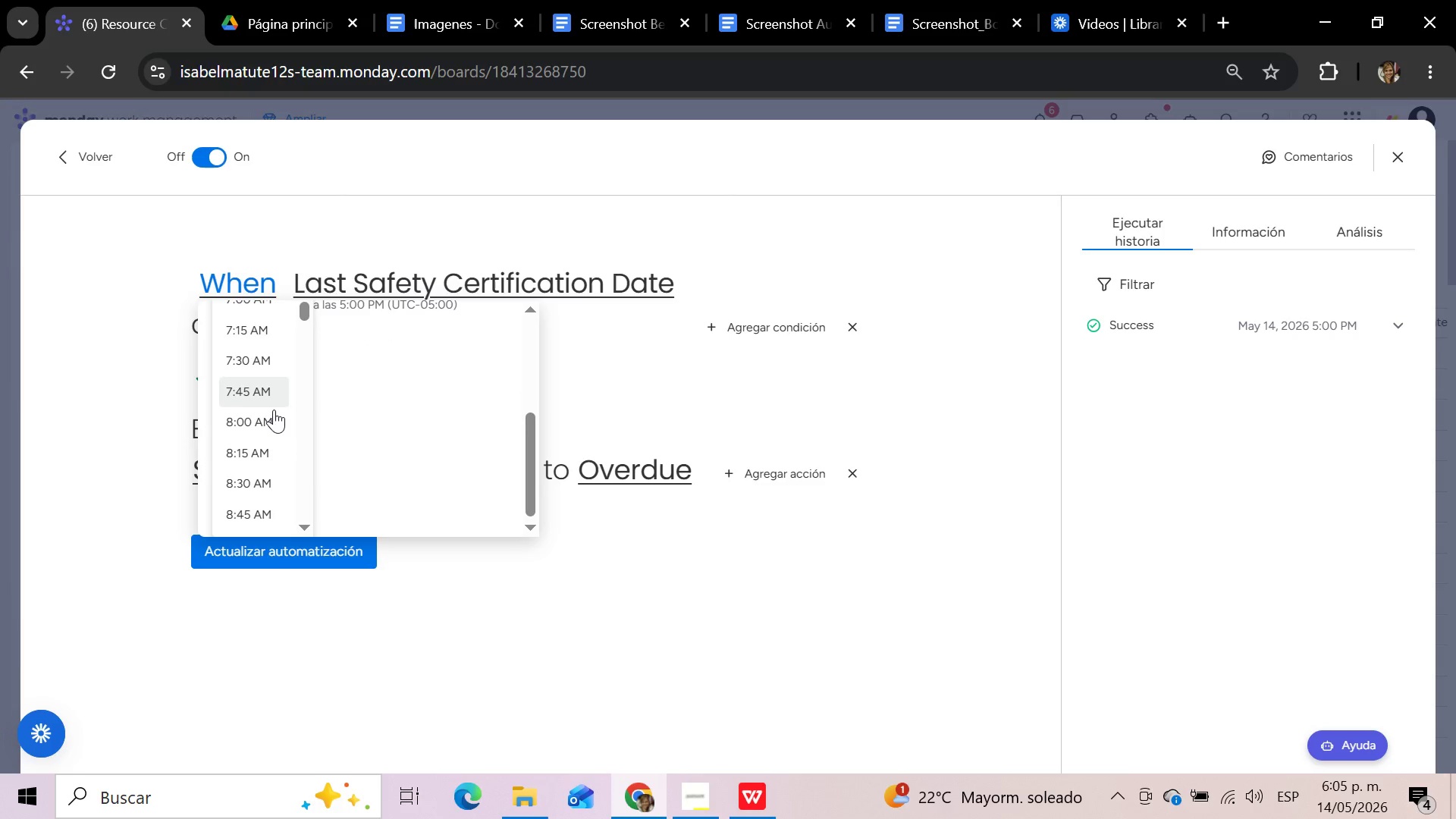 
scroll: coordinate [274, 413], scroll_direction: down, amount: 16.0
 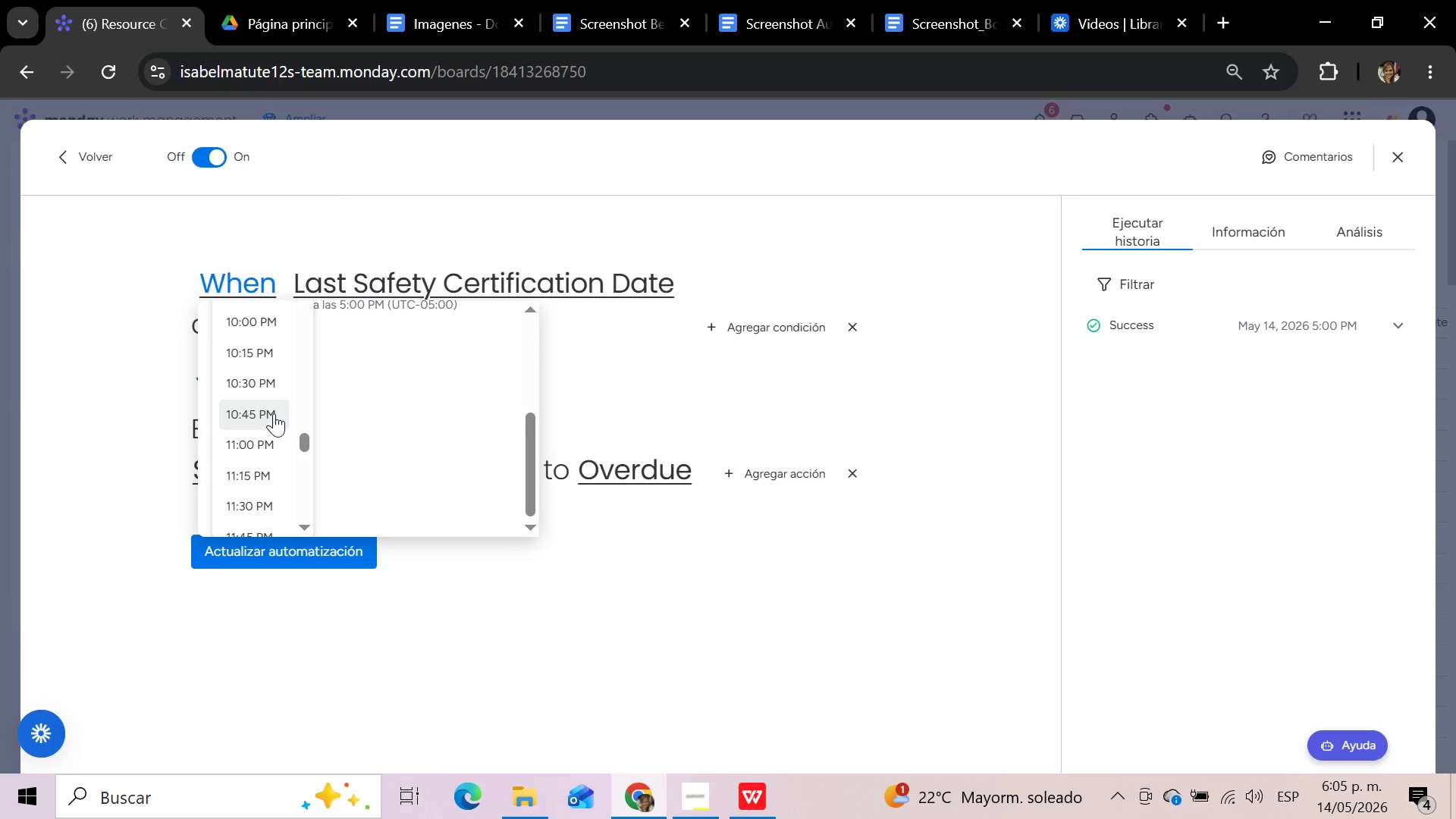 
scroll: coordinate [274, 413], scroll_direction: up, amount: 1.0
 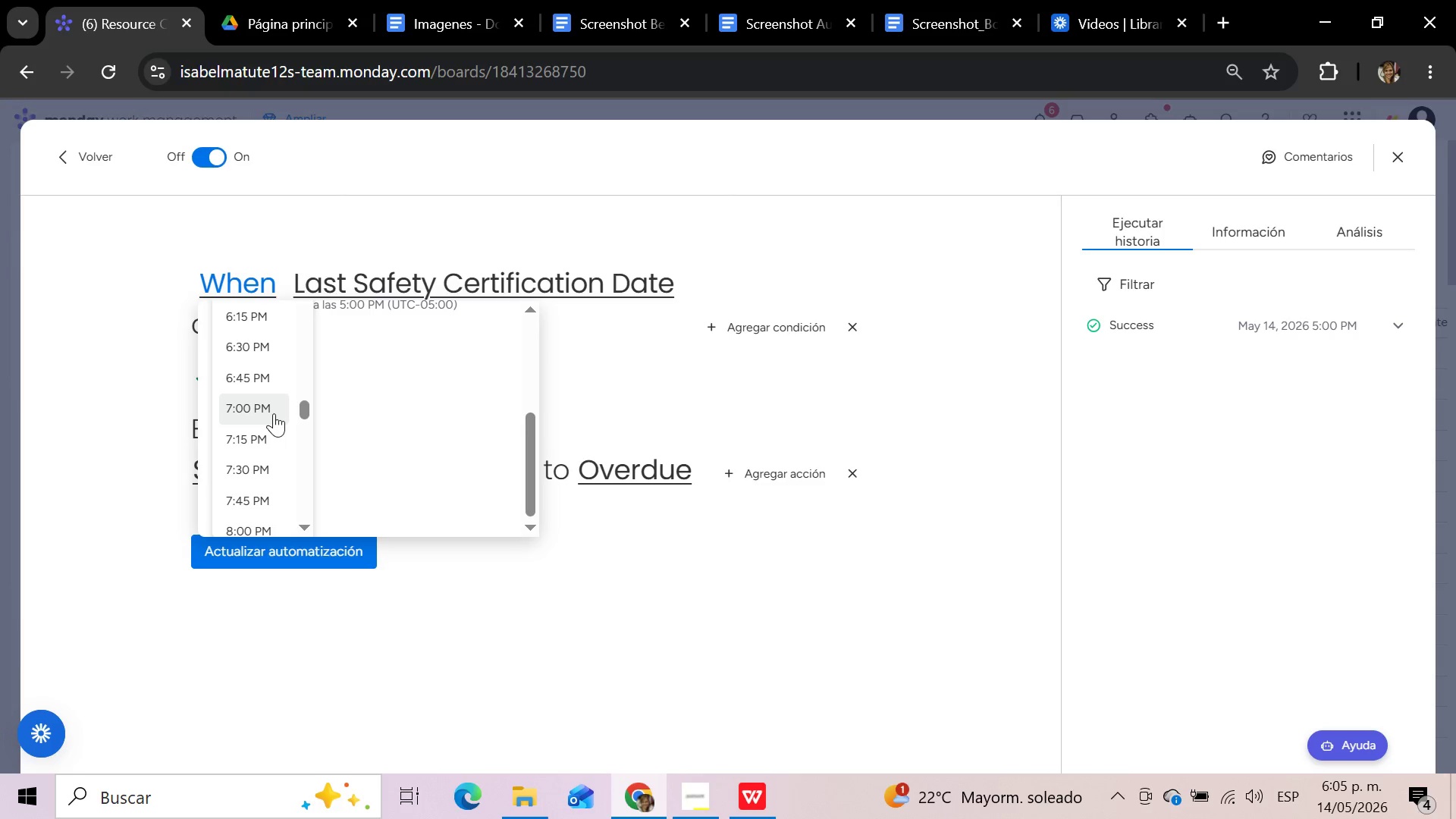 
left_click([252, 319])
 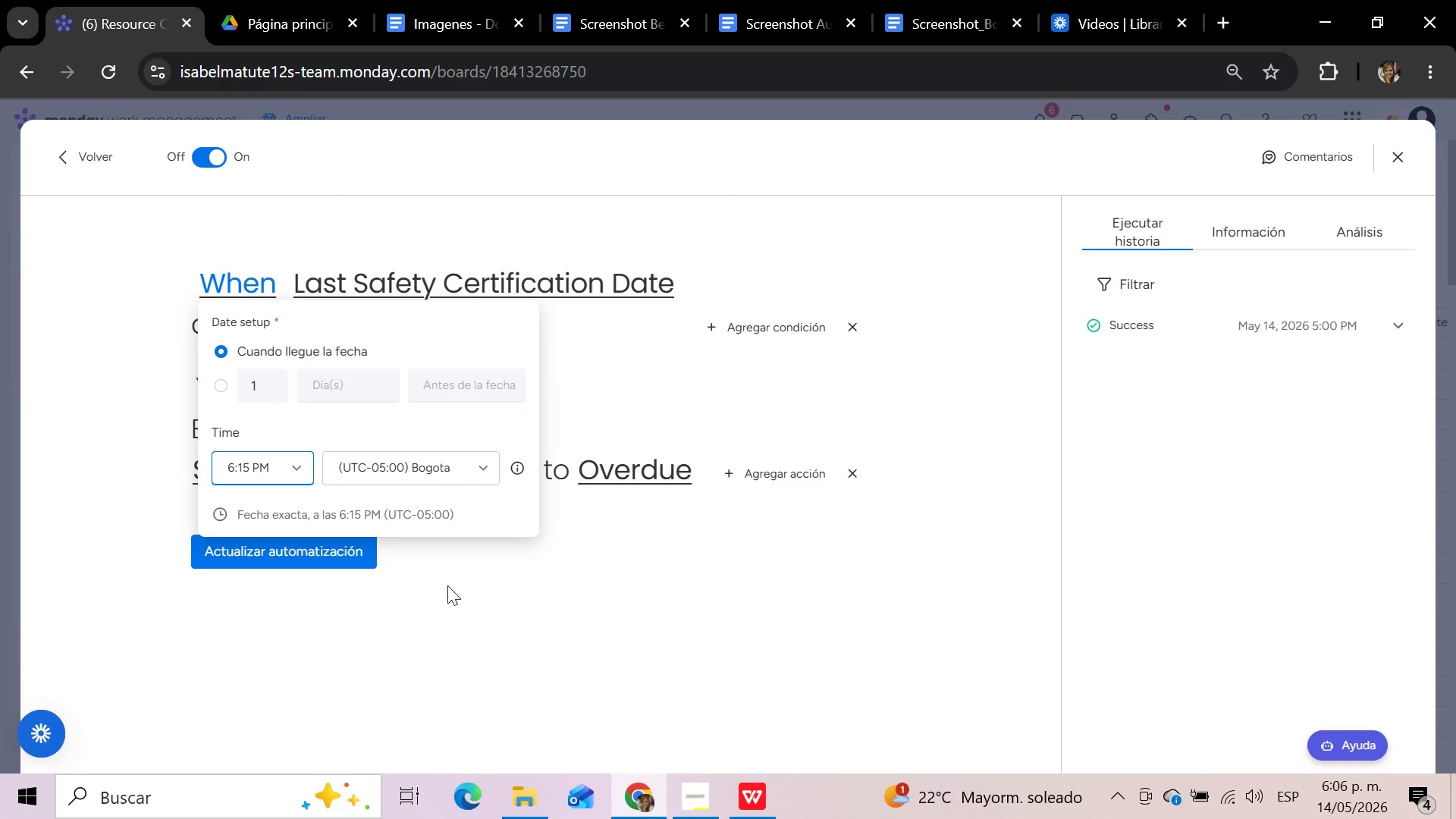 
wait(5.53)
 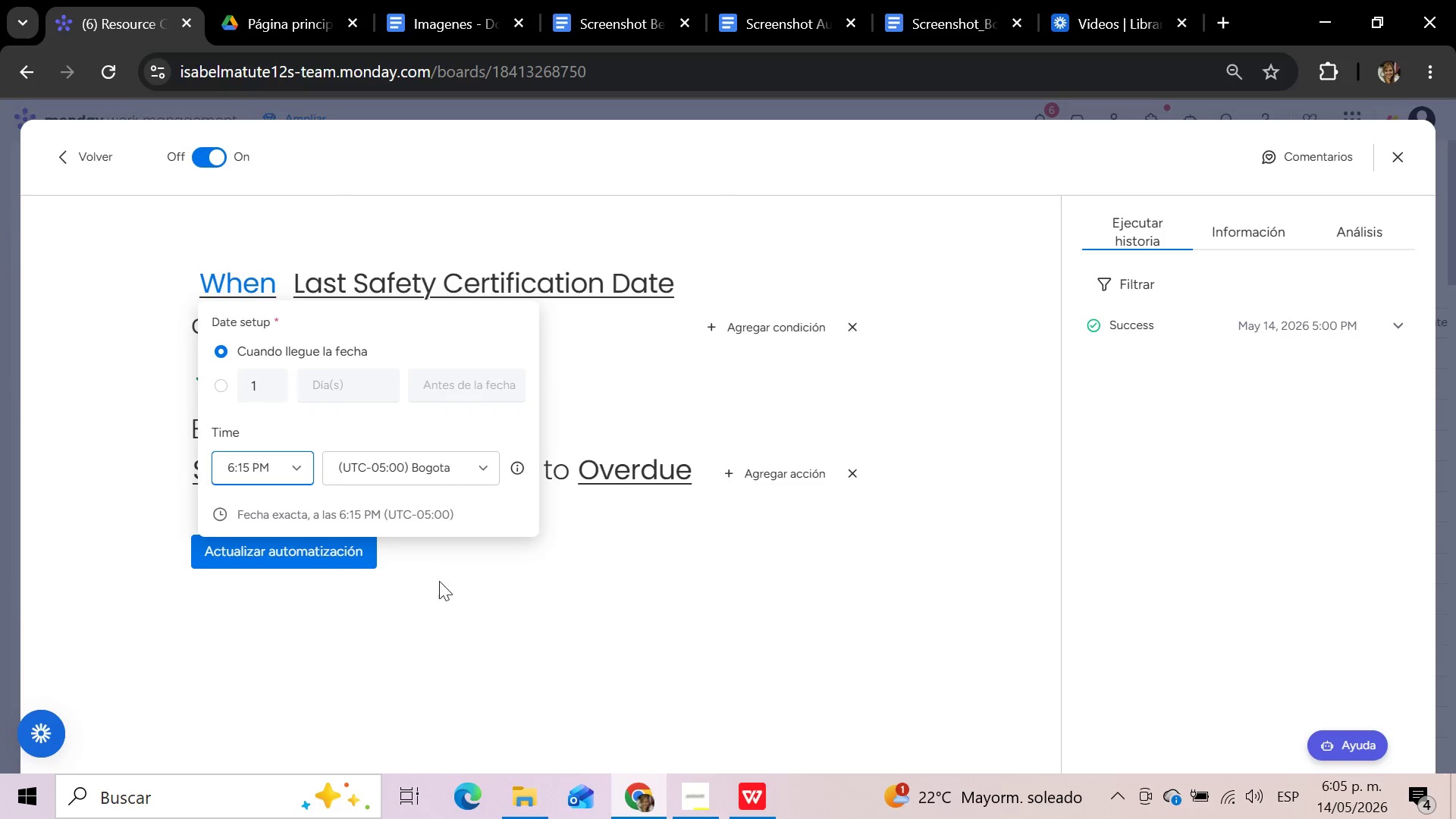 
left_click([447, 585])
 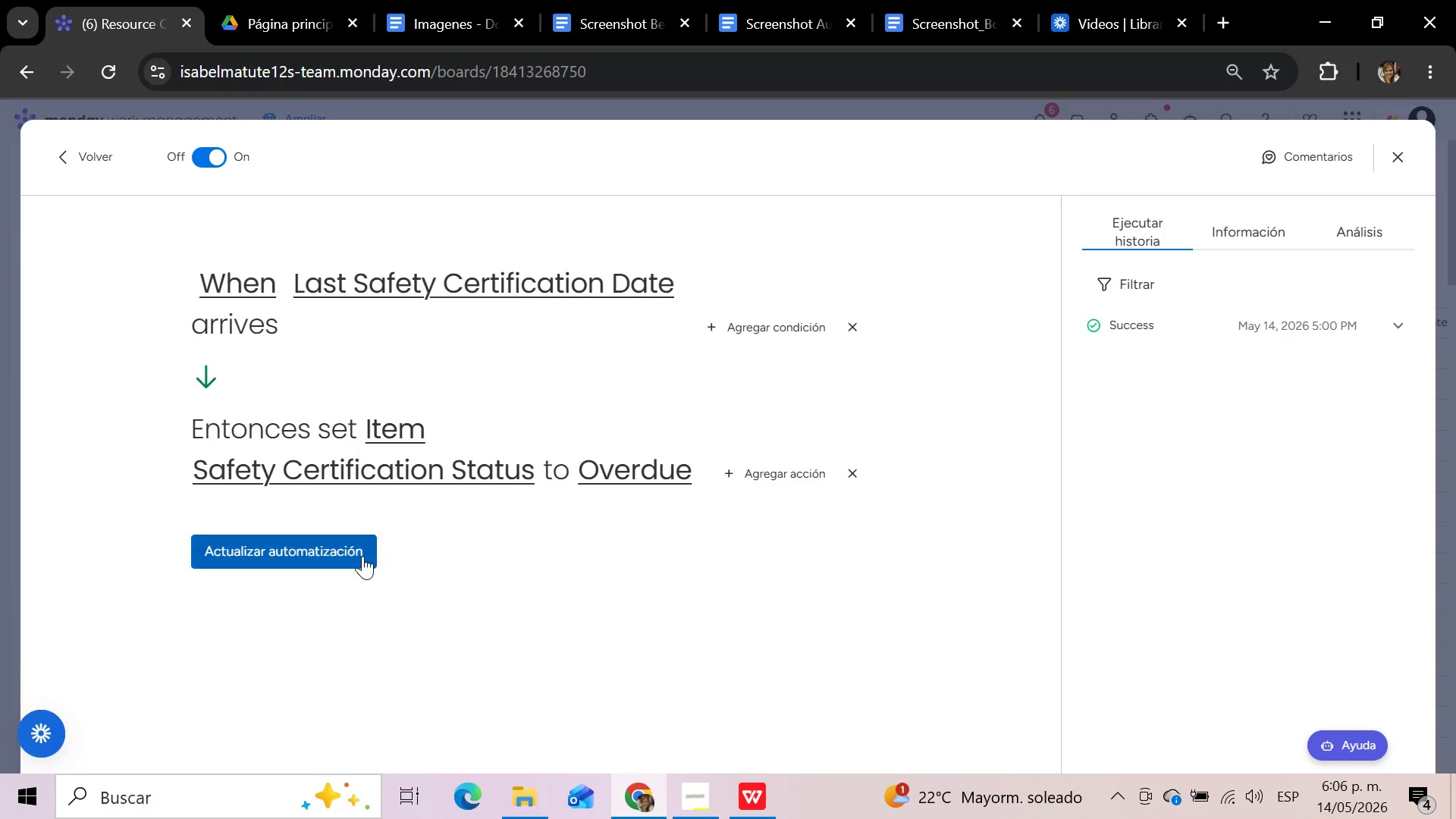 
left_click([362, 556])
 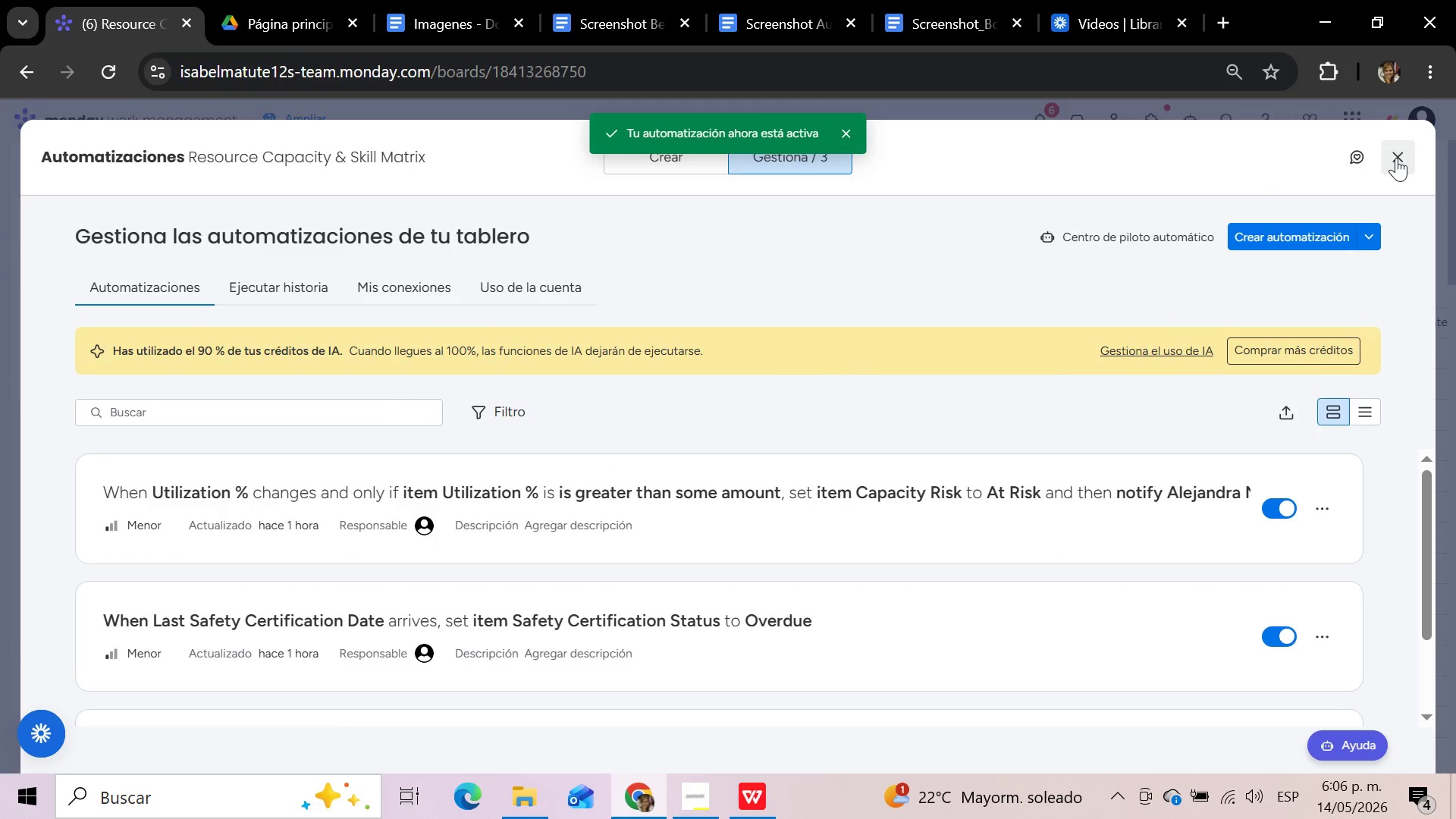 
wait(6.73)
 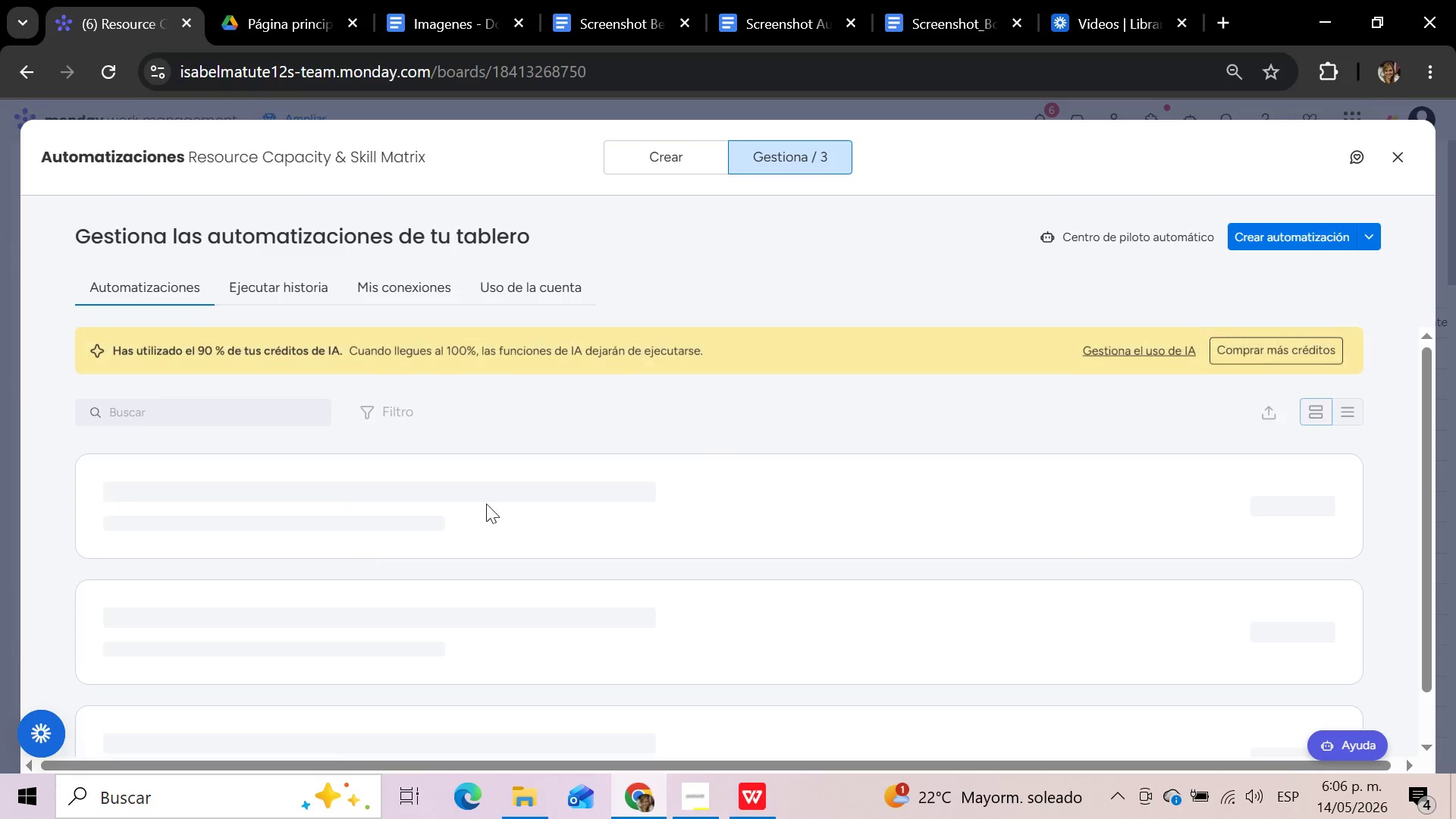 
left_click([1396, 158])
 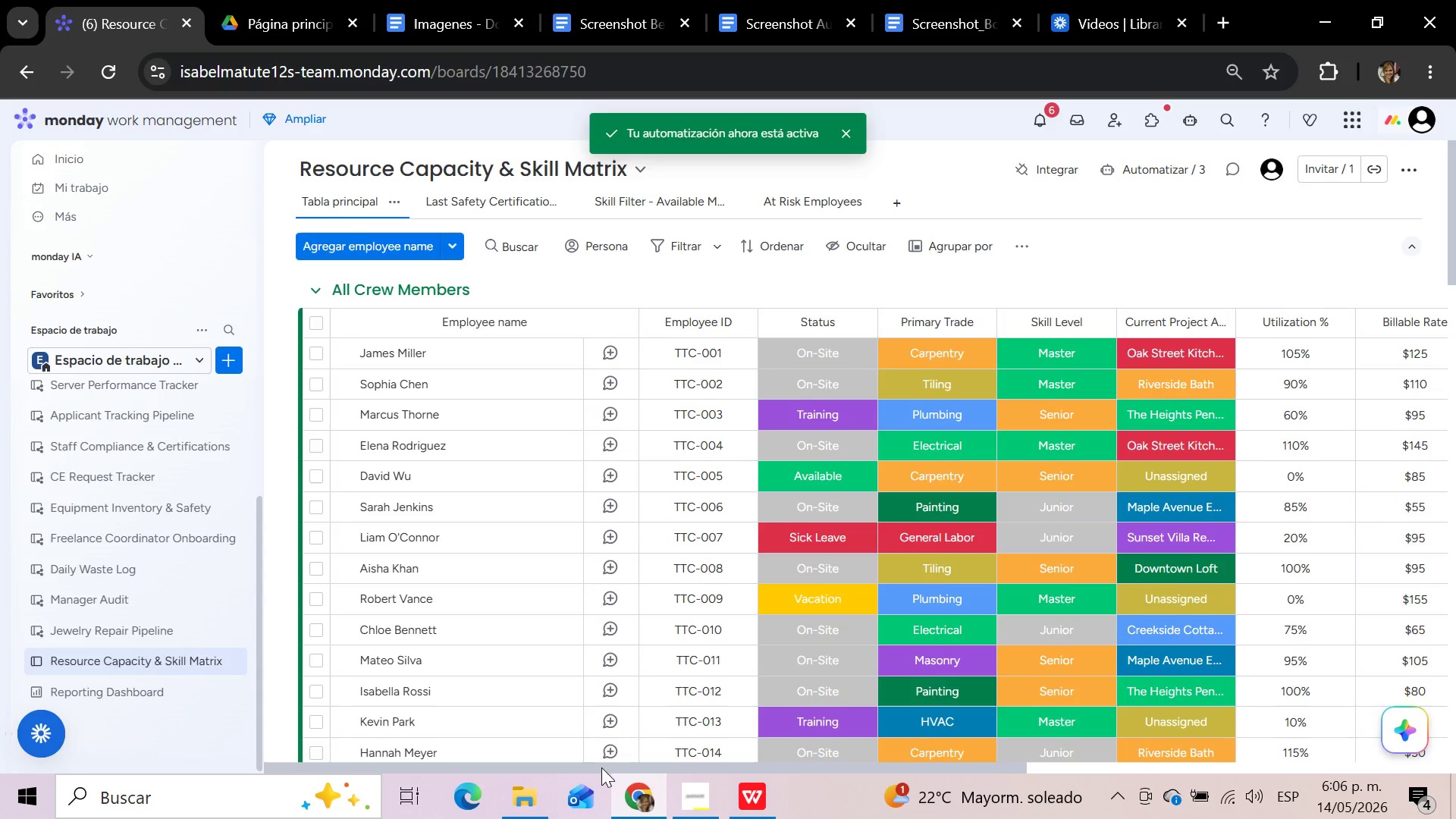 
left_click_drag(start_coordinate=[601, 767], to_coordinate=[344, 732])
 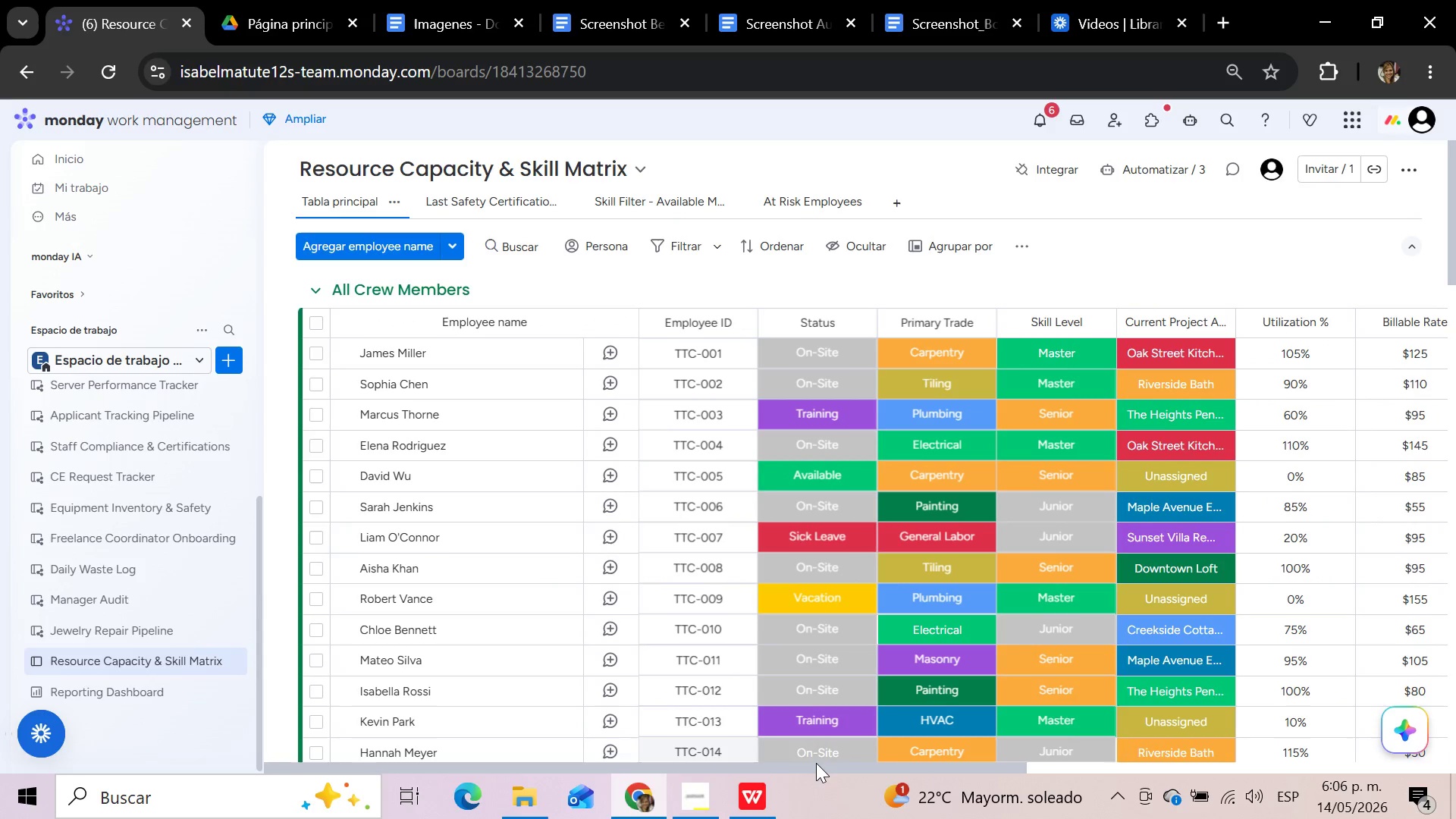 
left_click_drag(start_coordinate=[812, 761], to_coordinate=[950, 762])
 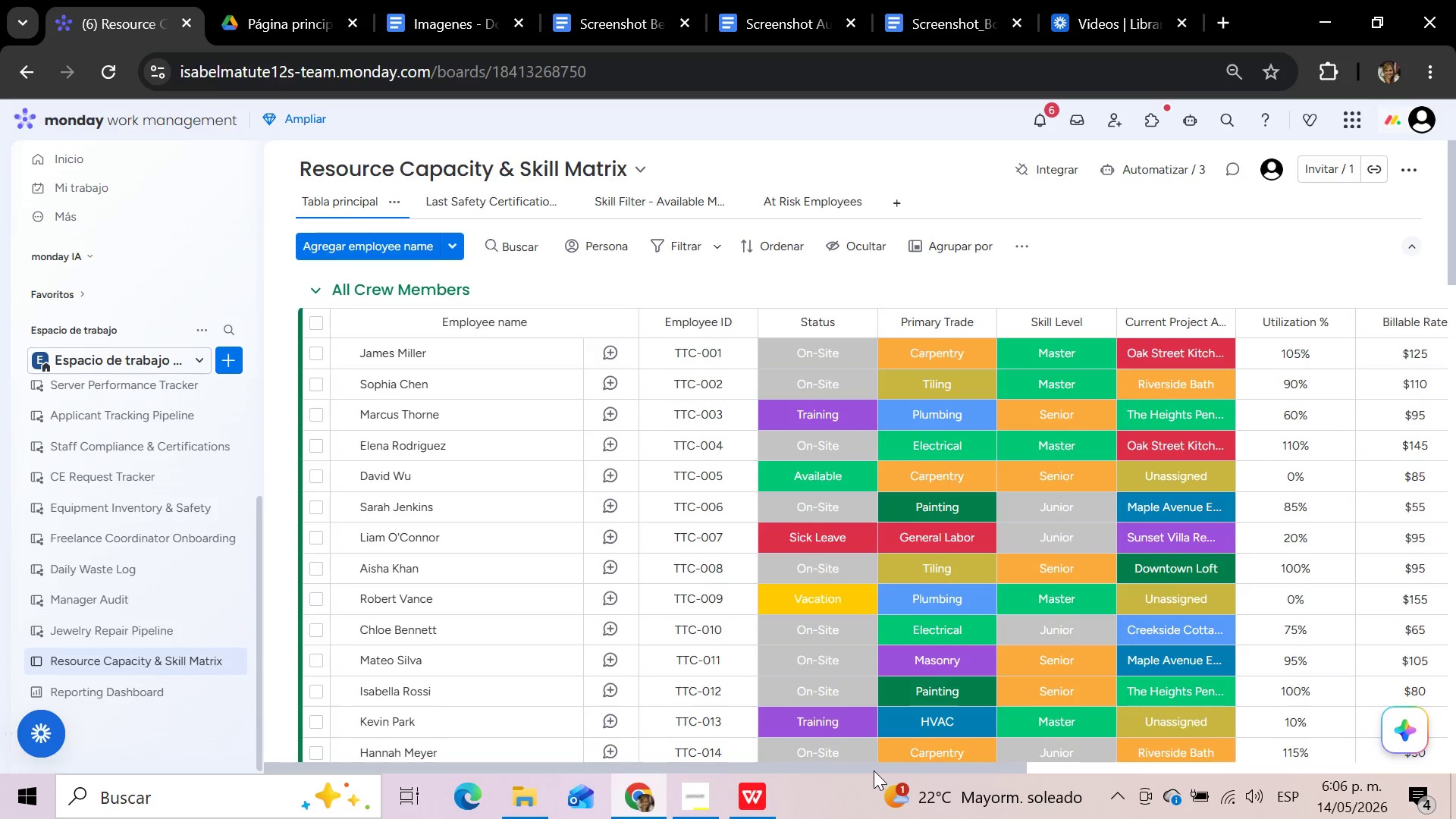 
left_click_drag(start_coordinate=[874, 770], to_coordinate=[1334, 774])
 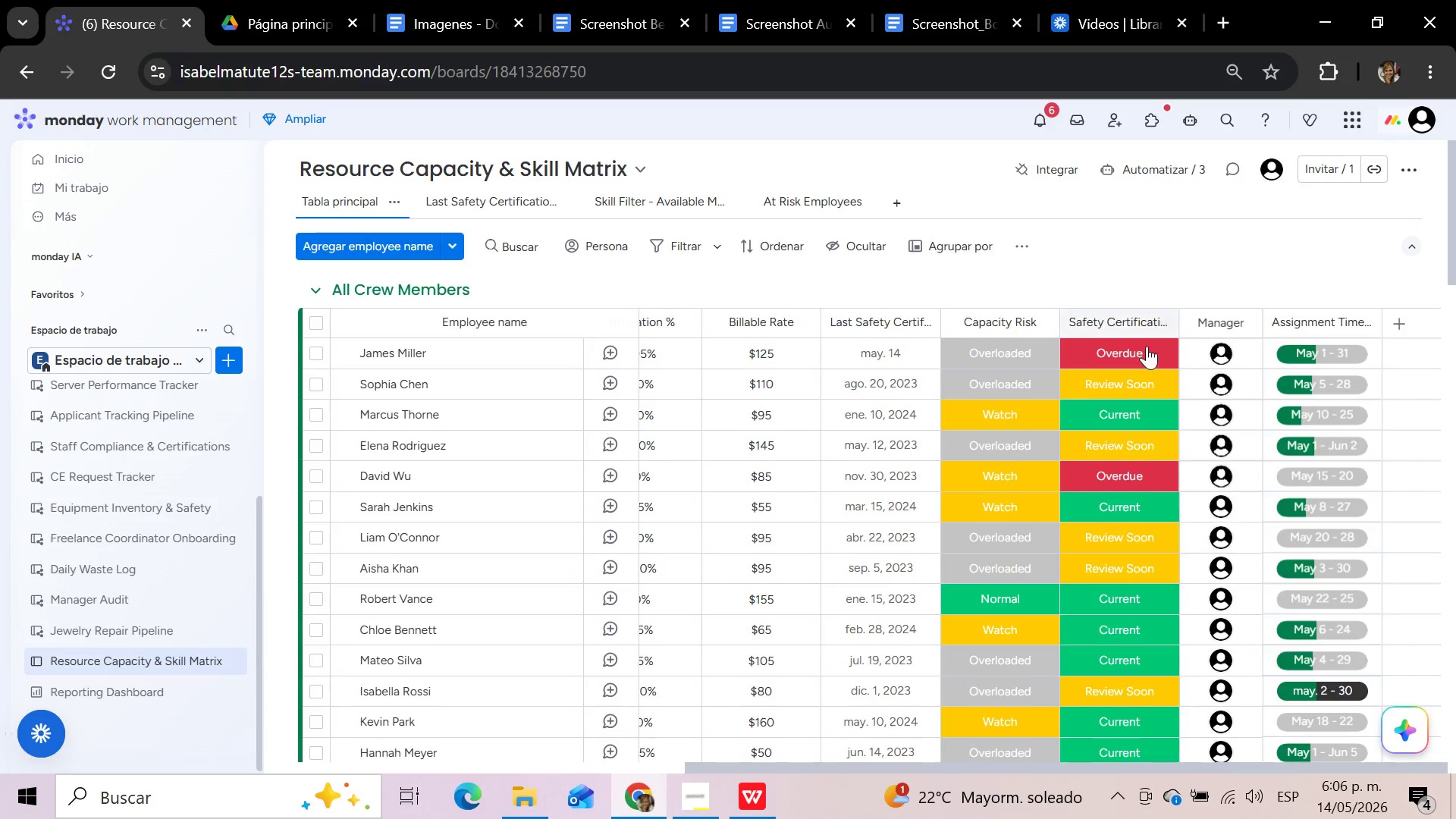 
left_click([1144, 350])
 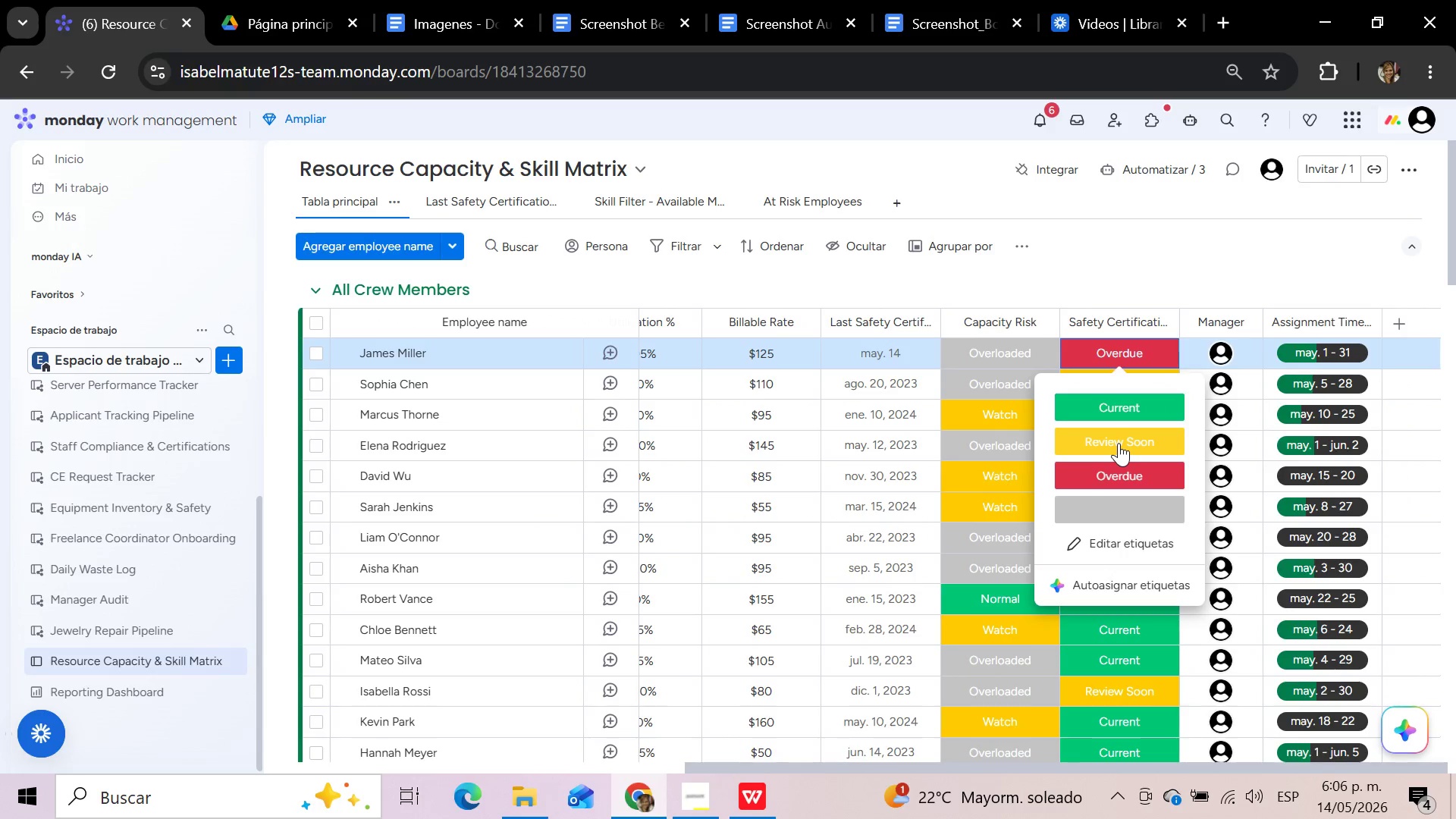 
left_click([1117, 413])
 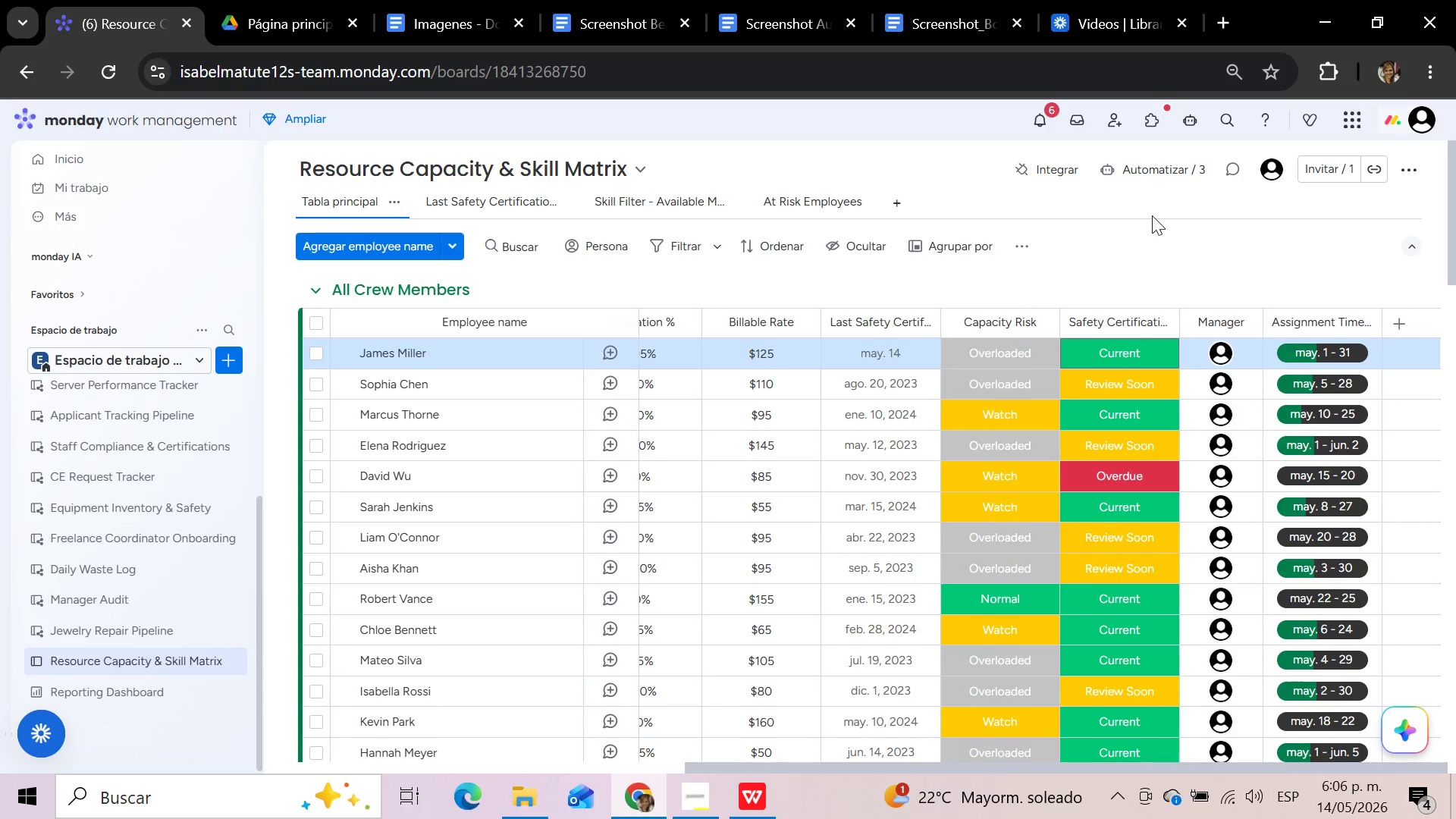 
wait(8.77)
 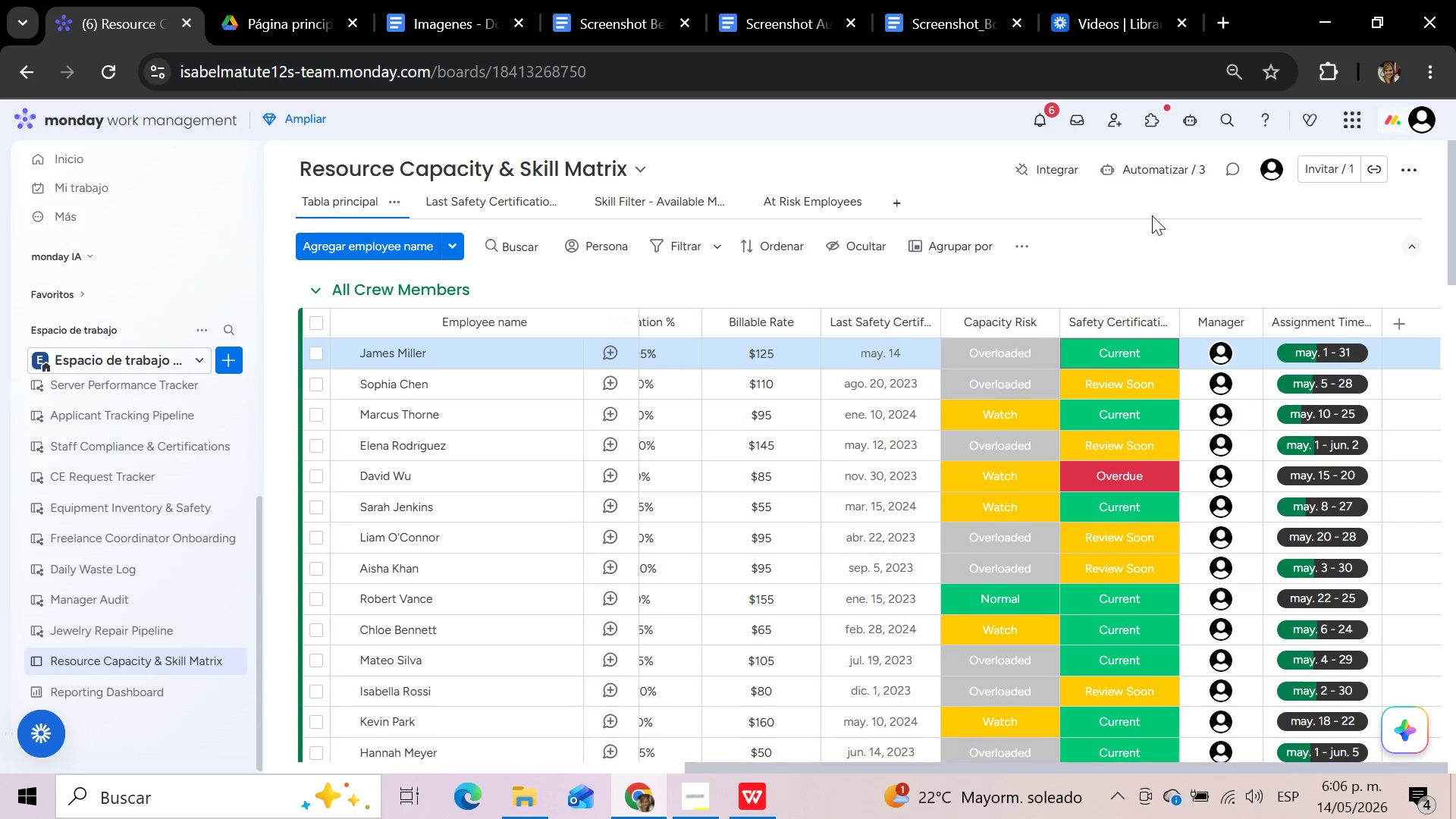 
left_click_drag(start_coordinate=[1022, 767], to_coordinate=[298, 744])
 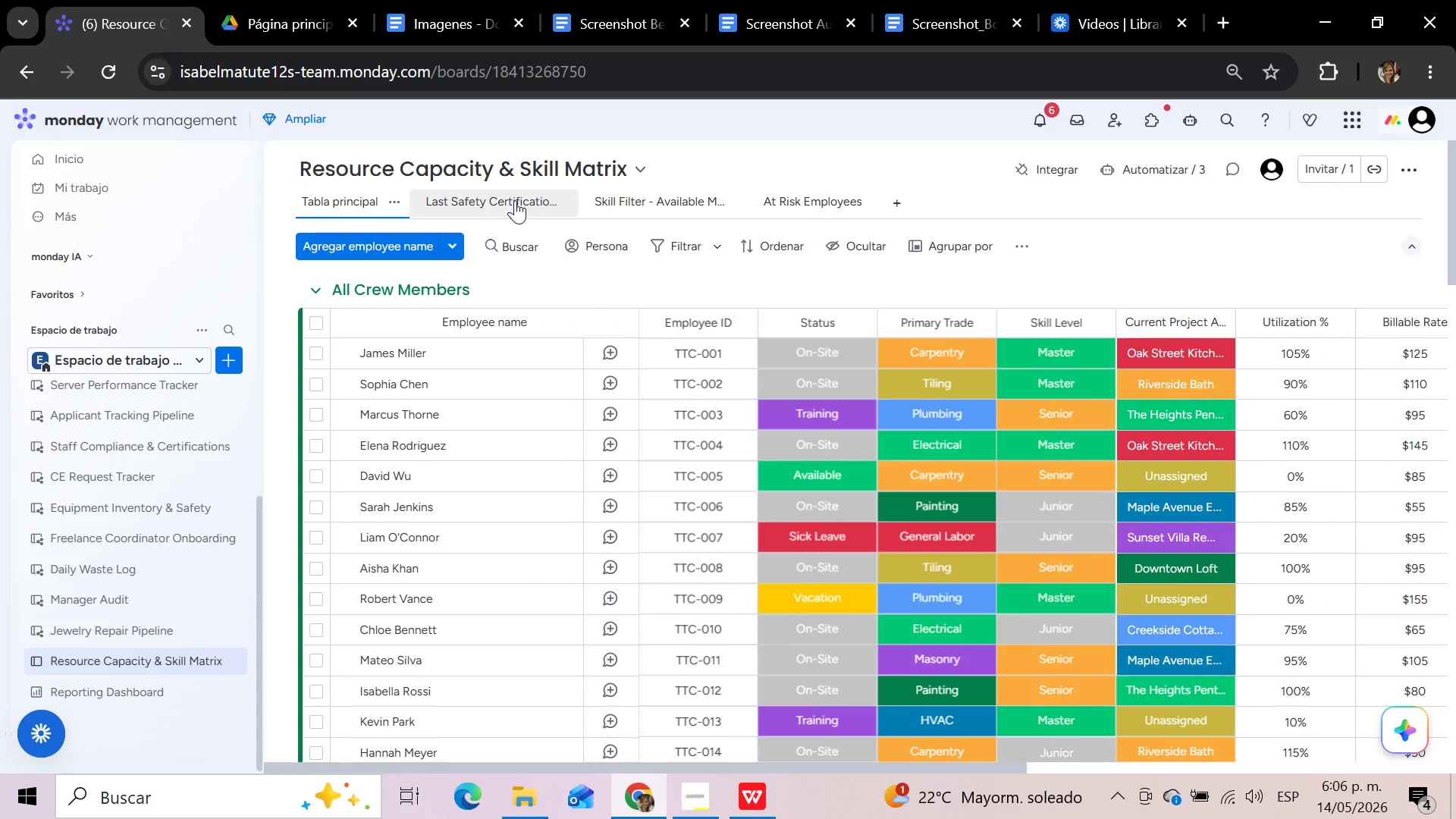 
left_click([515, 200])
 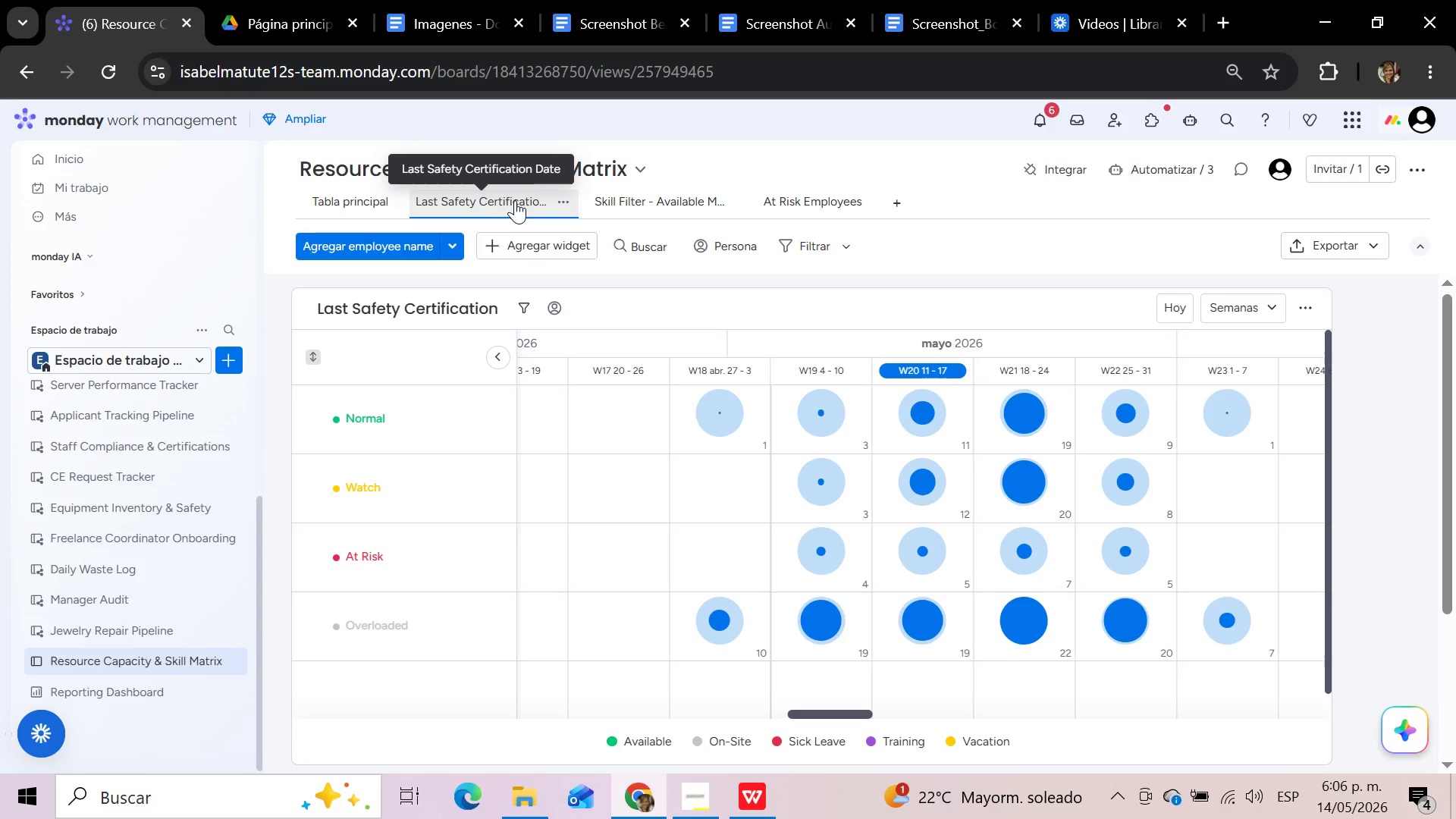 
wait(8.75)
 